 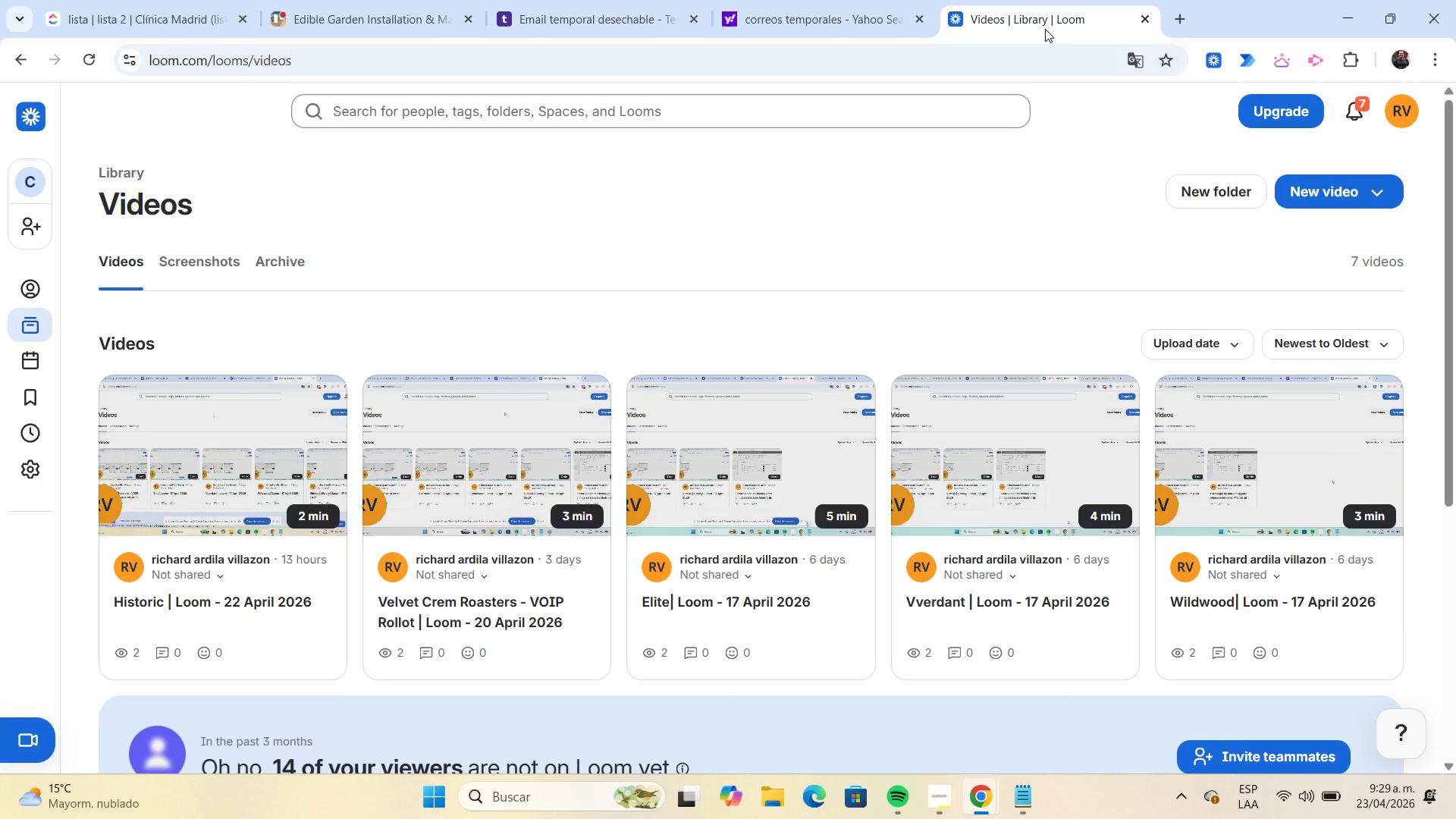 
left_click([1326, 196])
 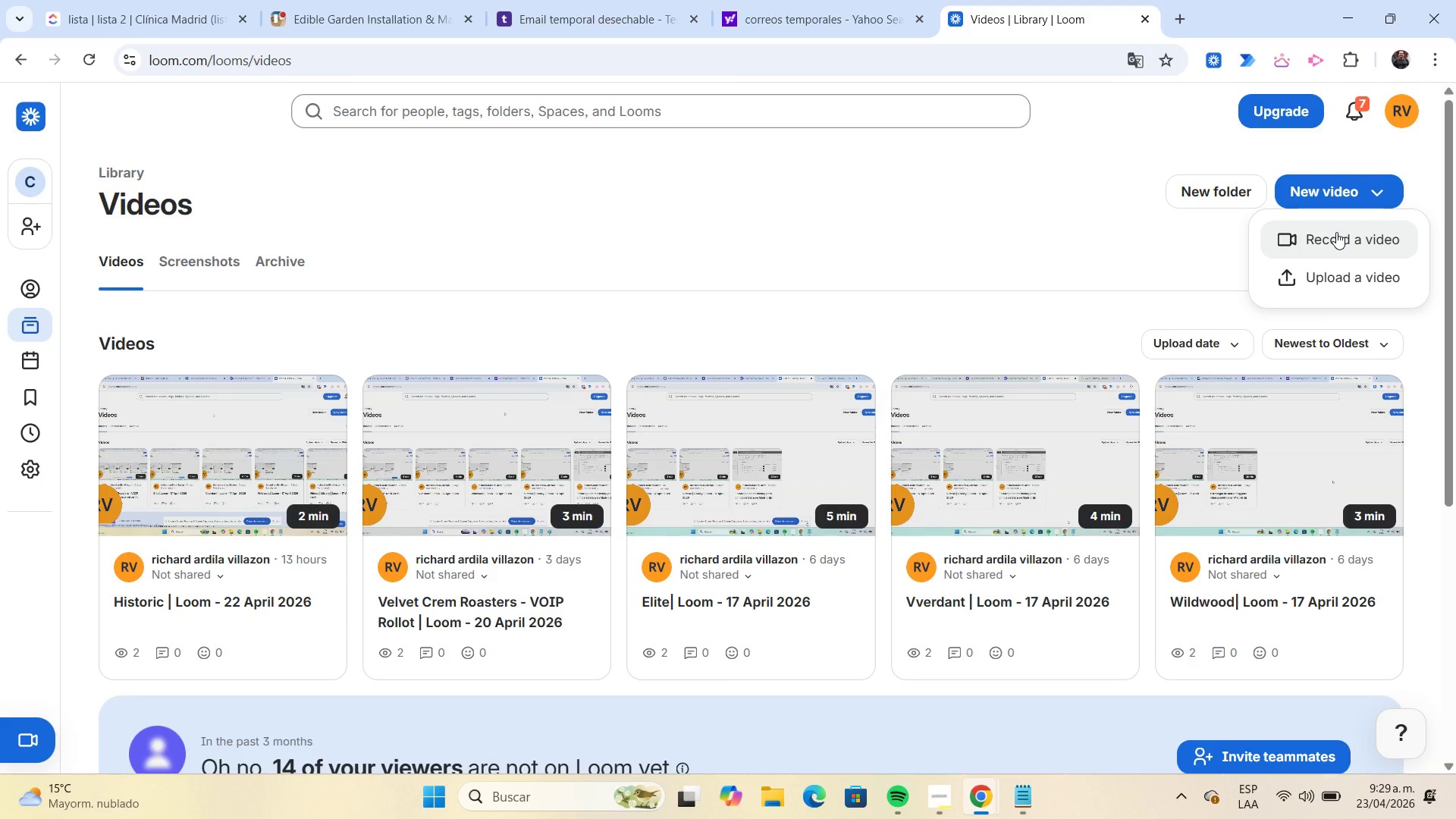 
wait(23.23)
 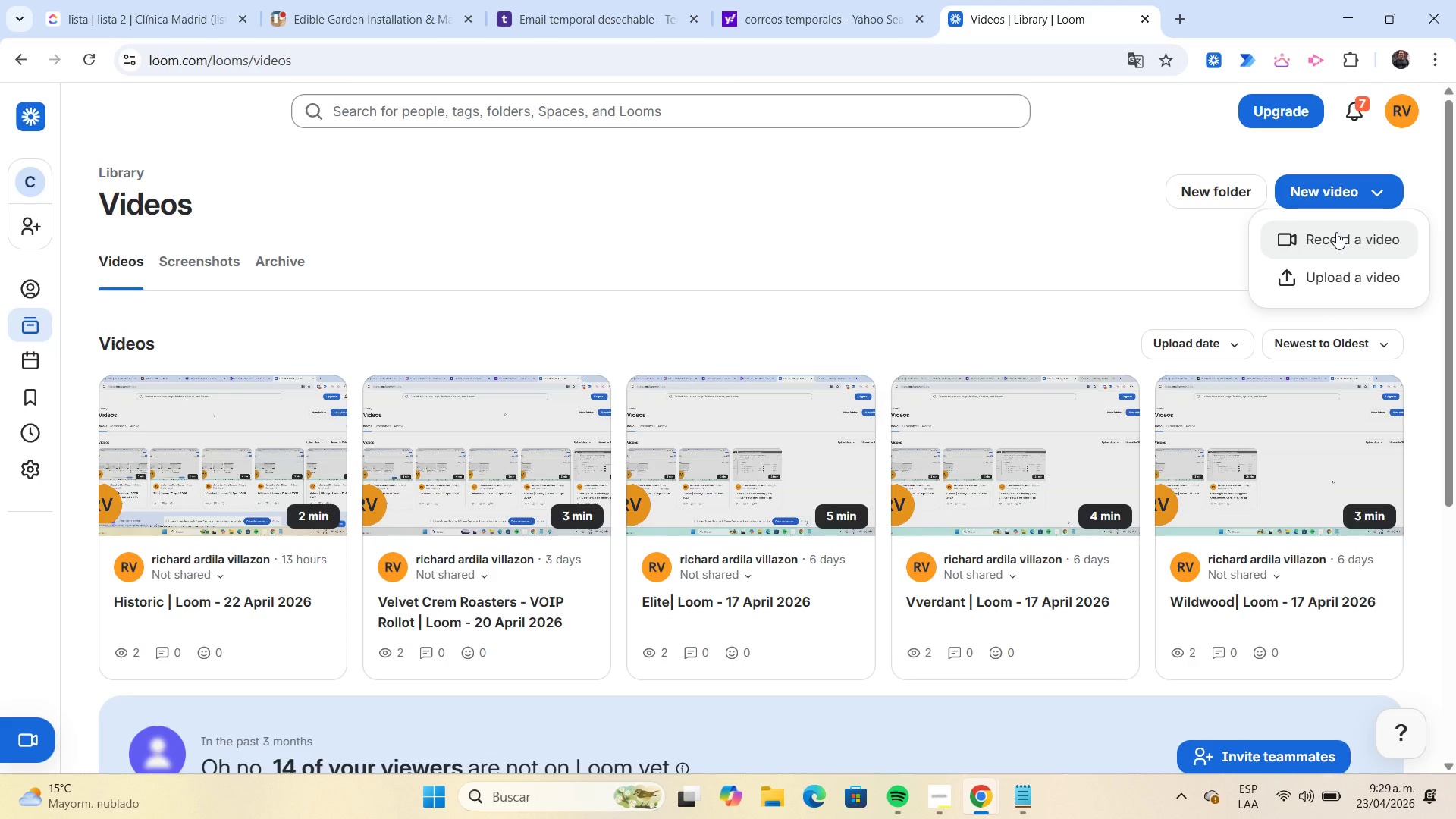 
left_click([1336, 232])
 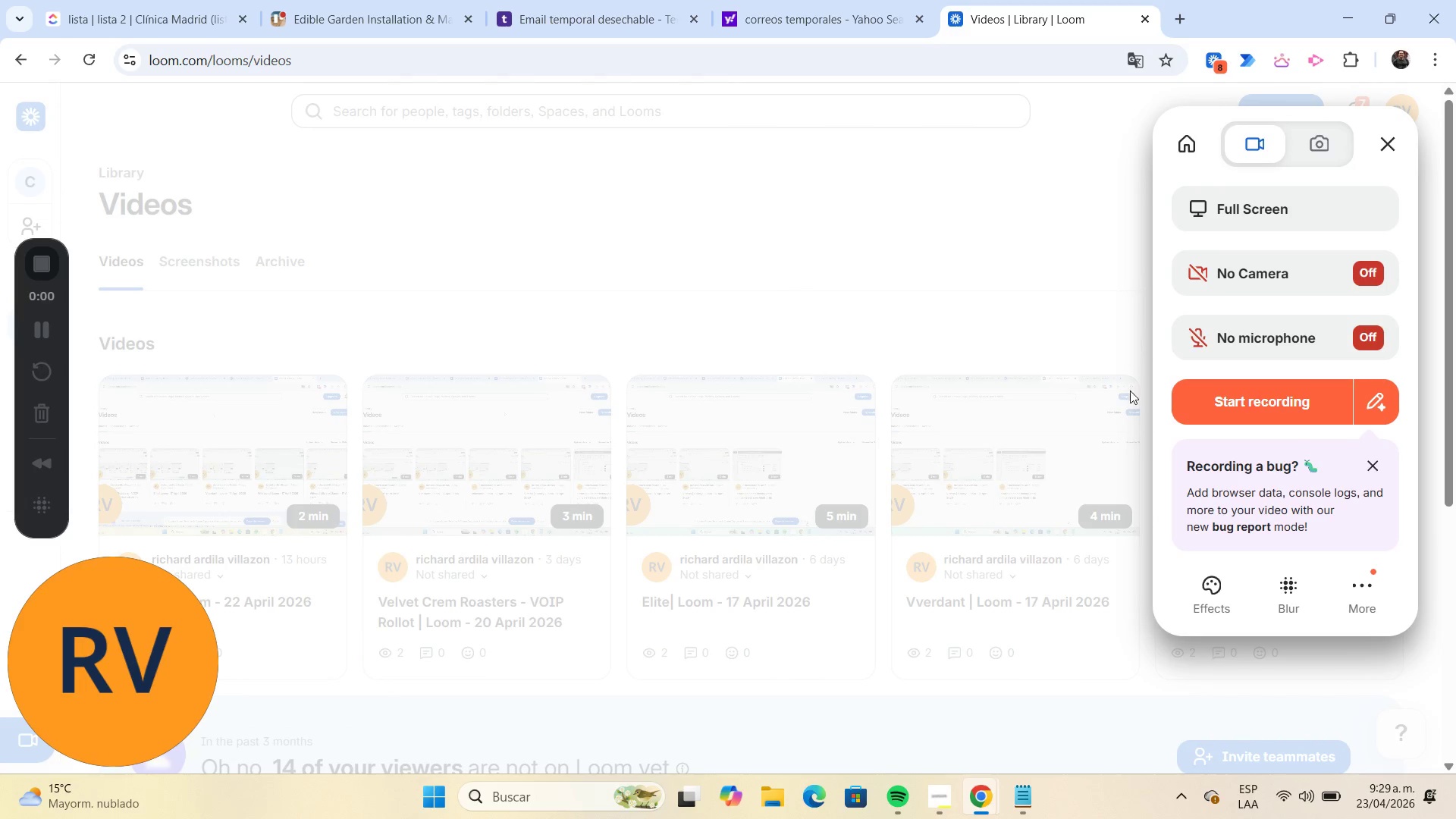 
wait(9.39)
 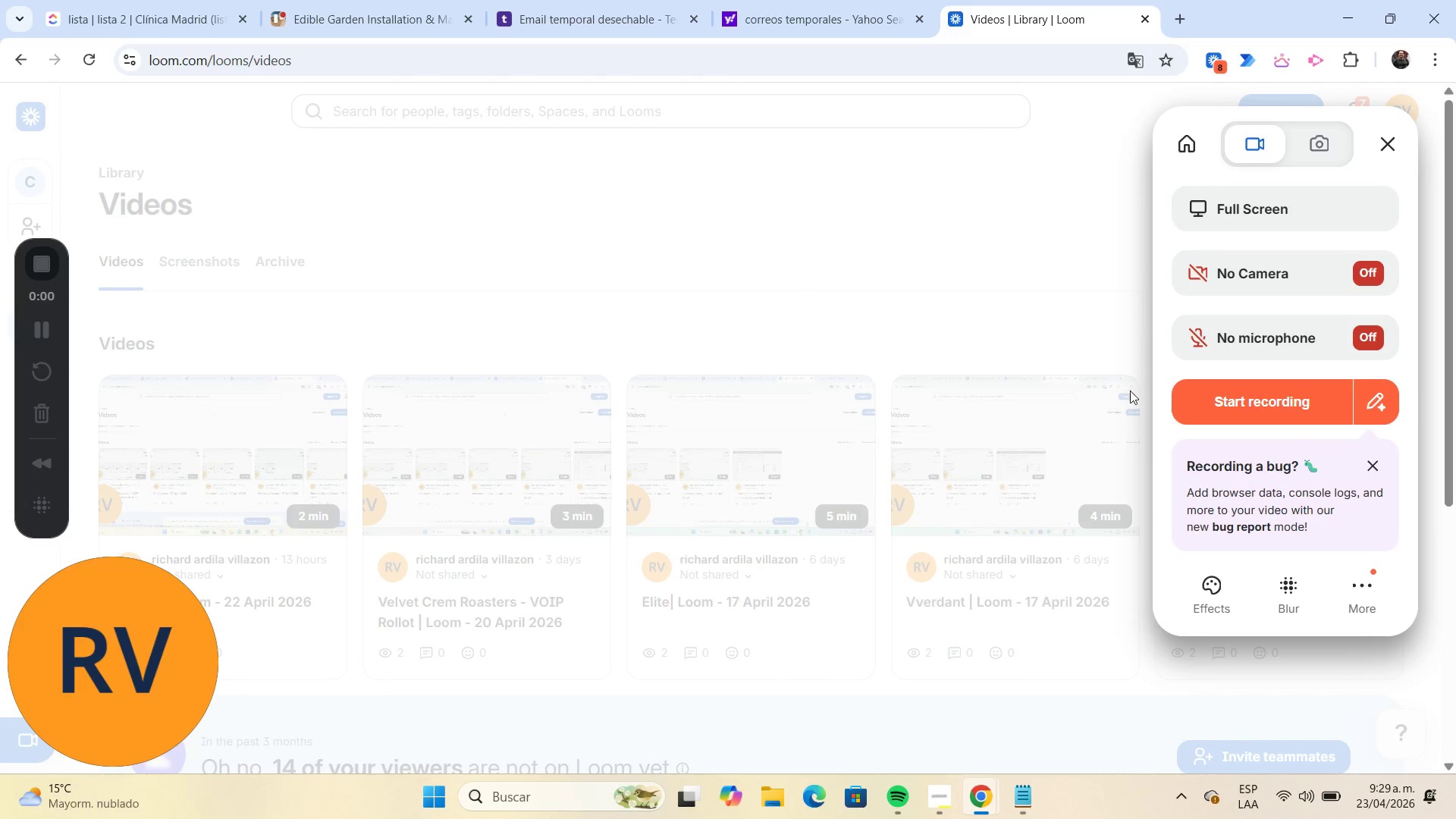 
left_click([1215, 391])
 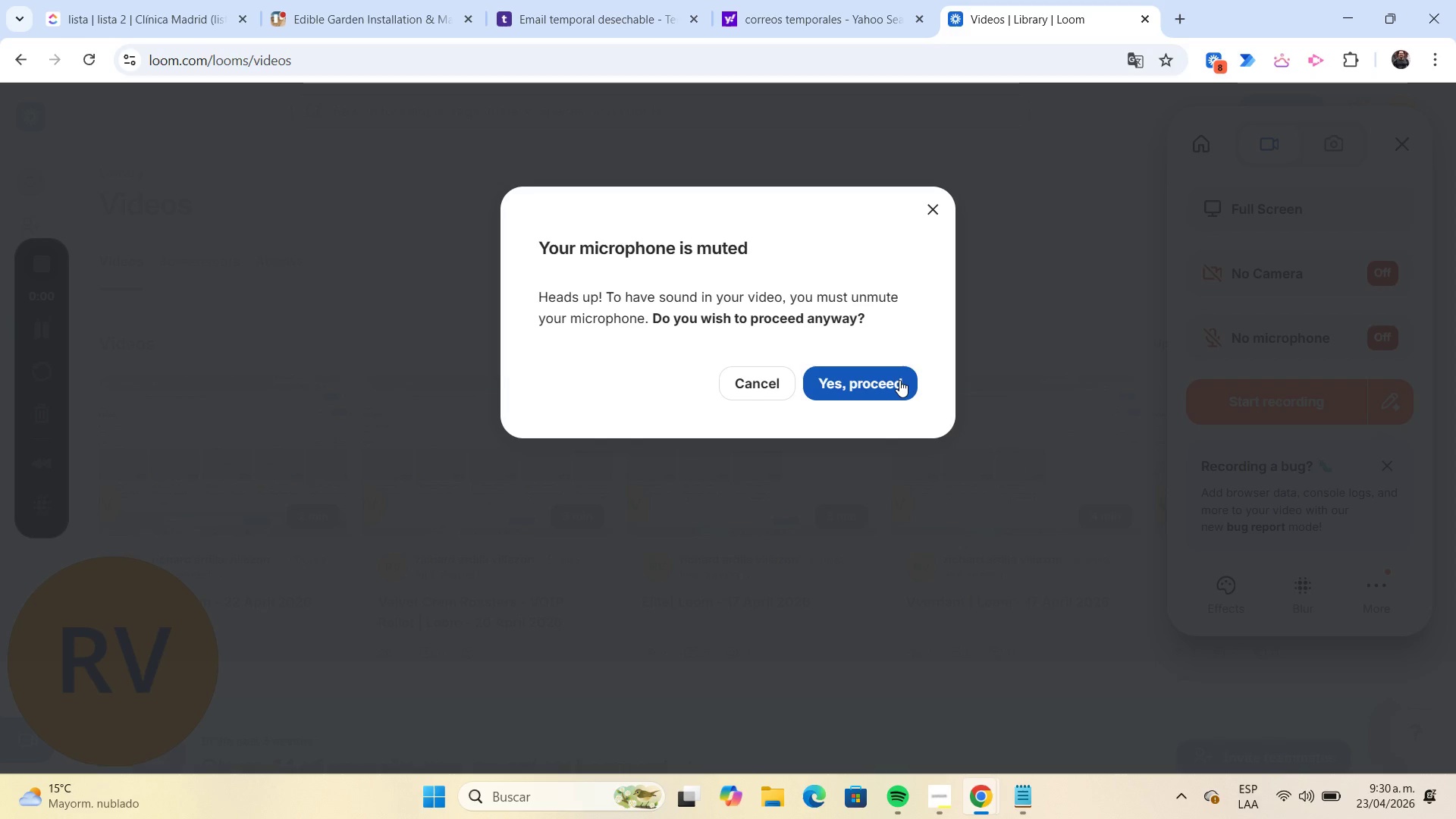 
wait(20.53)
 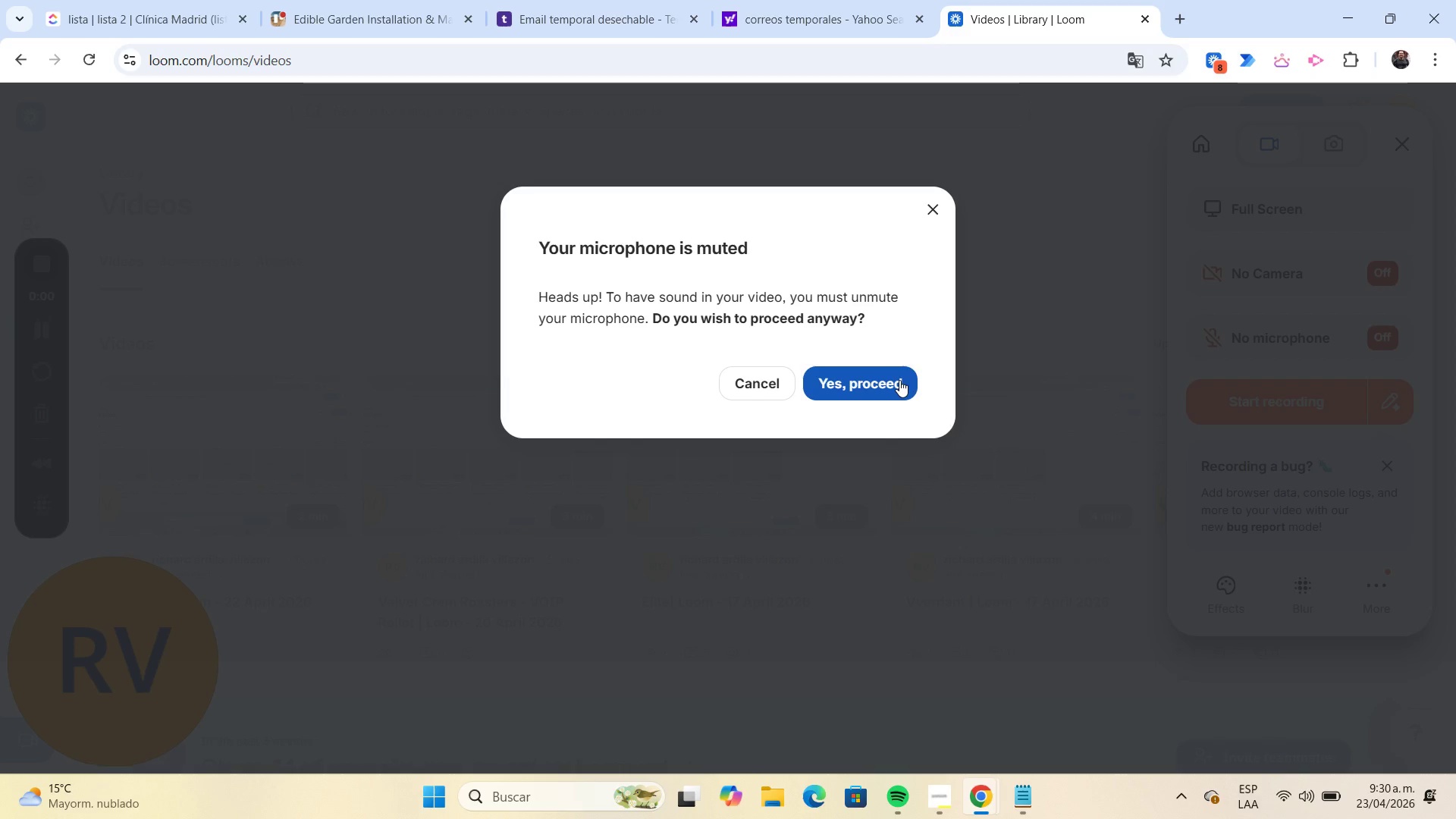 
left_click([899, 380])
 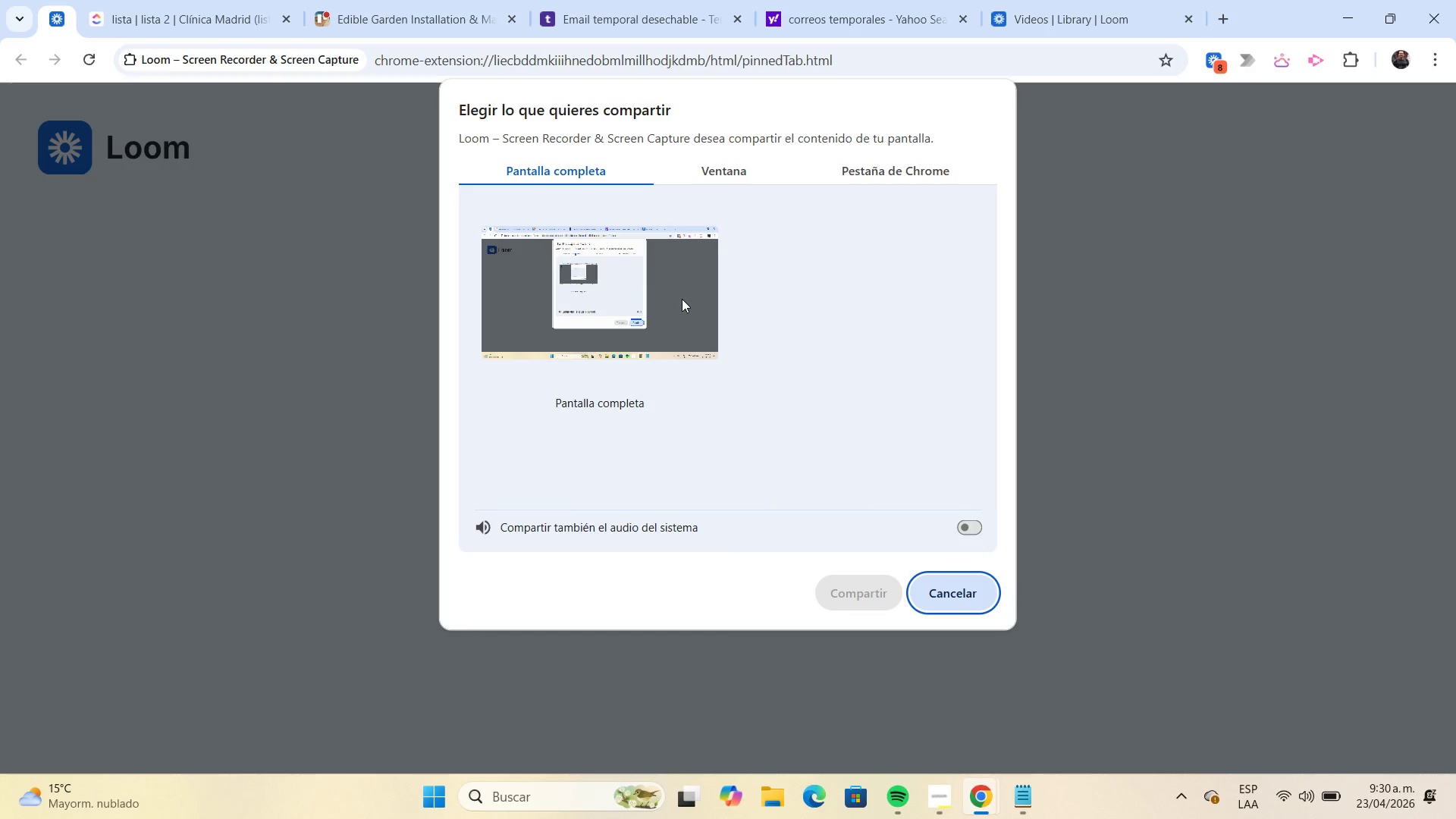 
wait(5.44)
 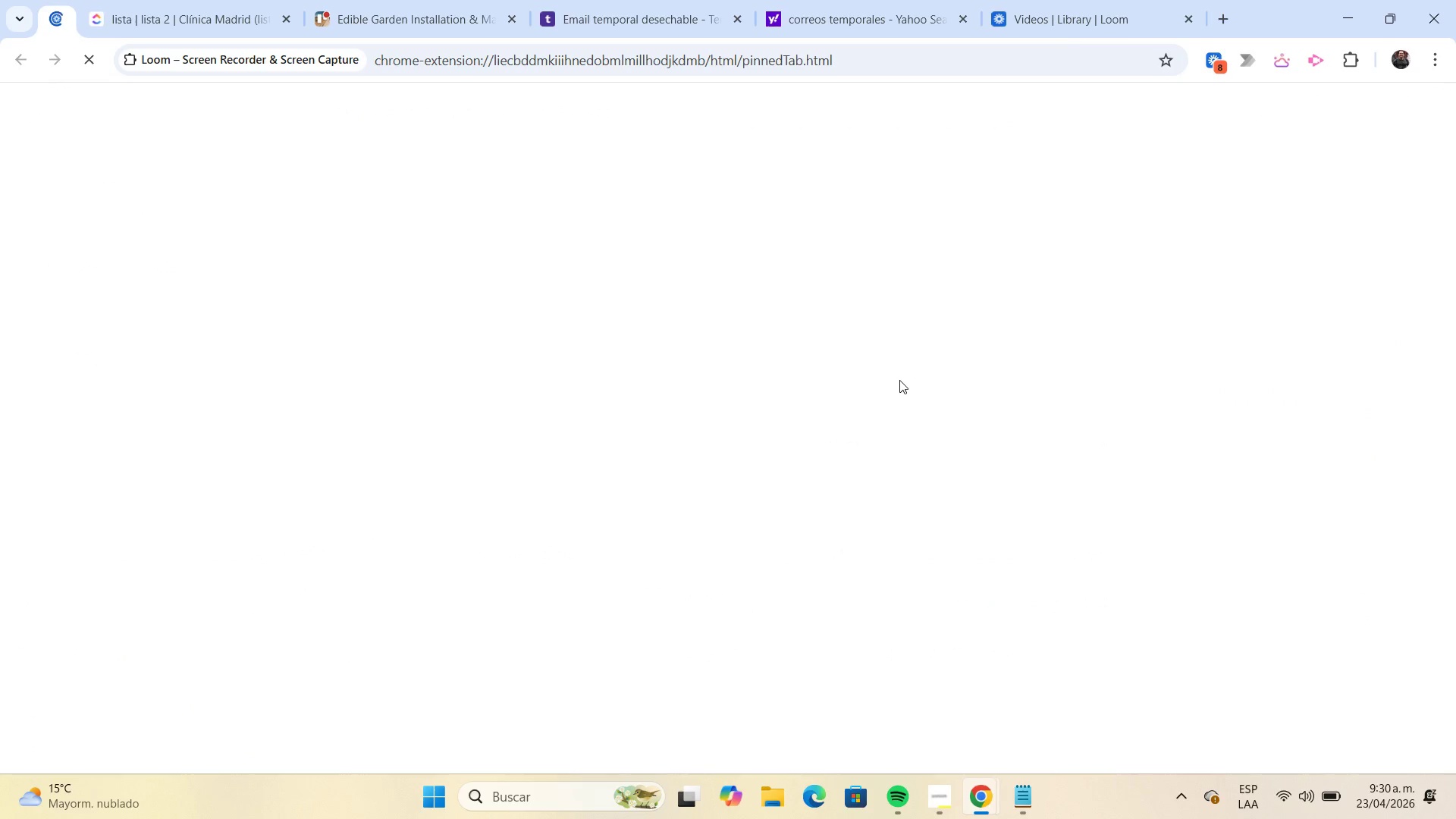 
left_click([679, 297])
 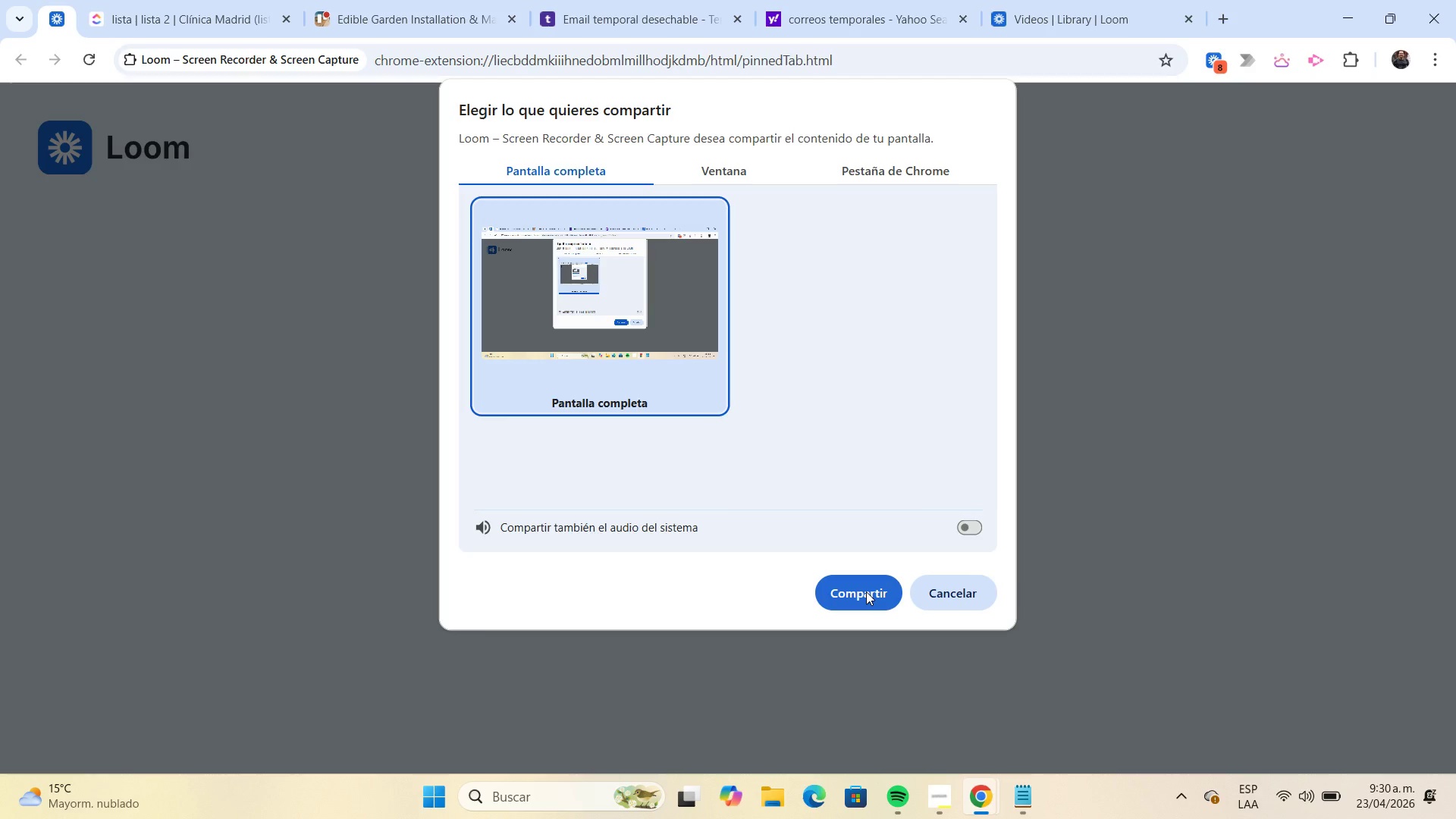 
left_click([866, 592])
 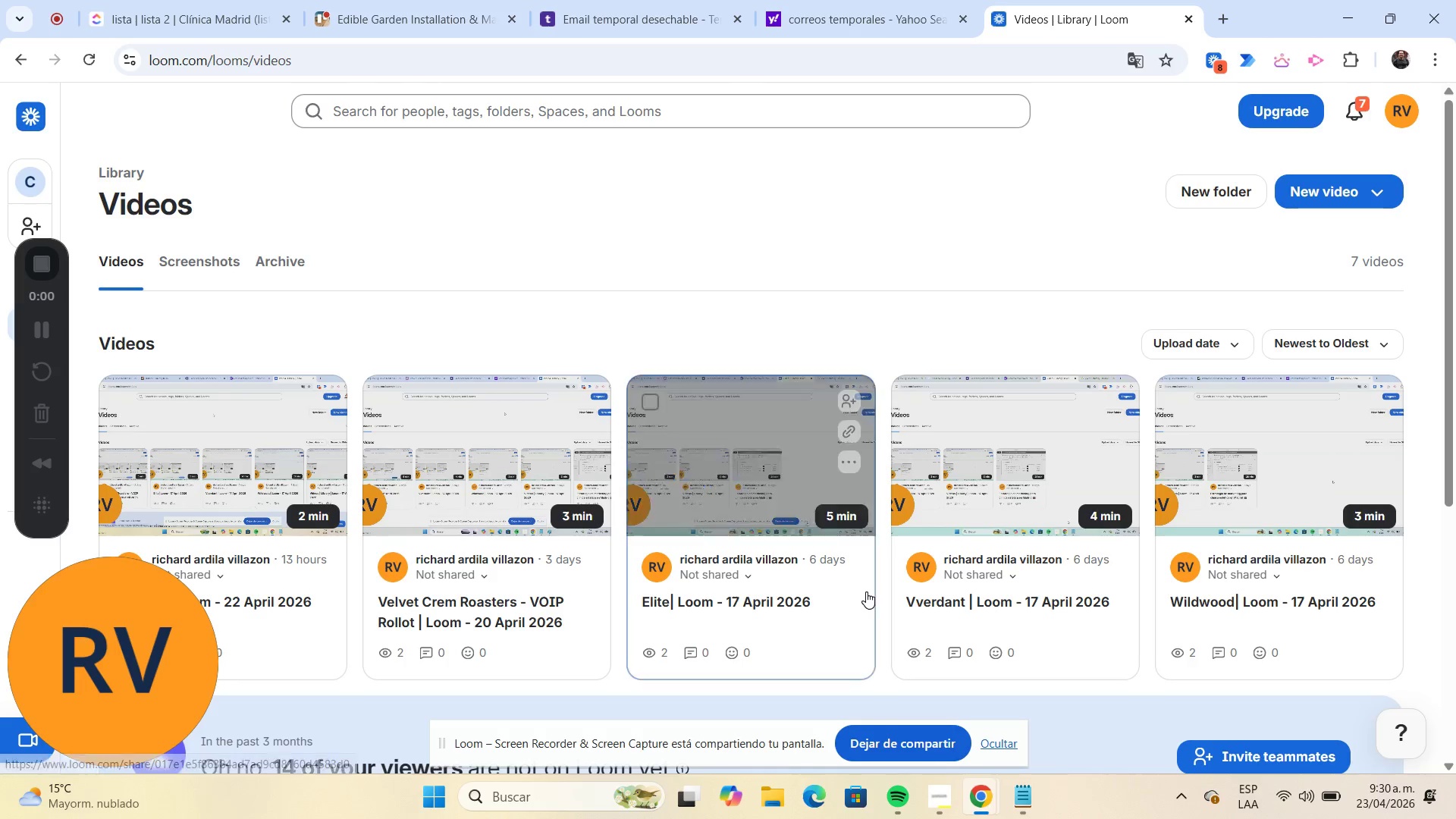 
wait(7.59)
 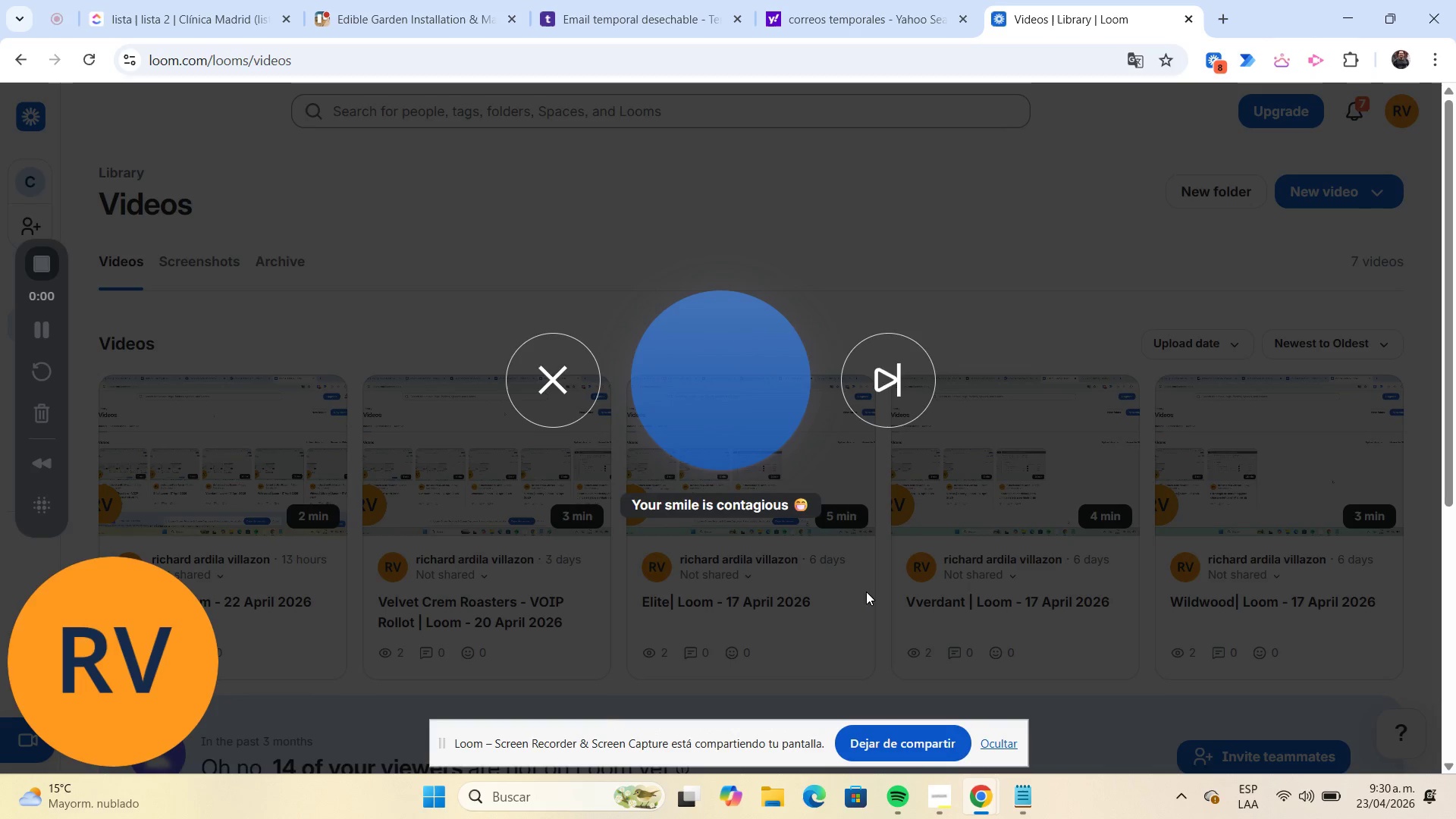 
left_click([375, 26])
 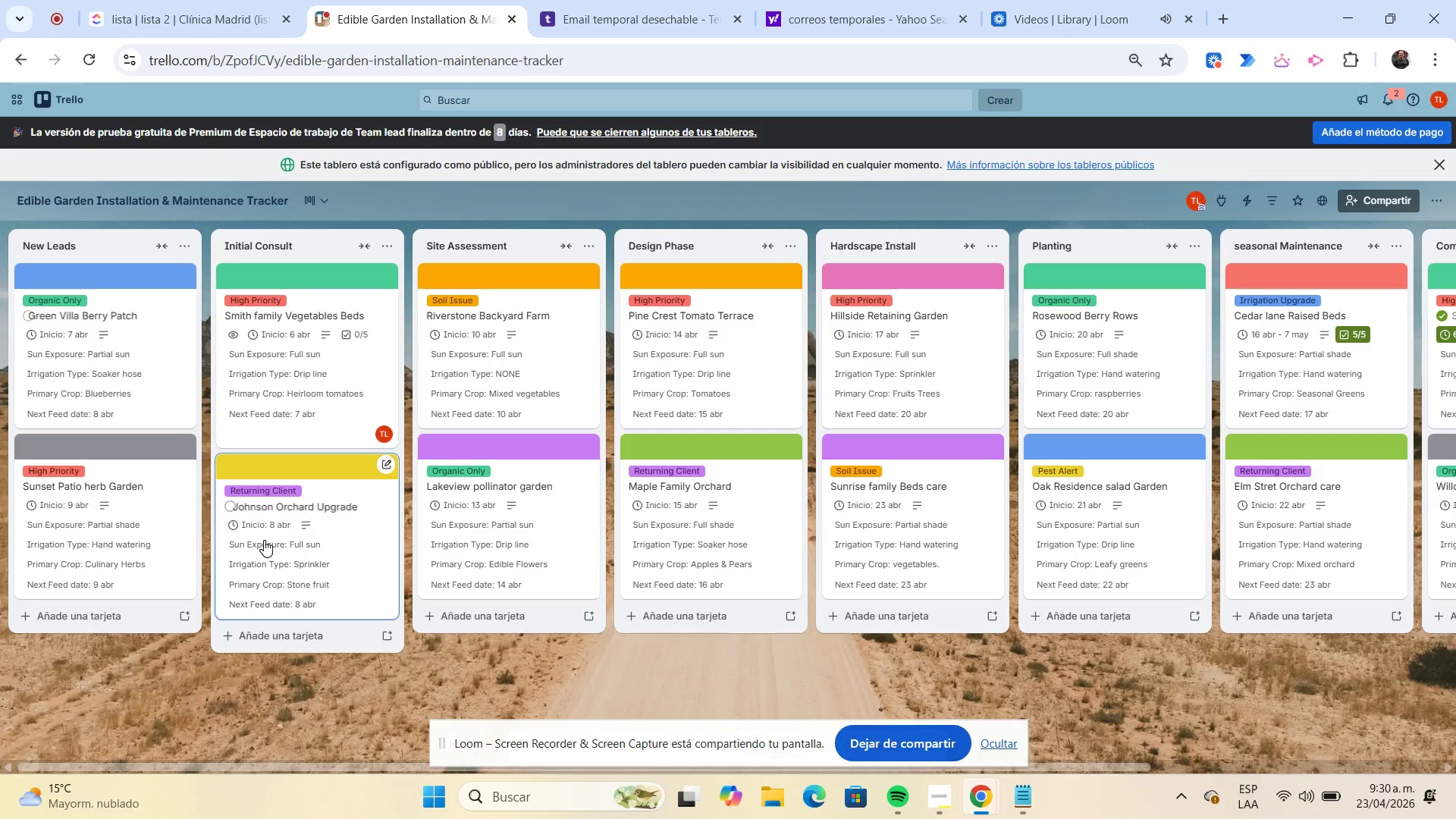 
wait(10.06)
 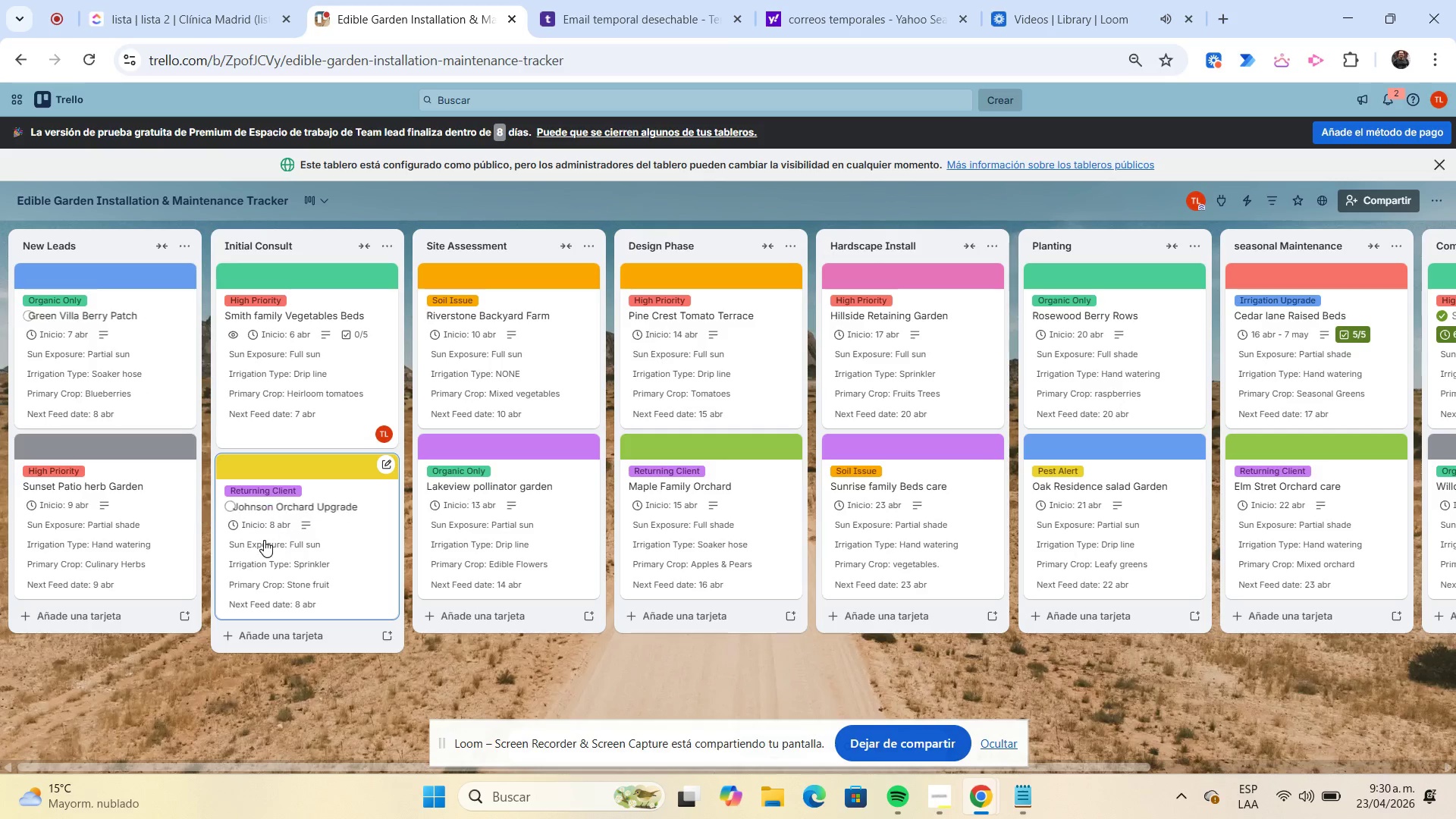 
left_click([121, 502])
 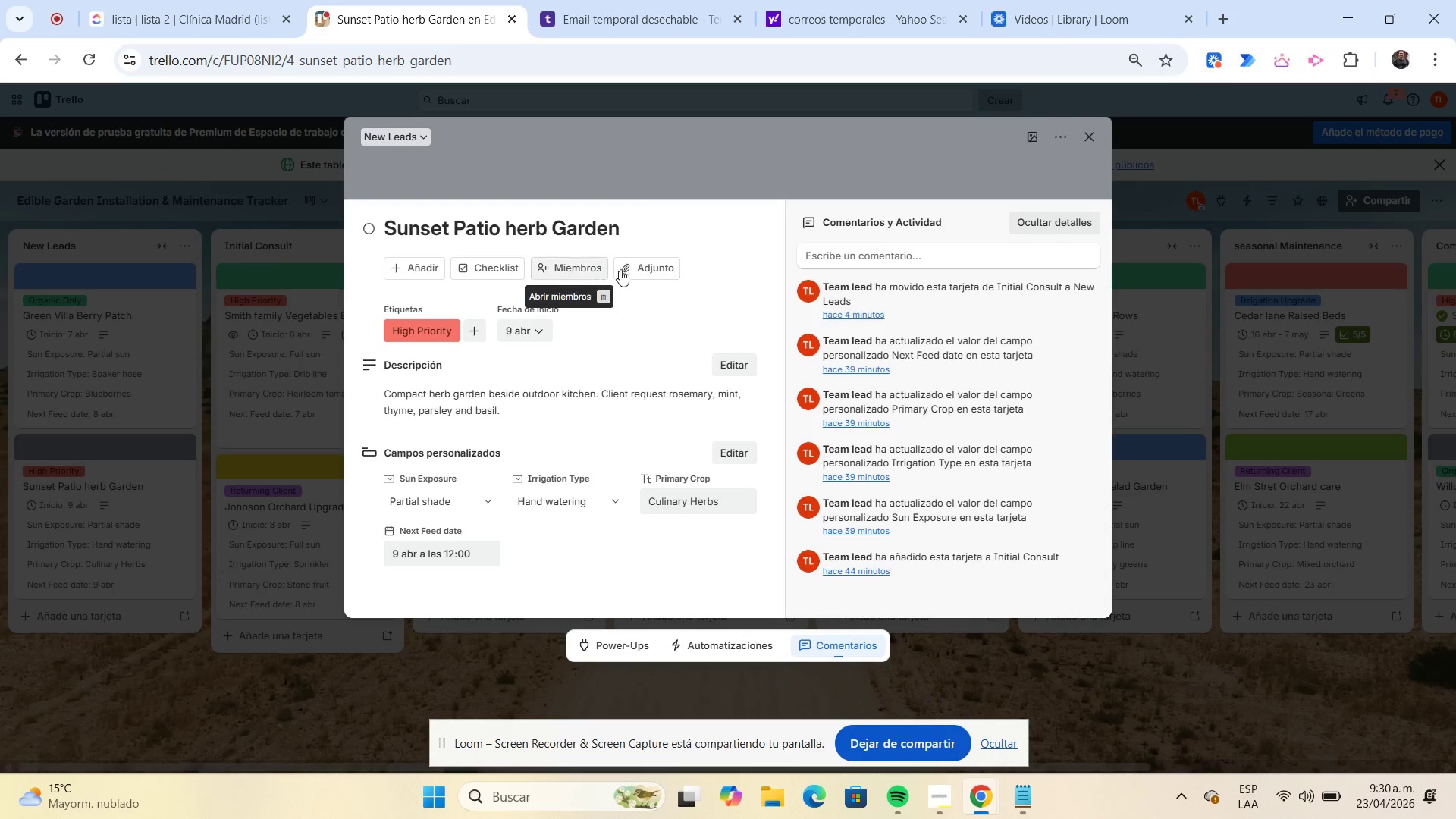 
wait(10.11)
 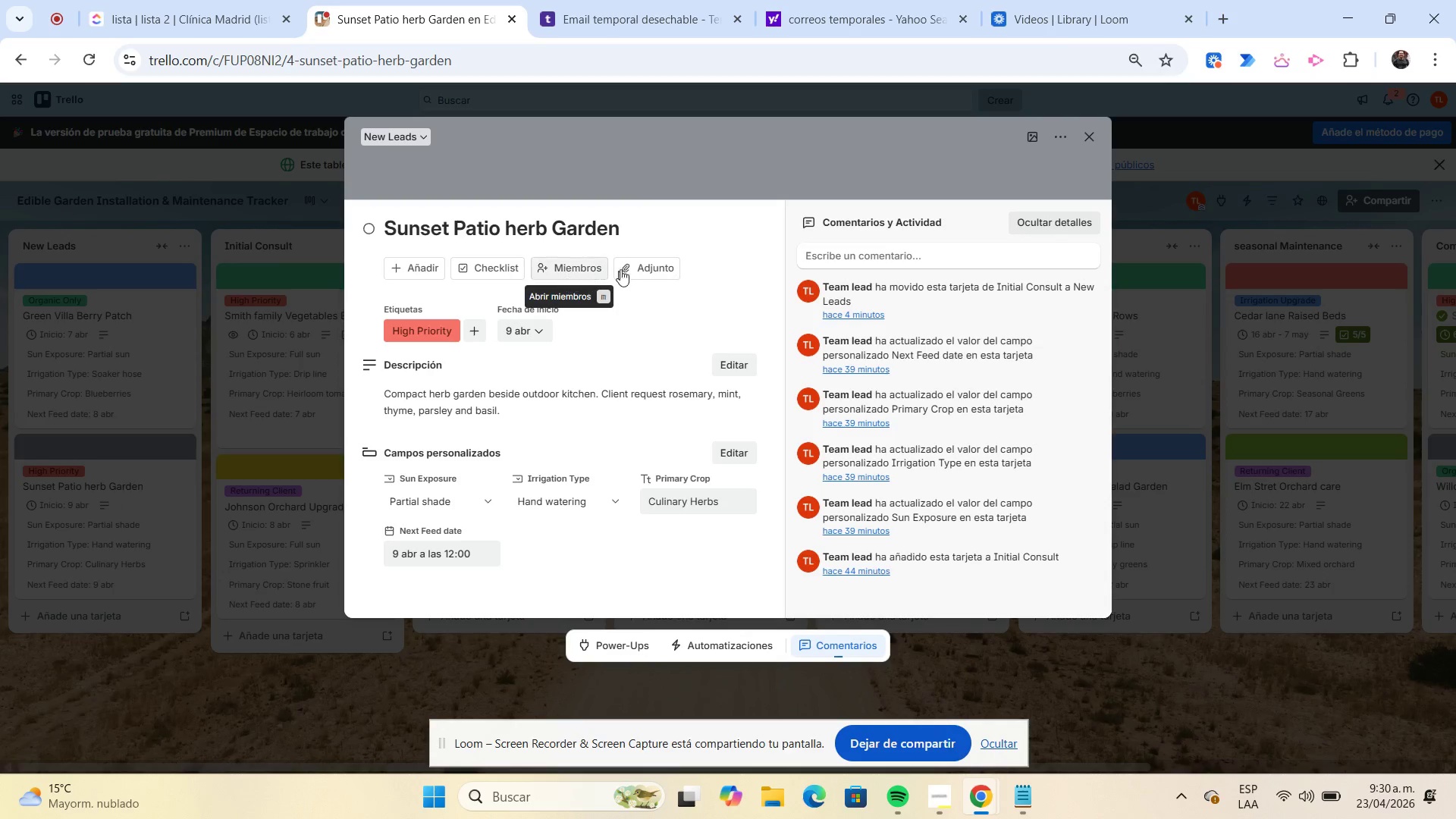 
left_click([1094, 137])
 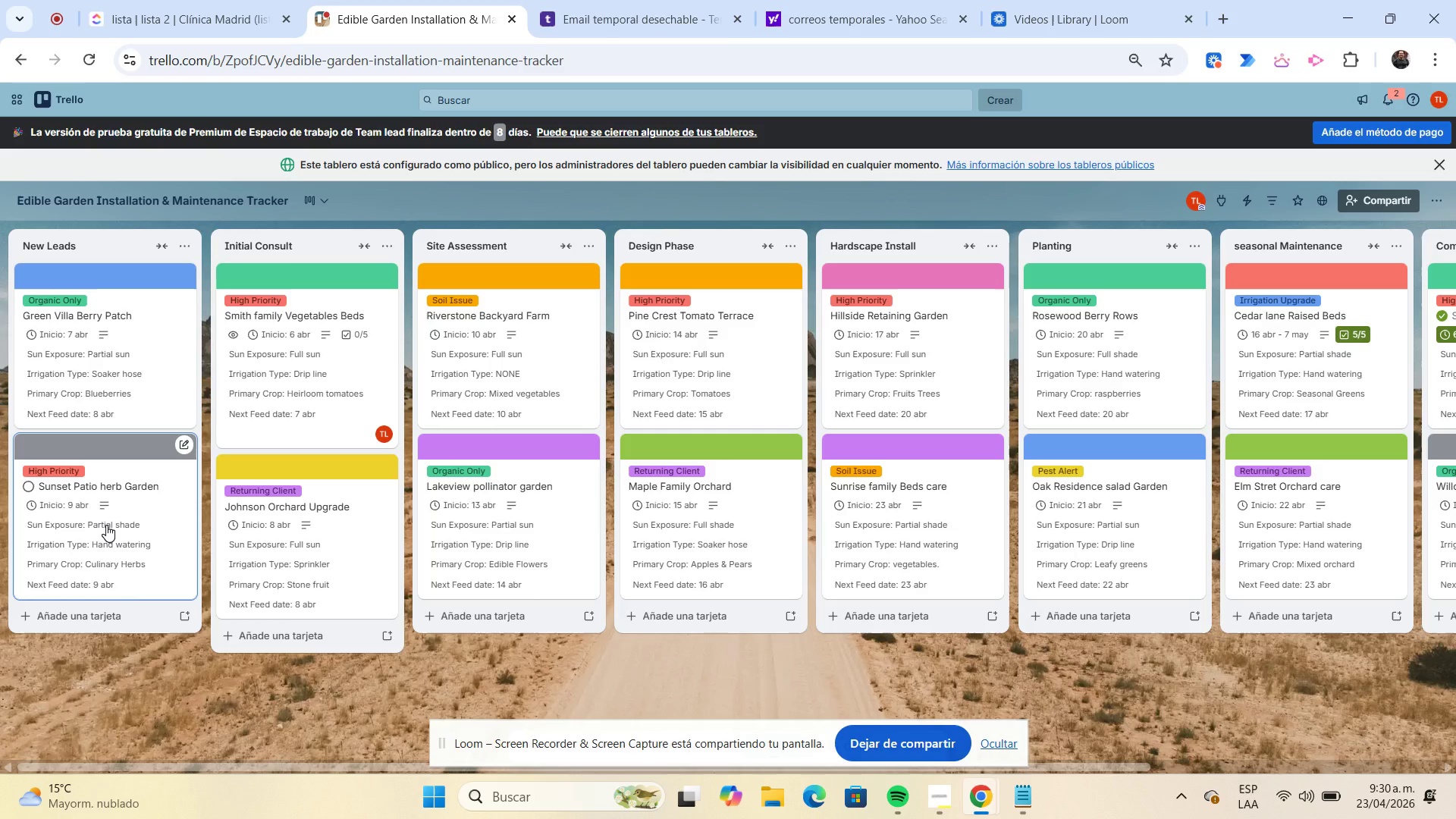 
left_click_drag(start_coordinate=[106, 525], to_coordinate=[243, 484])
 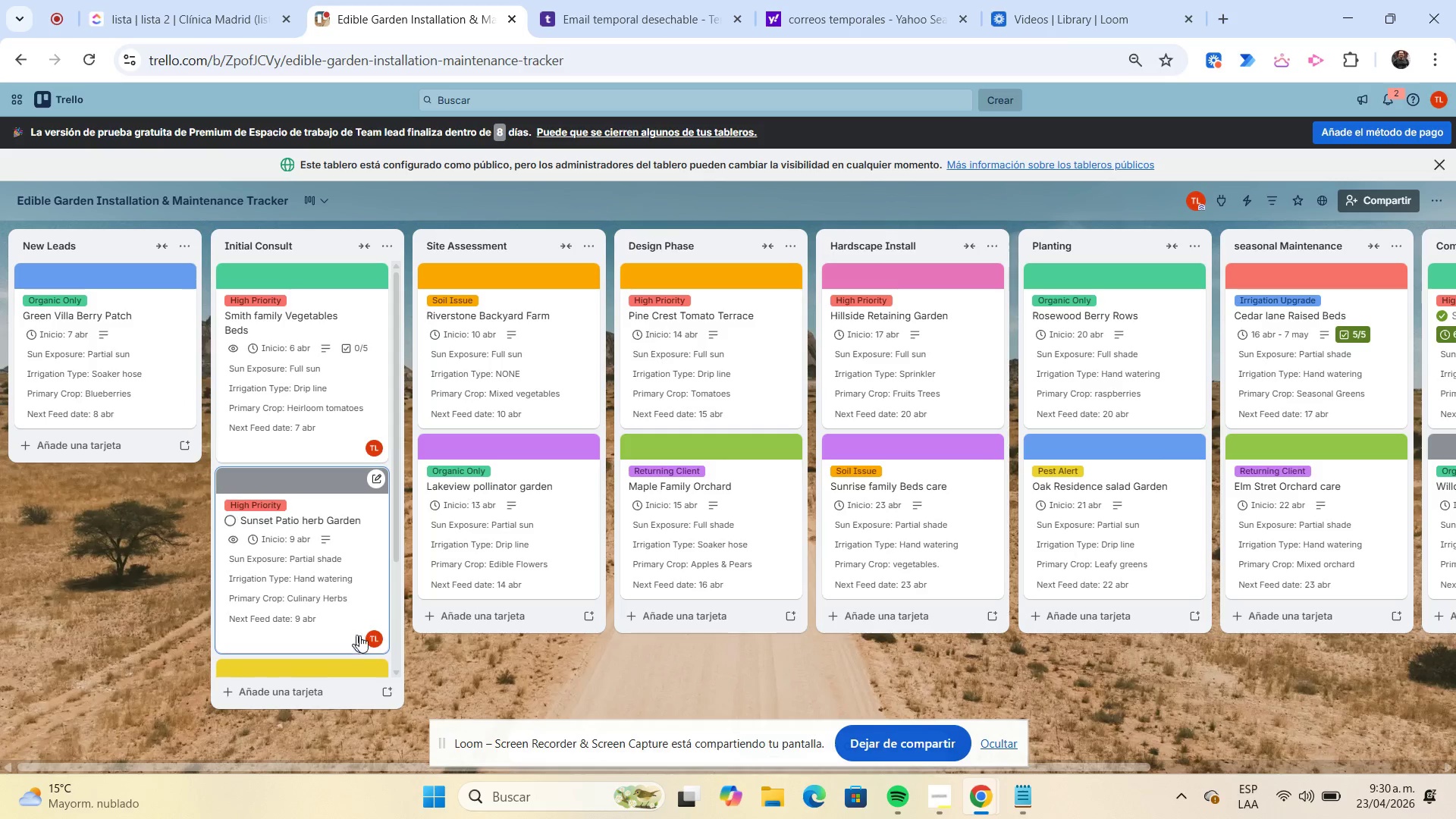 
wait(5.31)
 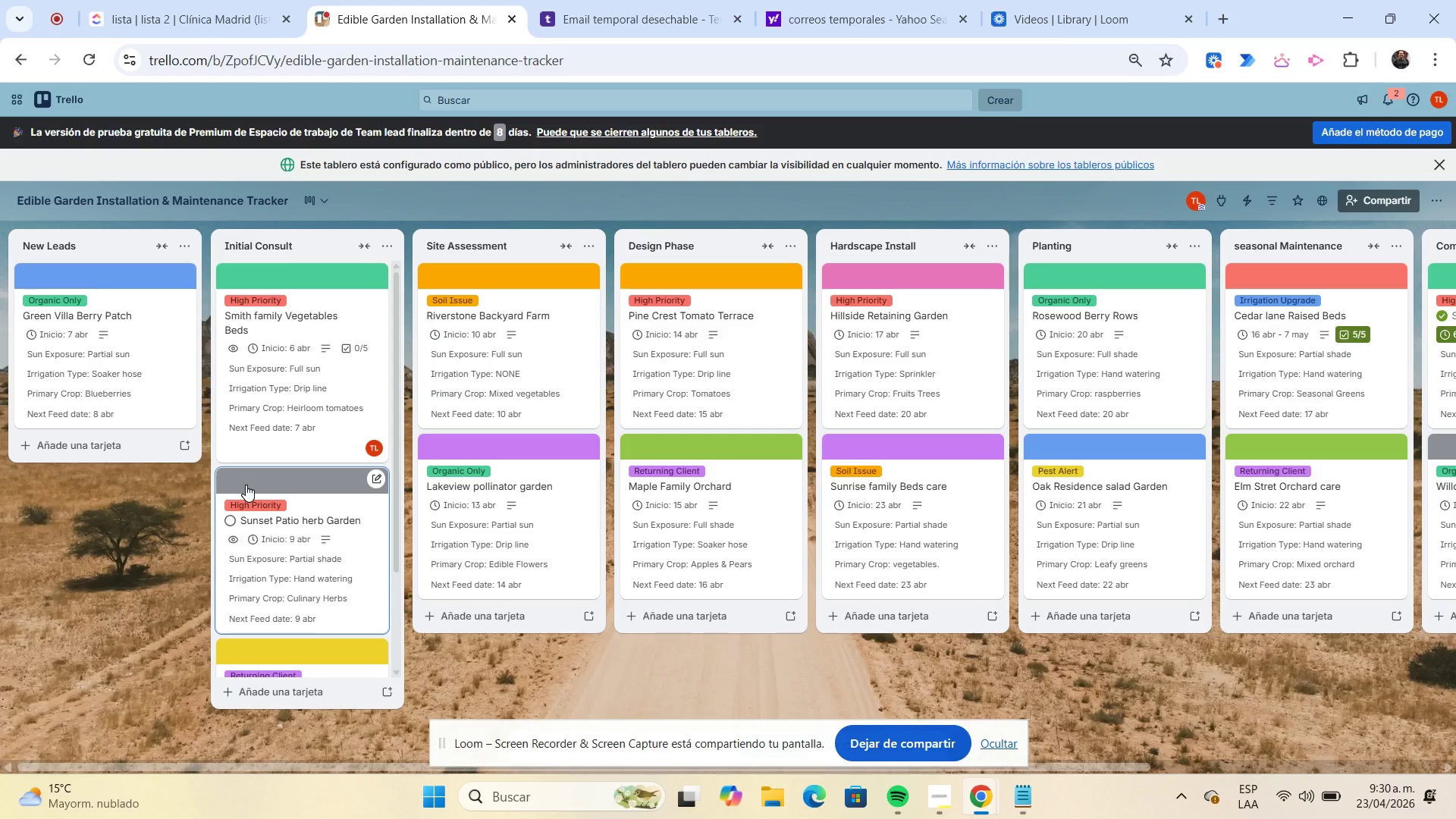 
left_click([340, 563])
 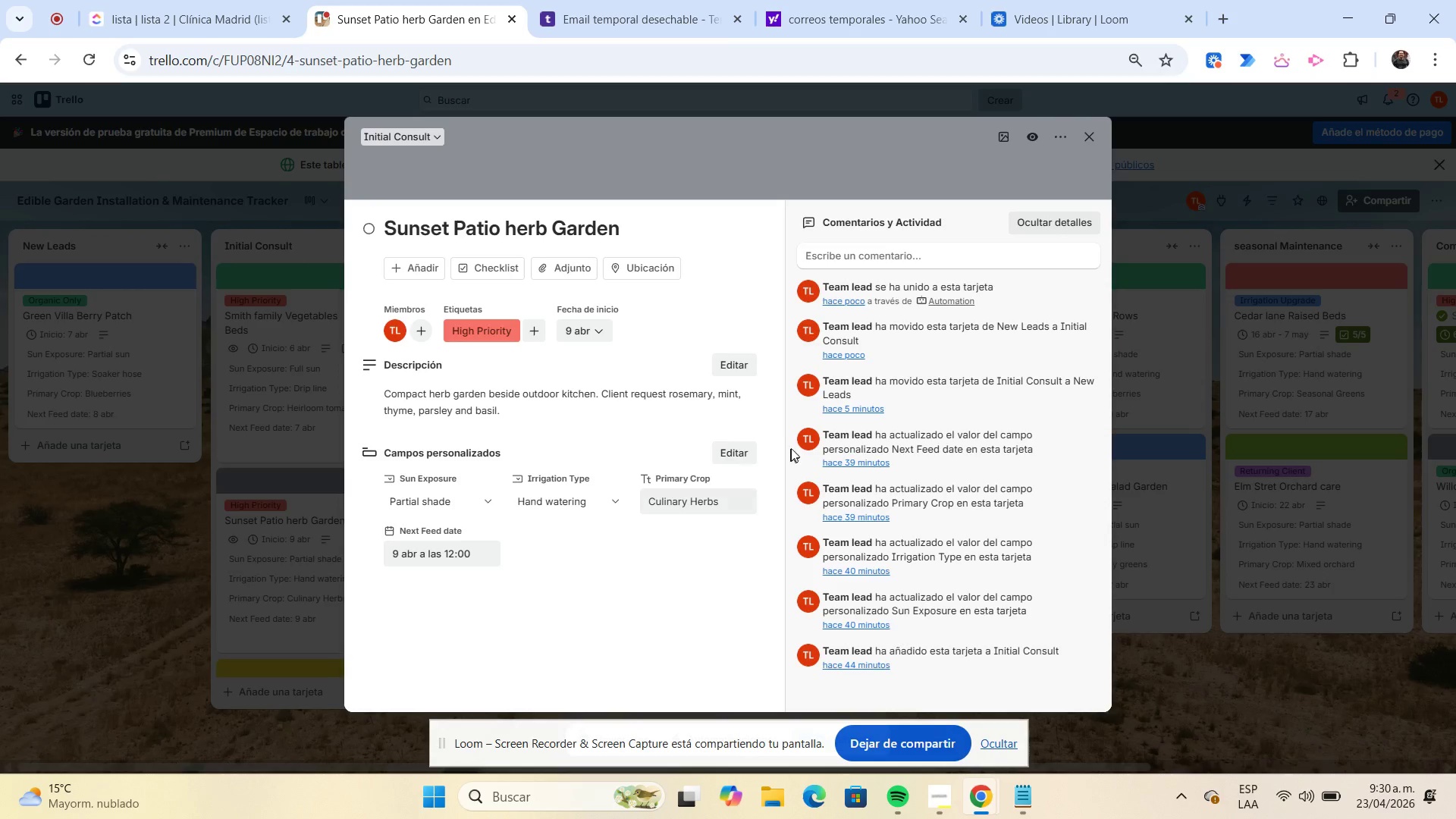 
wait(6.91)
 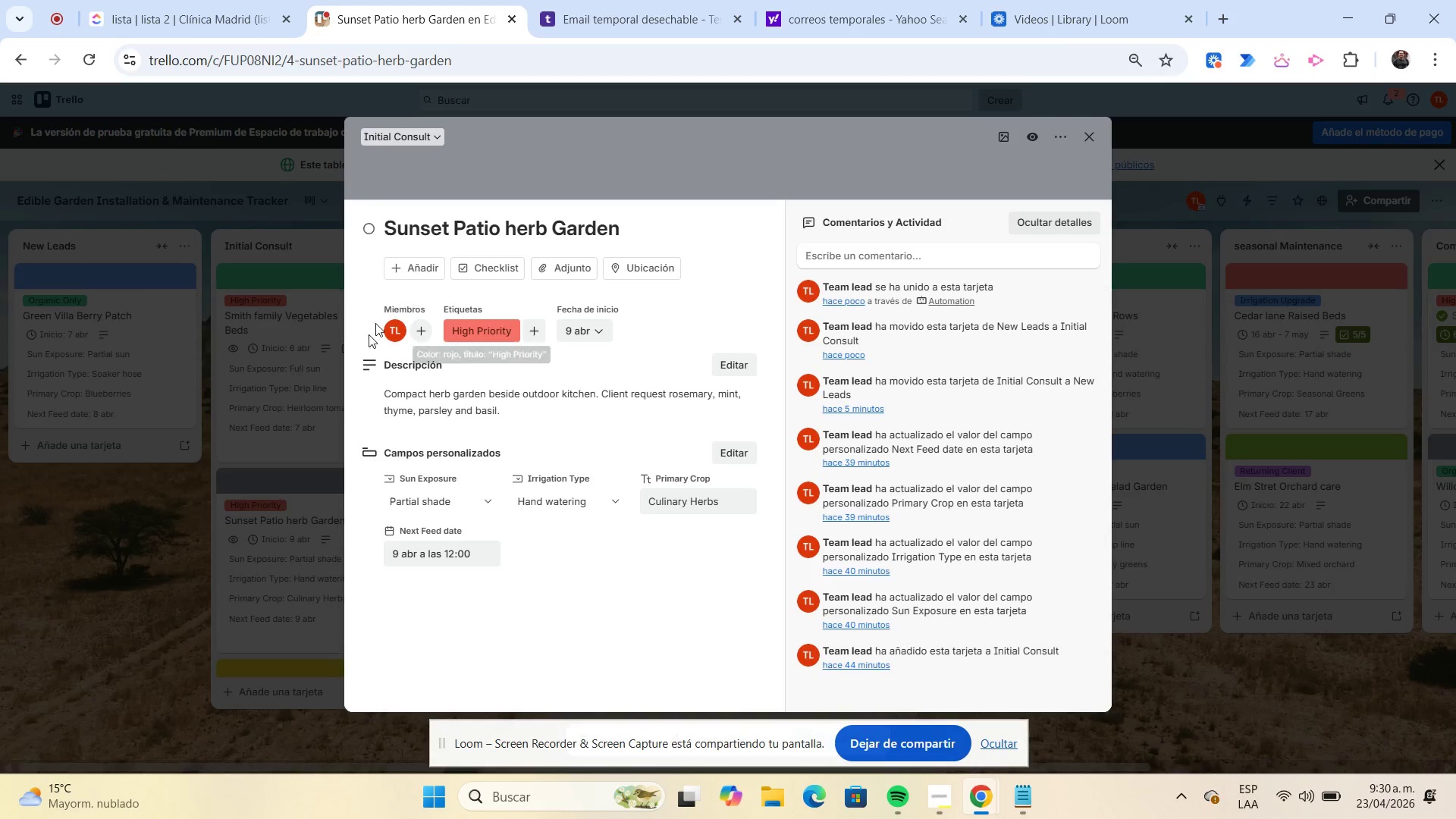 
left_click([1089, 143])
 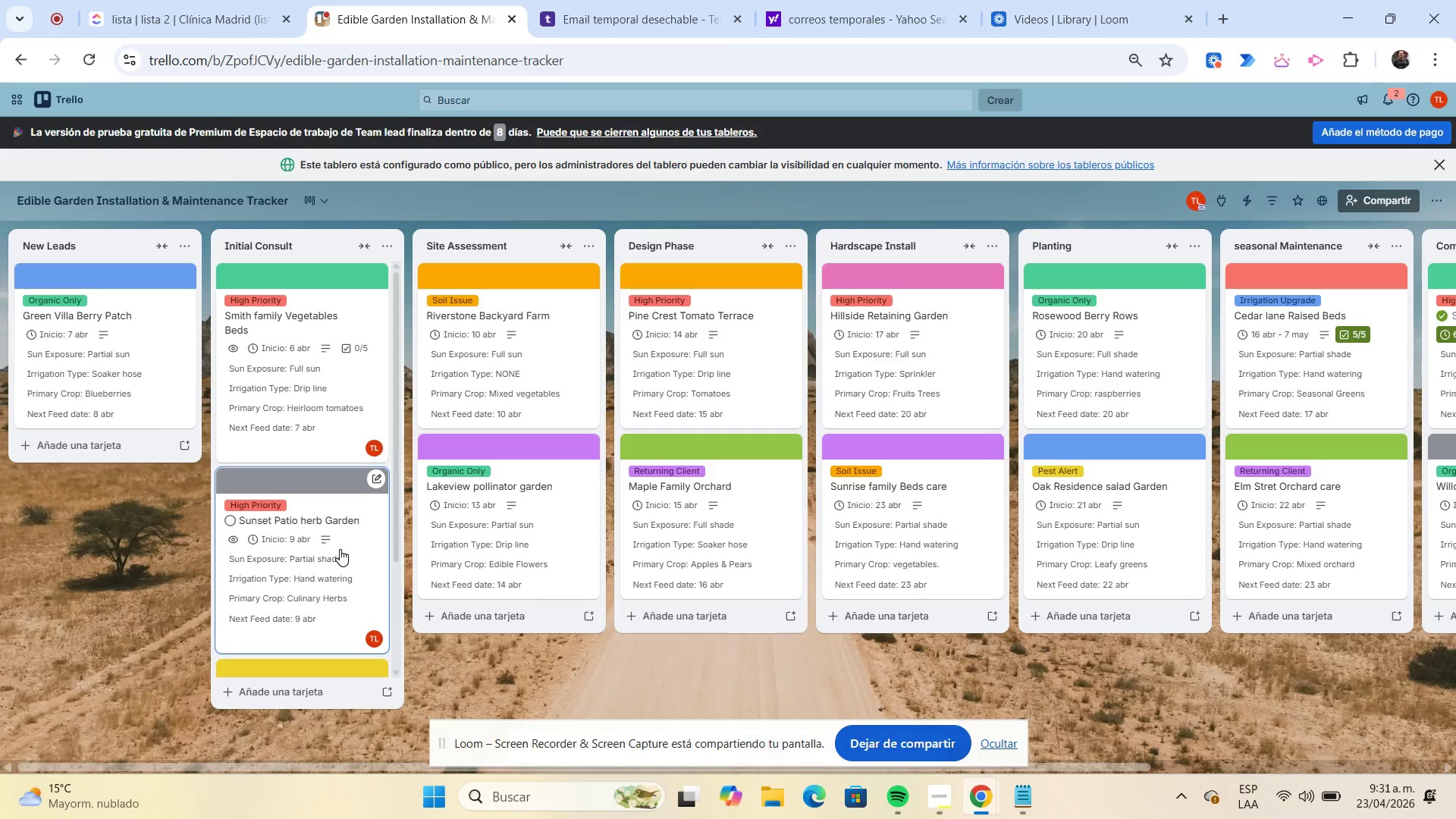 
left_click_drag(start_coordinate=[340, 549], to_coordinate=[491, 359])
 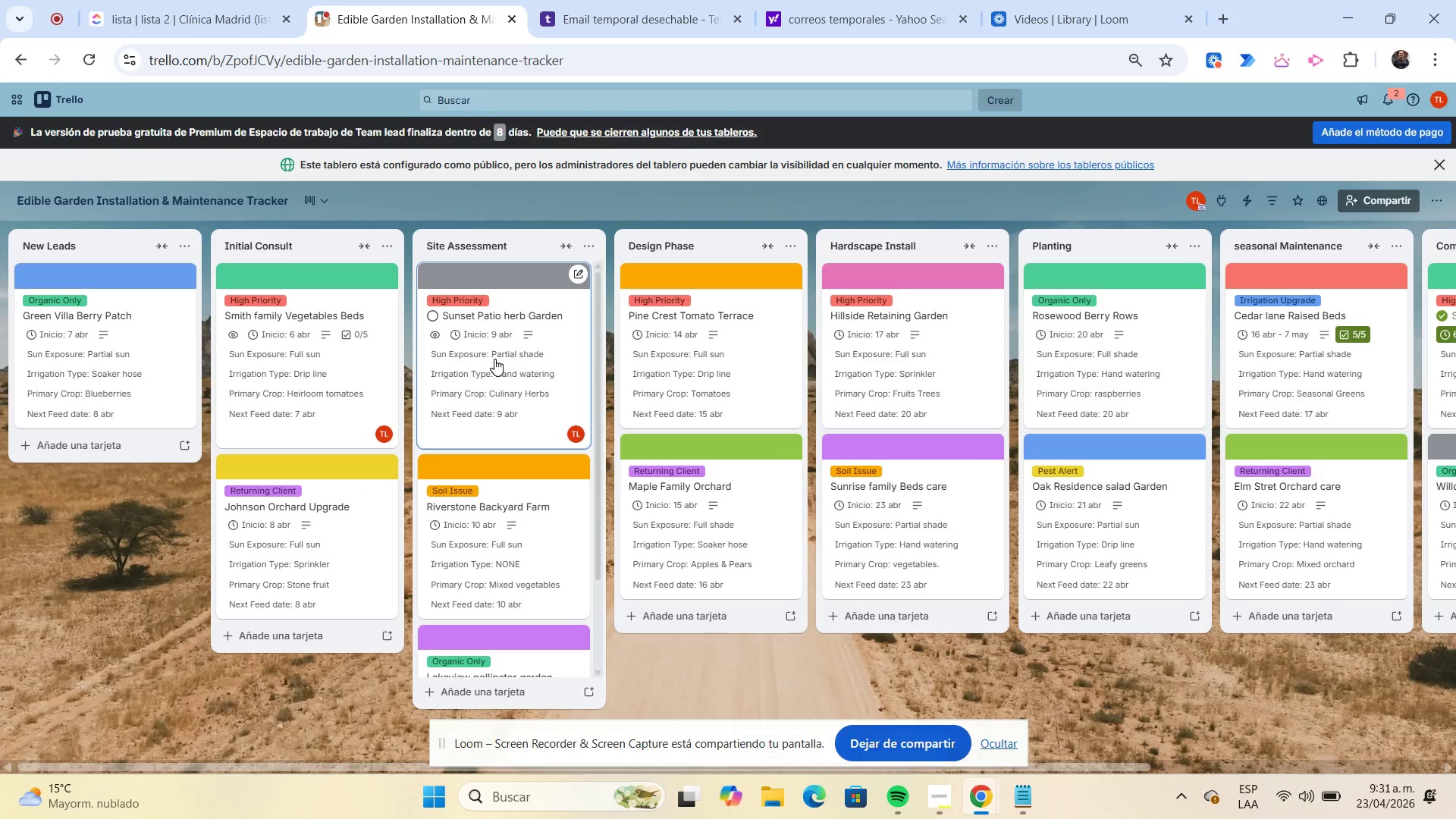 
left_click([494, 359])
 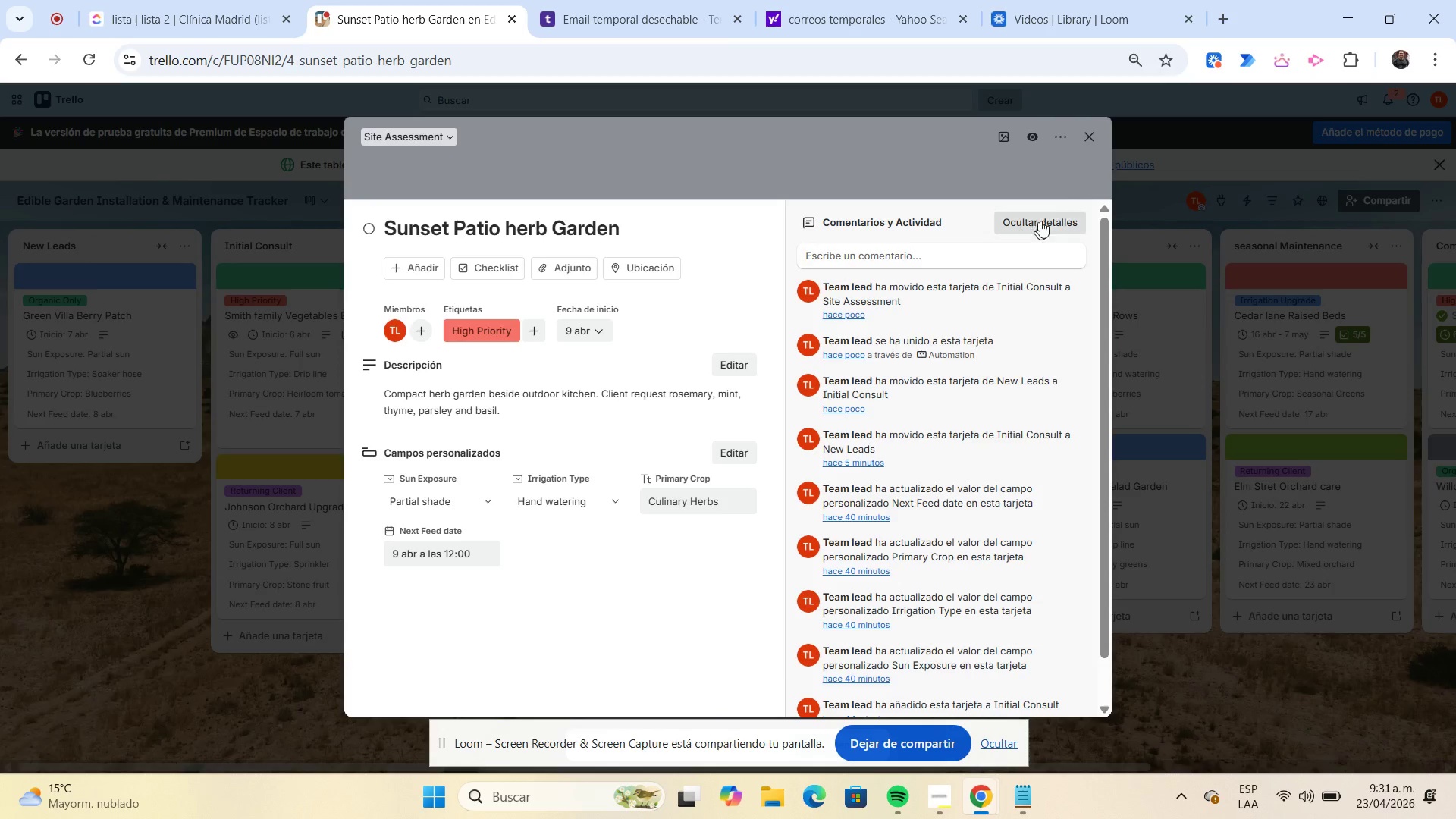 
left_click([1094, 137])
 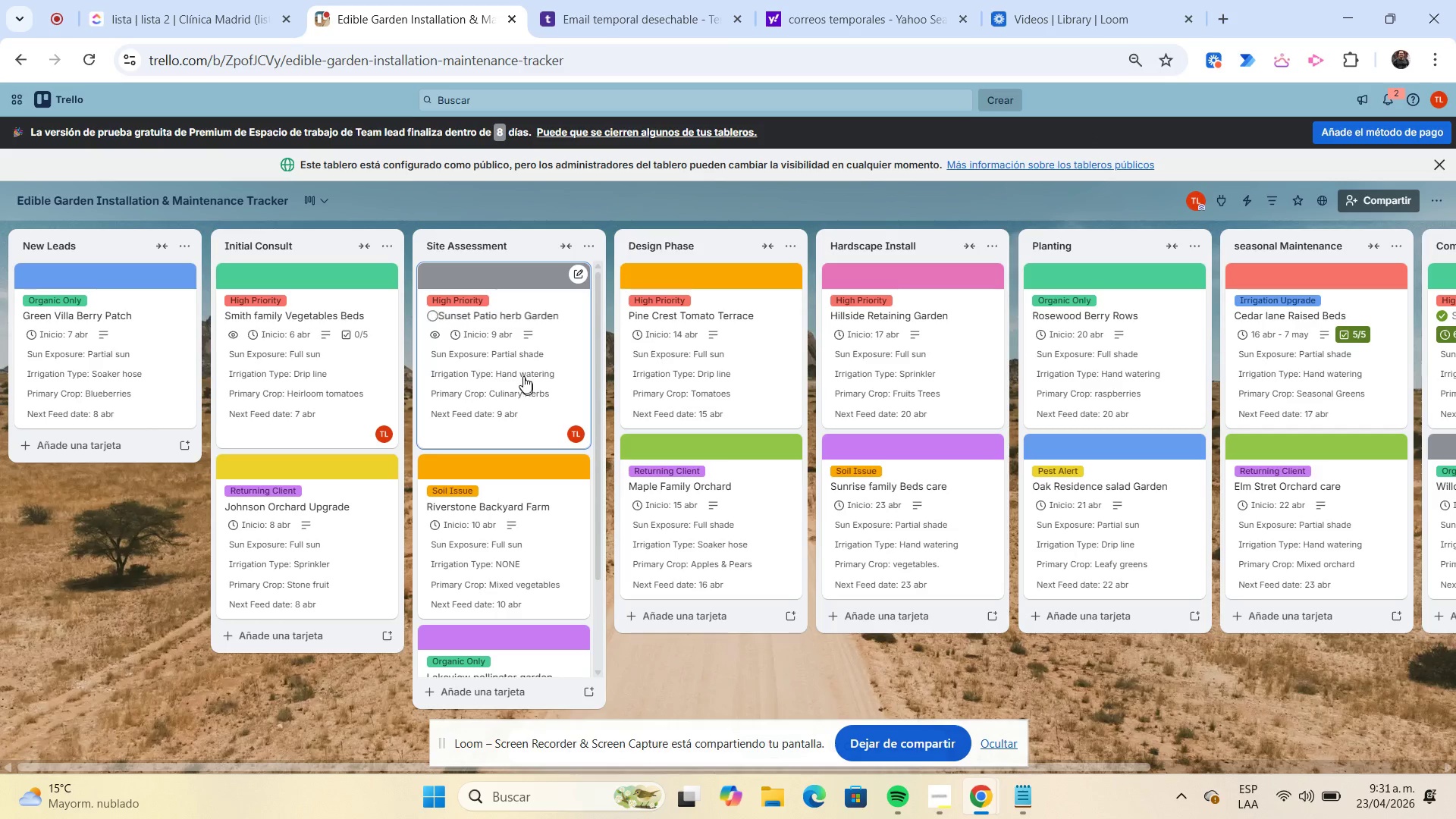 
left_click_drag(start_coordinate=[522, 376], to_coordinate=[632, 364])
 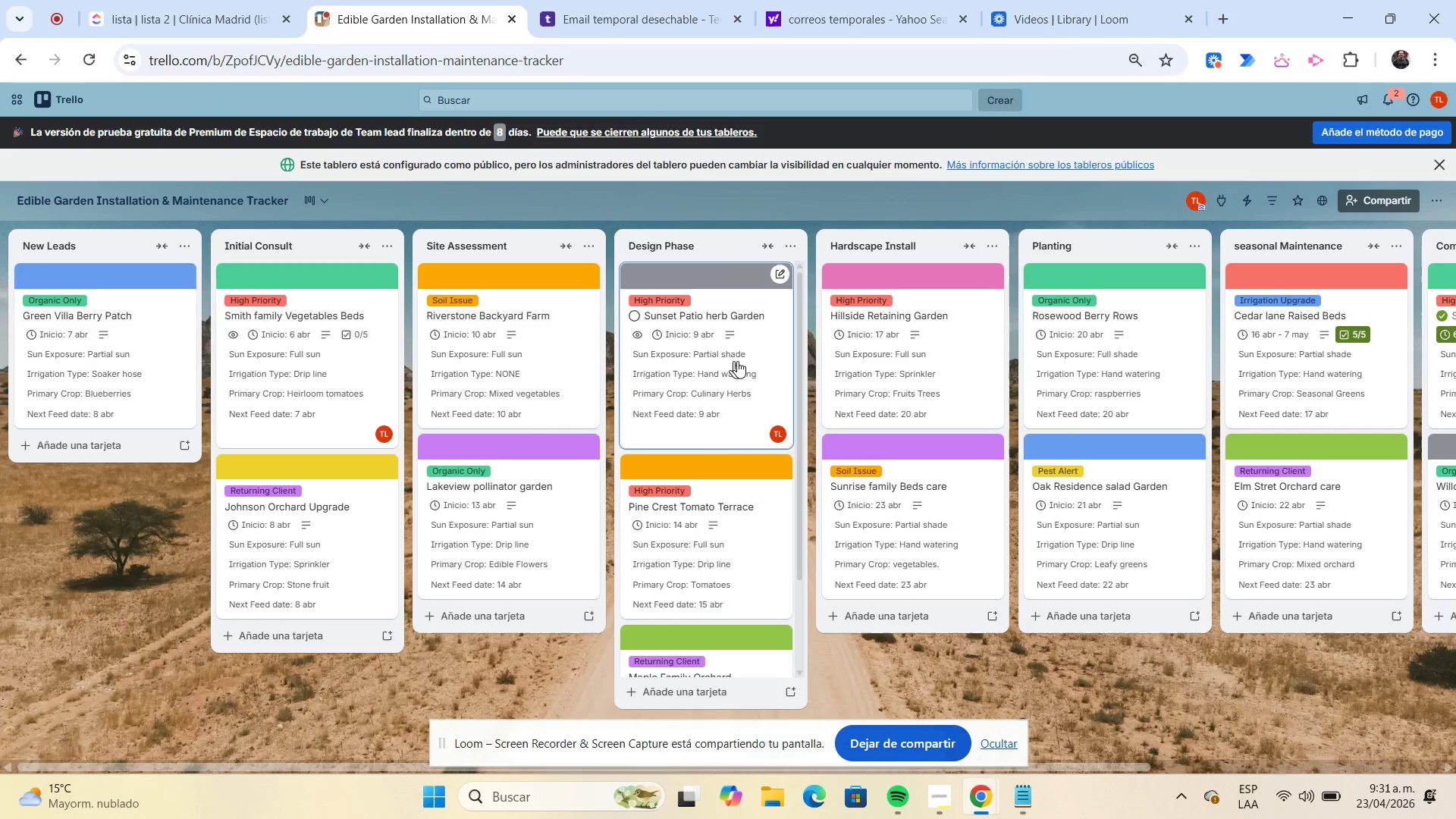 
left_click([739, 361])
 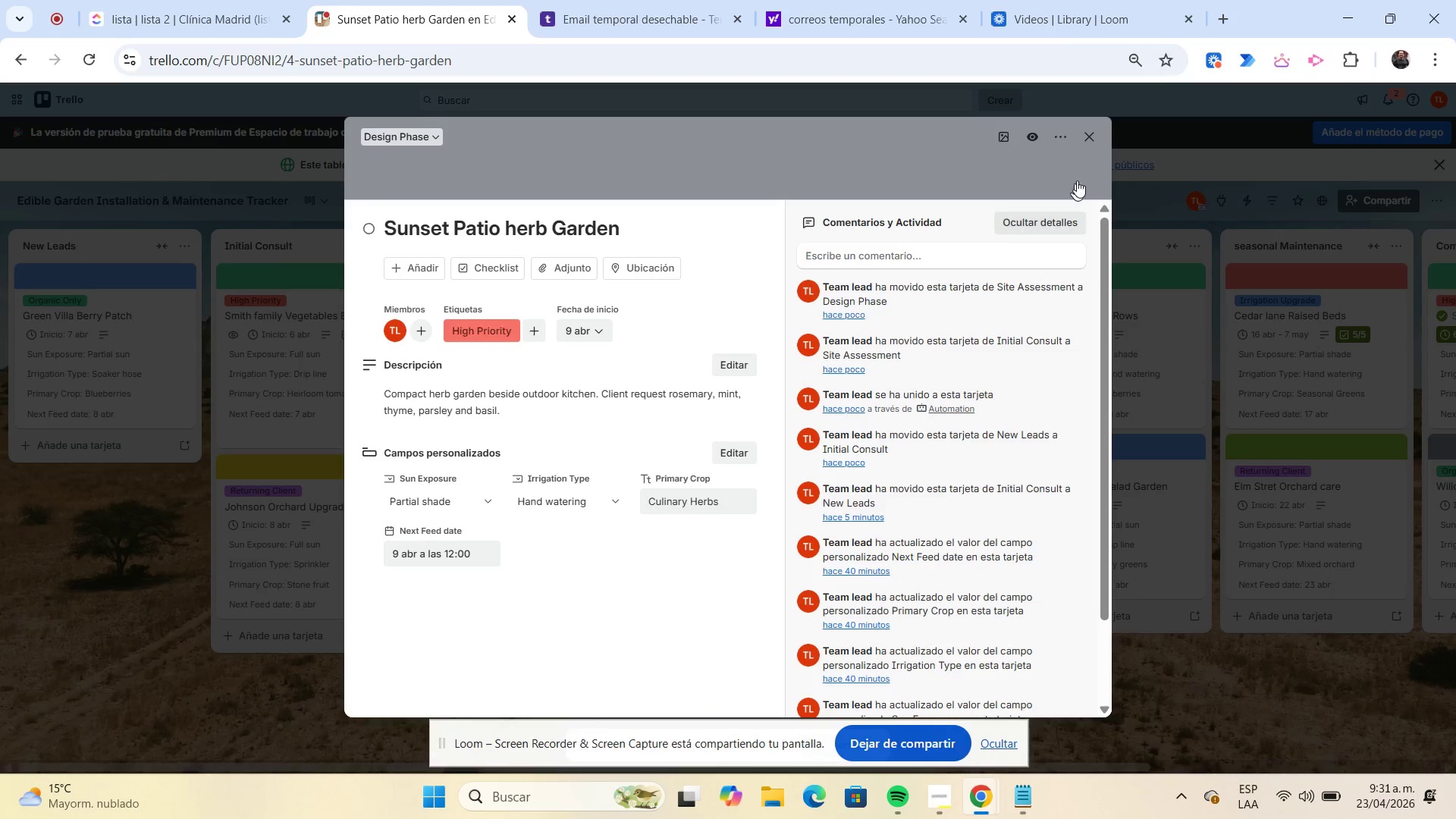 
left_click([1087, 143])
 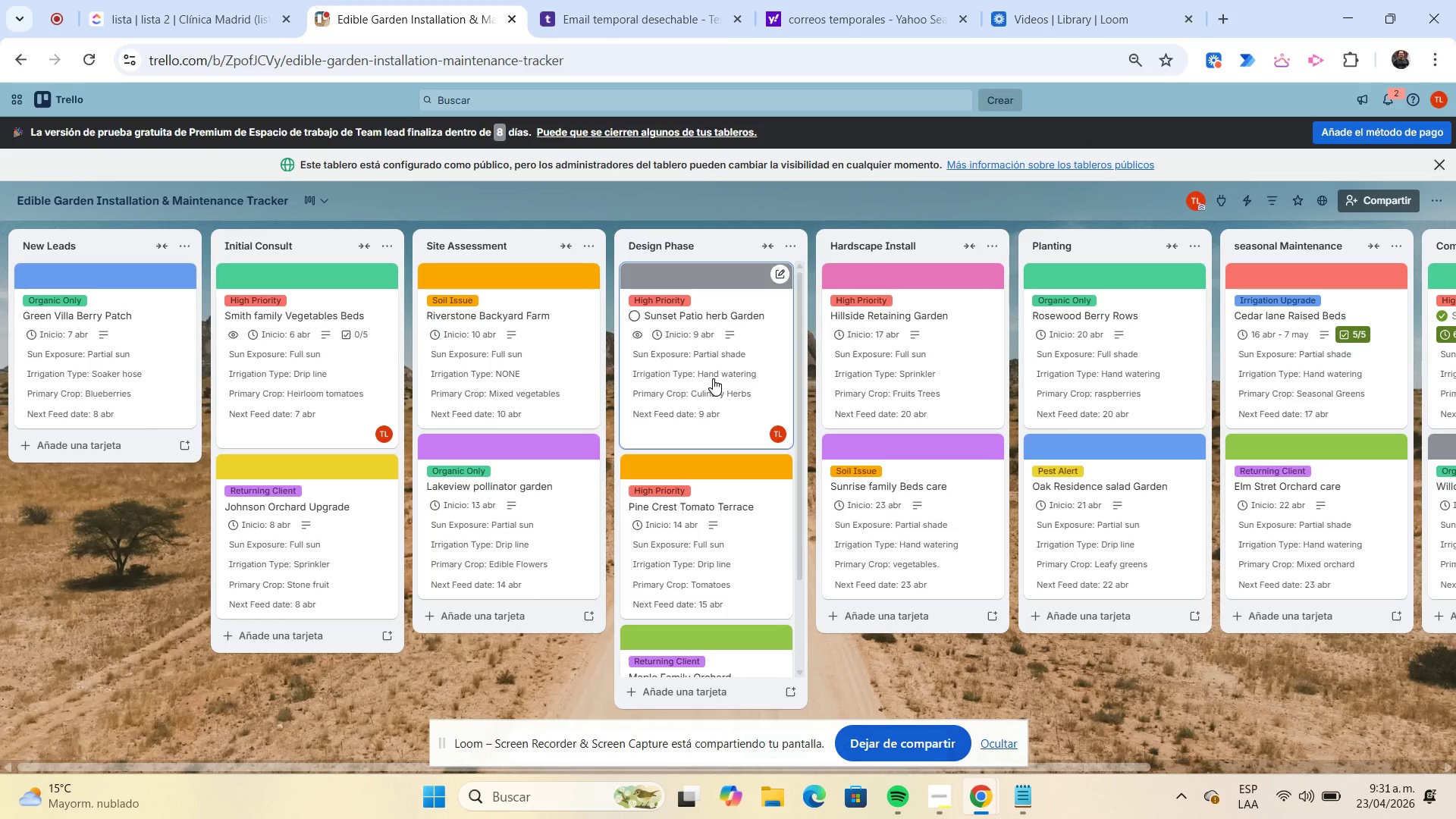 
left_click_drag(start_coordinate=[713, 378], to_coordinate=[846, 359])
 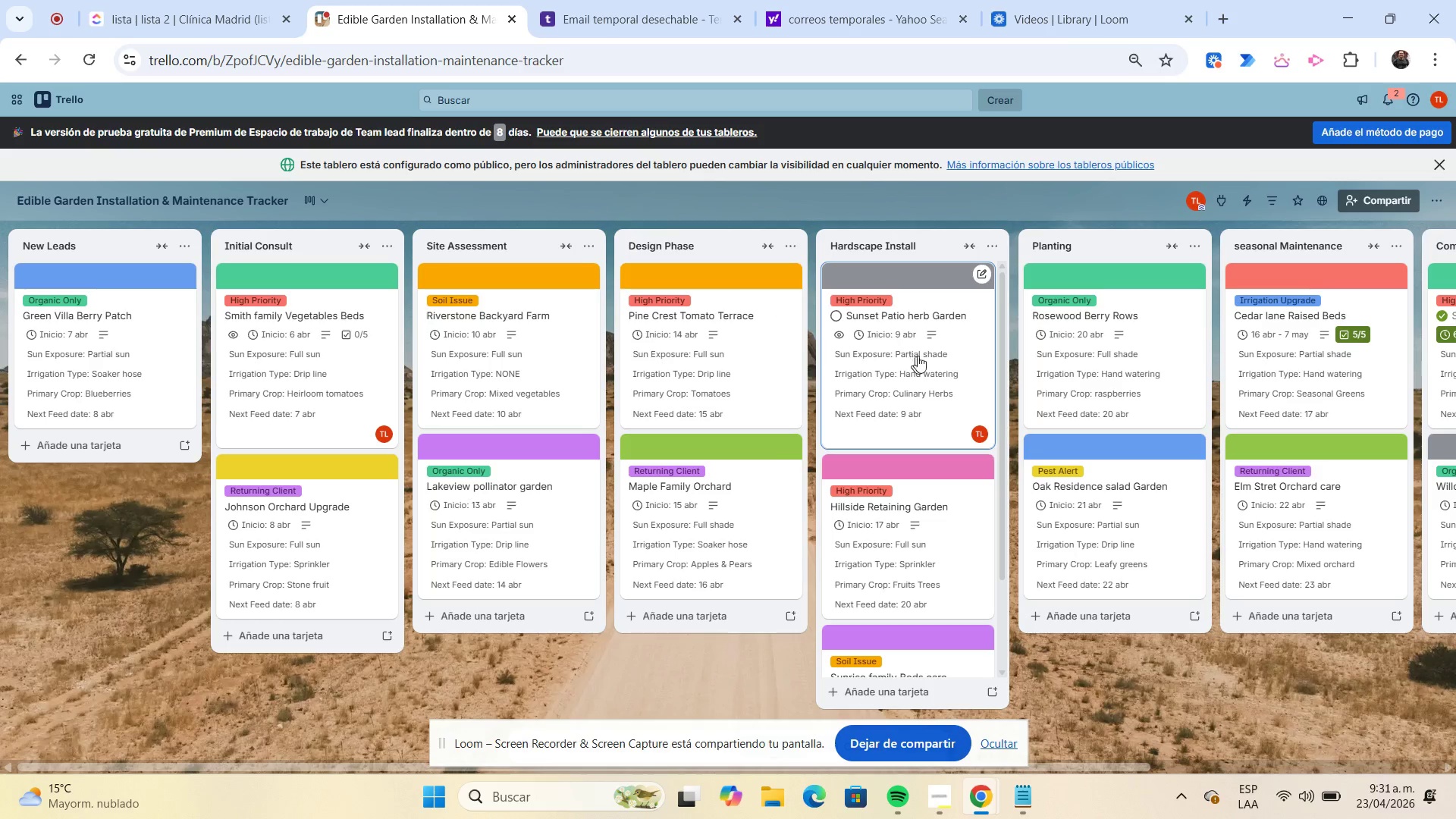 
left_click([926, 353])
 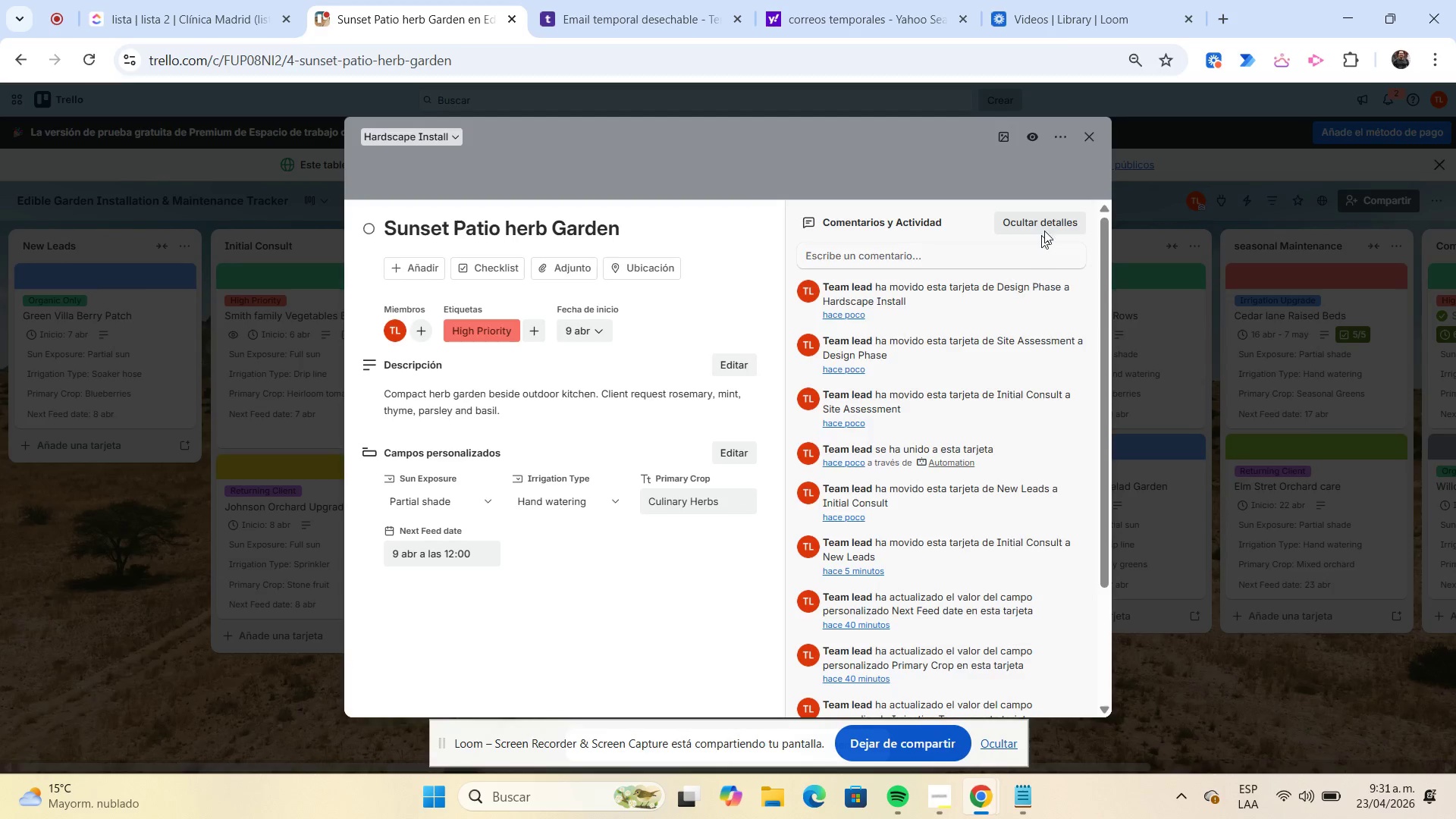 
left_click([1090, 139])
 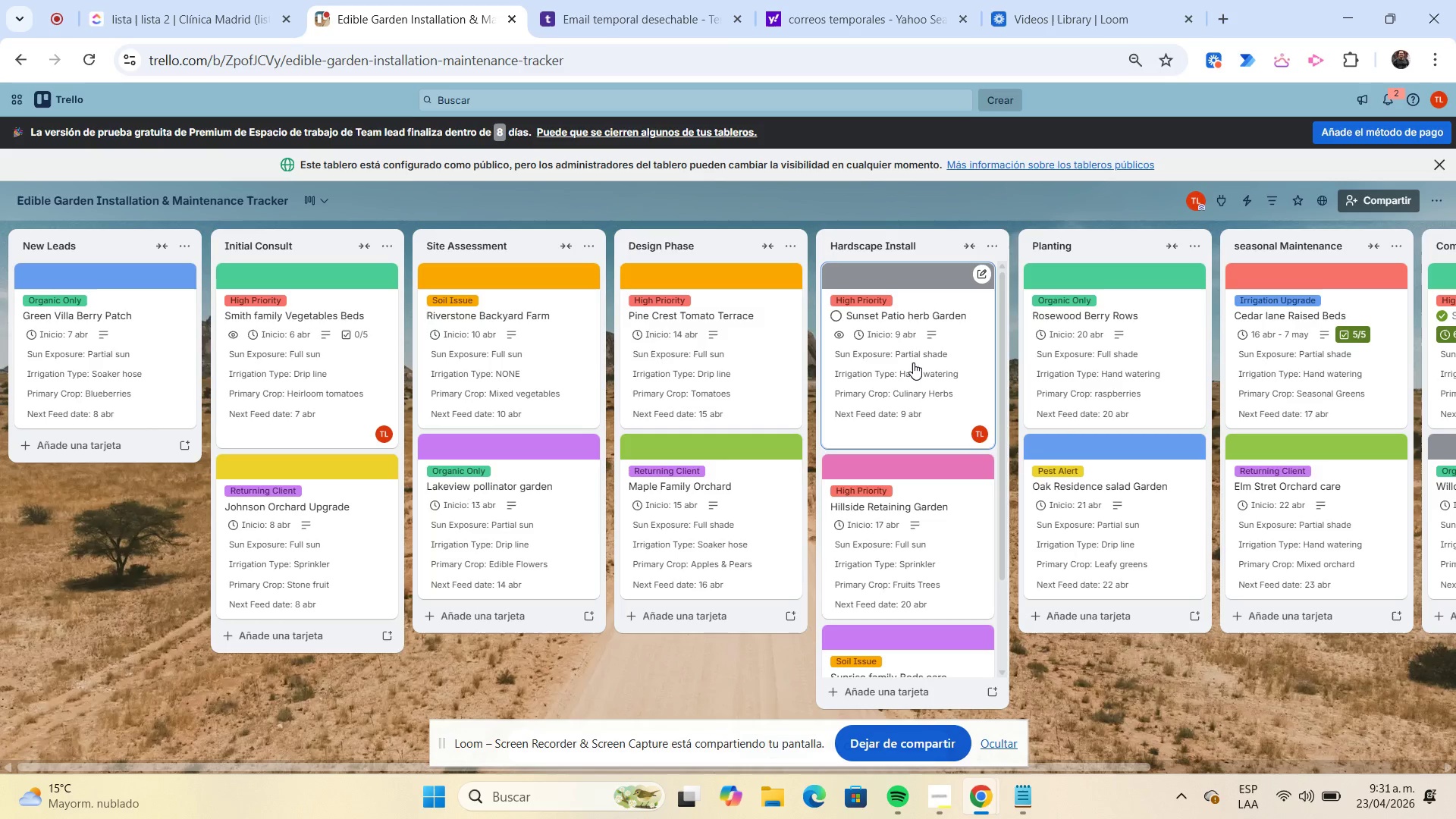 
left_click_drag(start_coordinate=[910, 366], to_coordinate=[1028, 348])
 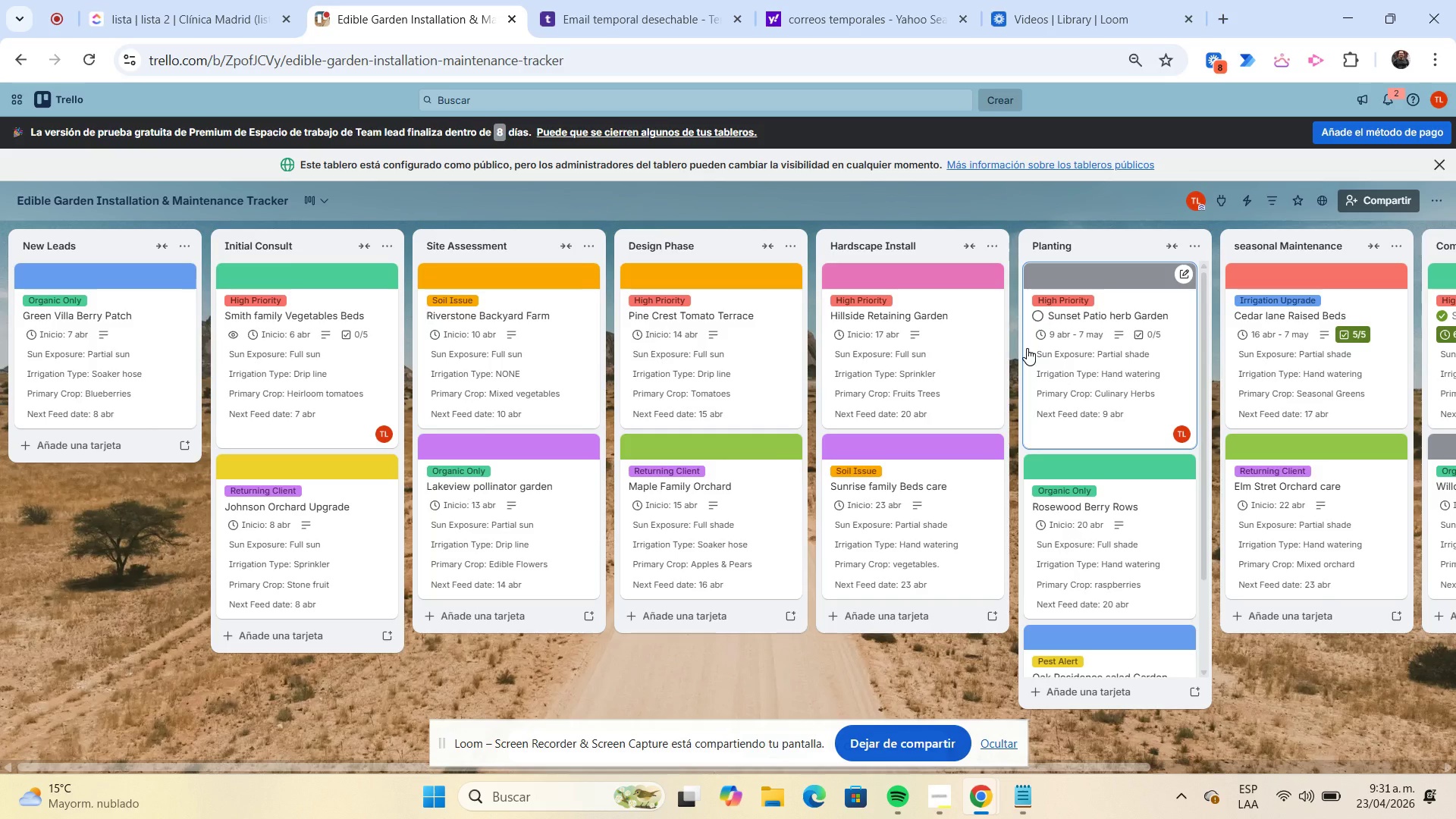 
left_click([1094, 346])
 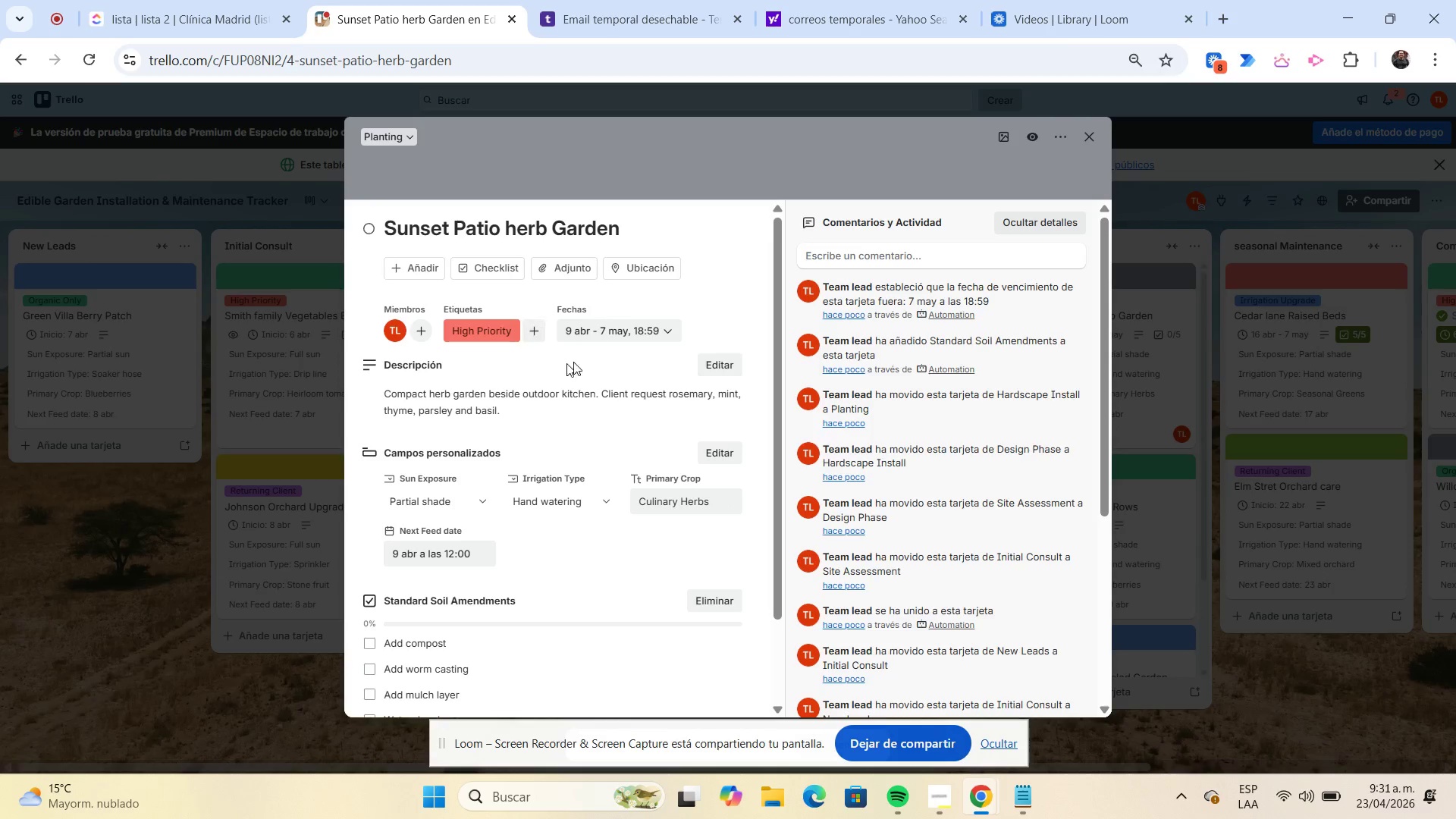 
scroll: coordinate [413, 579], scroll_direction: down, amount: 2.0
 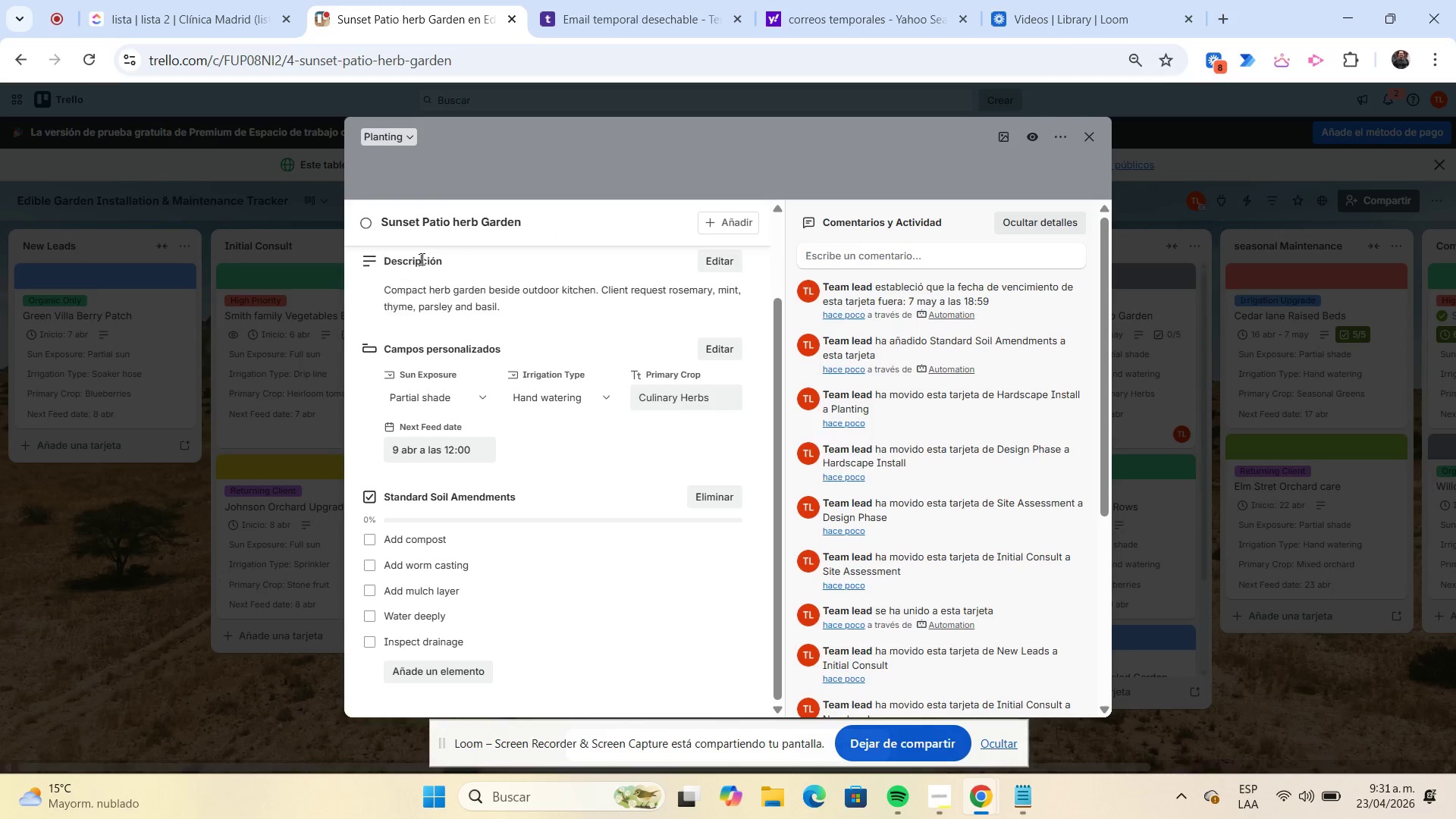 
left_click([372, 541])
 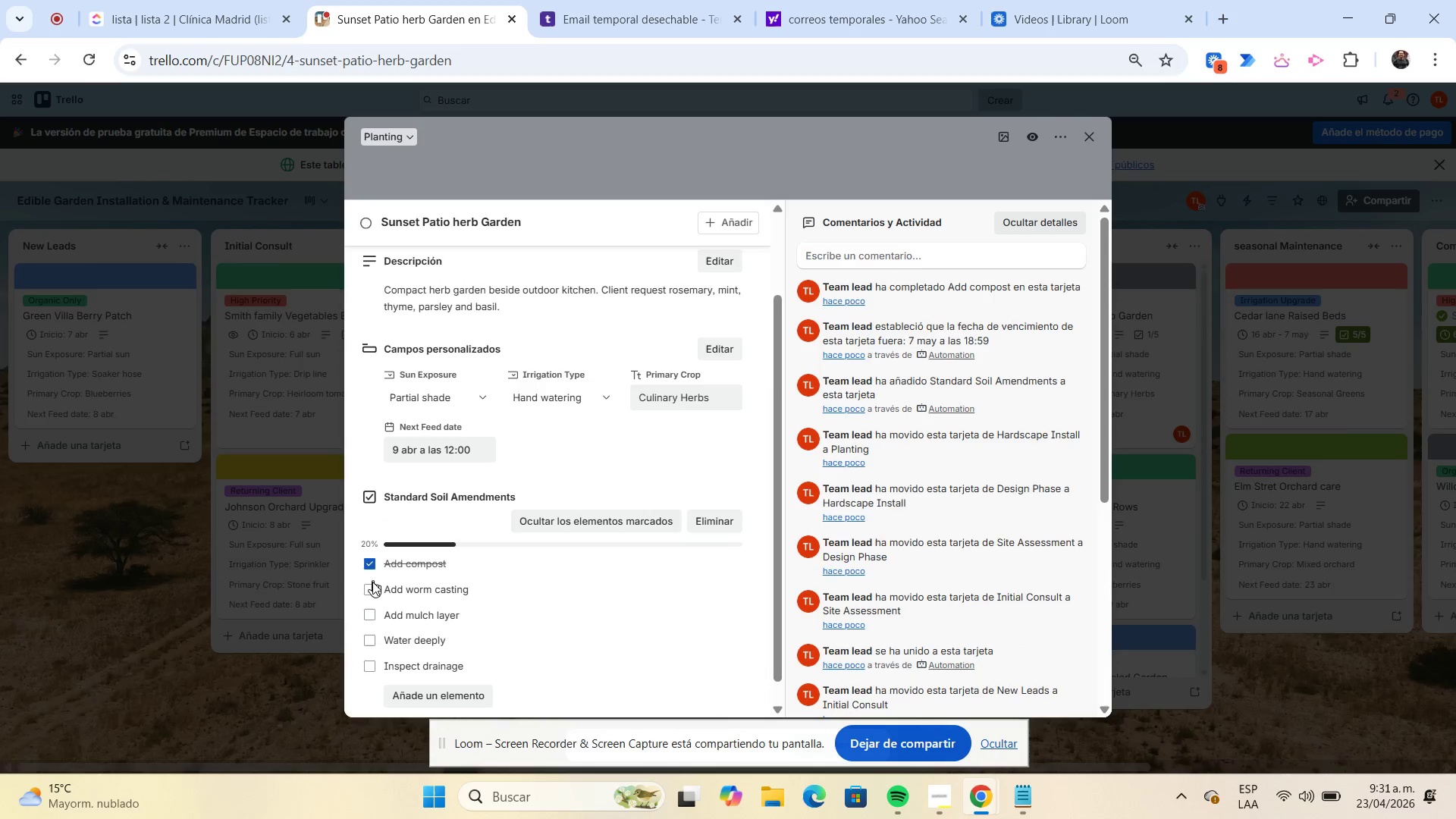 
left_click([371, 588])
 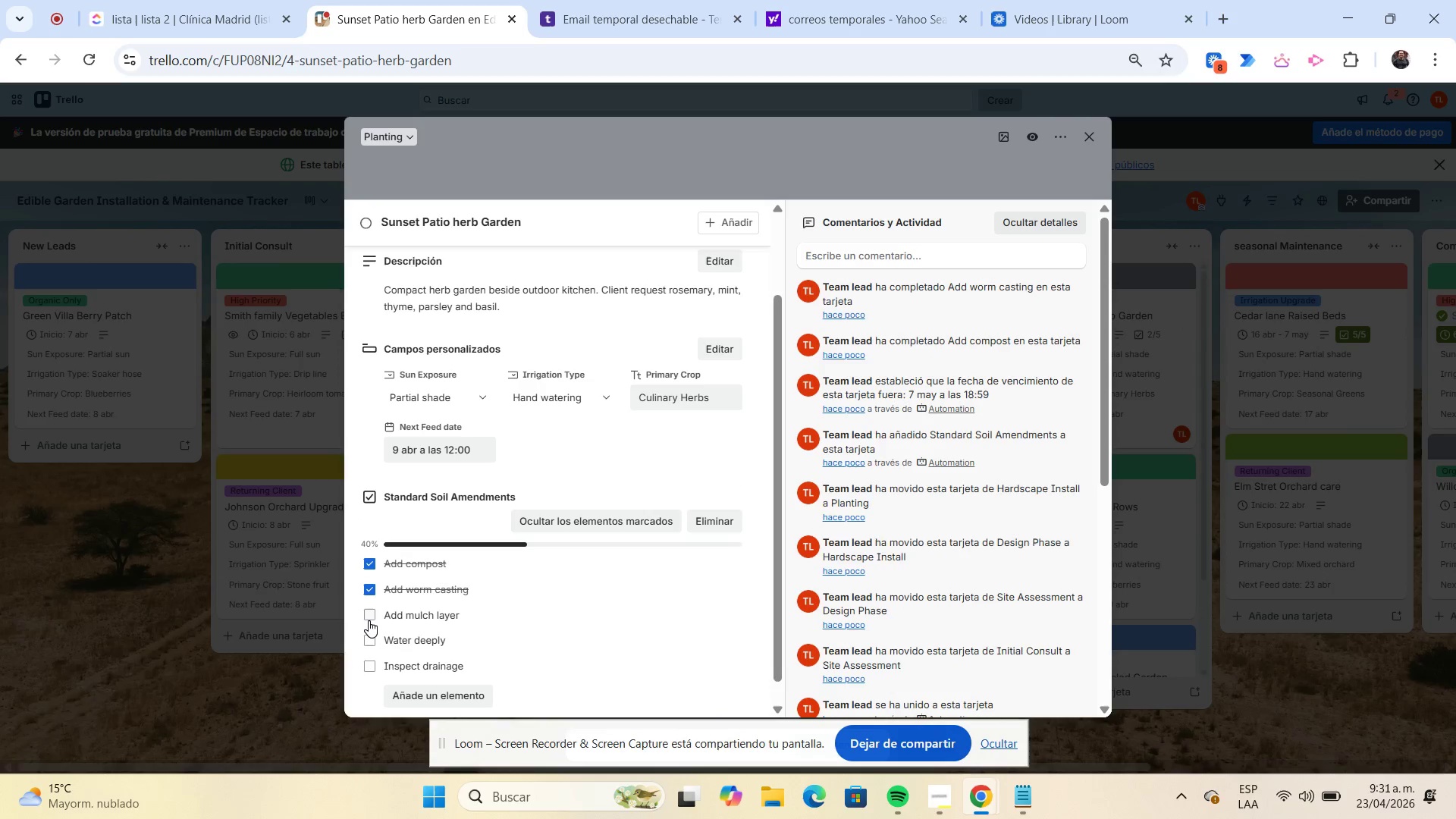 
left_click([369, 620])
 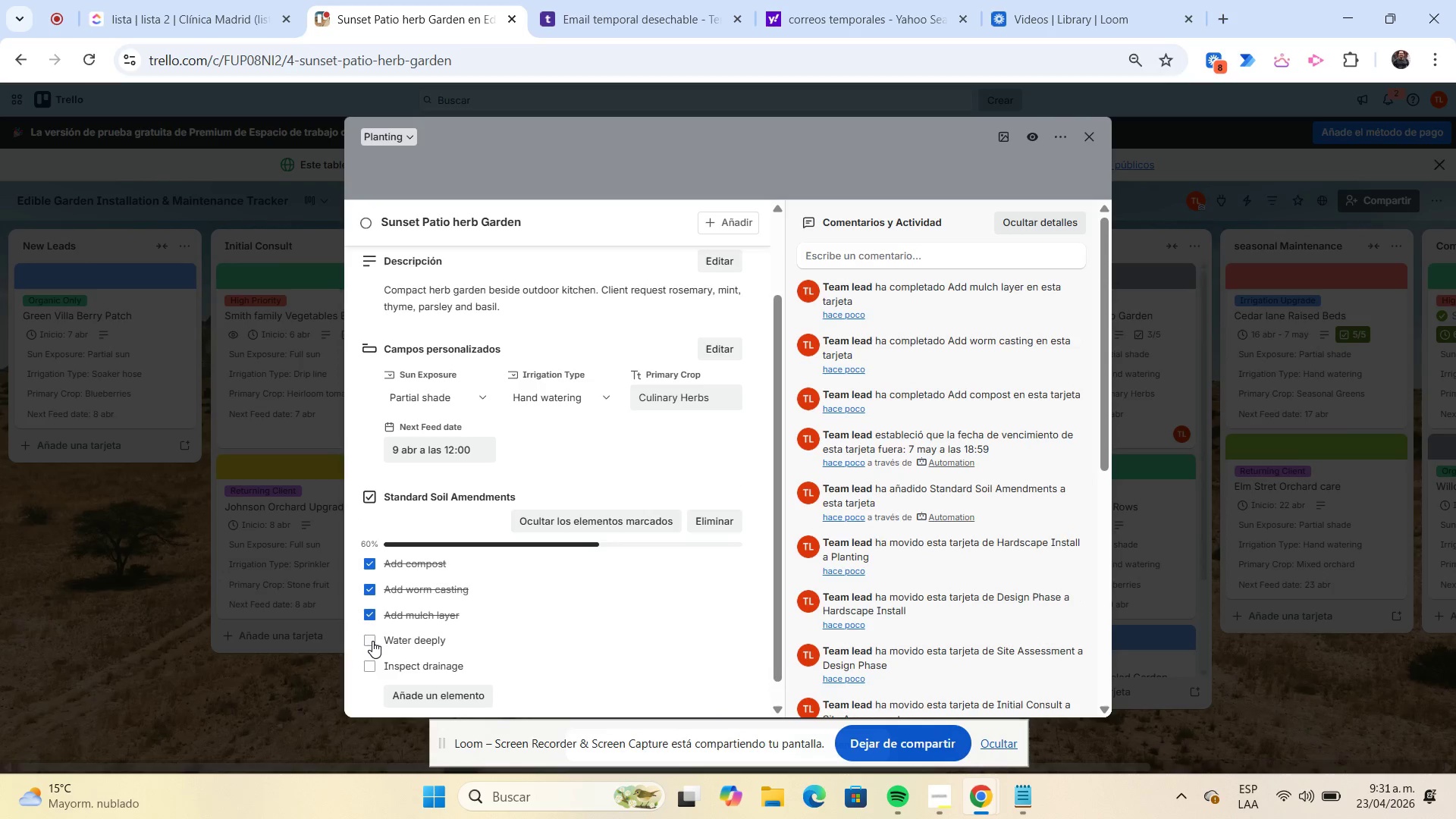 
left_click([372, 641])
 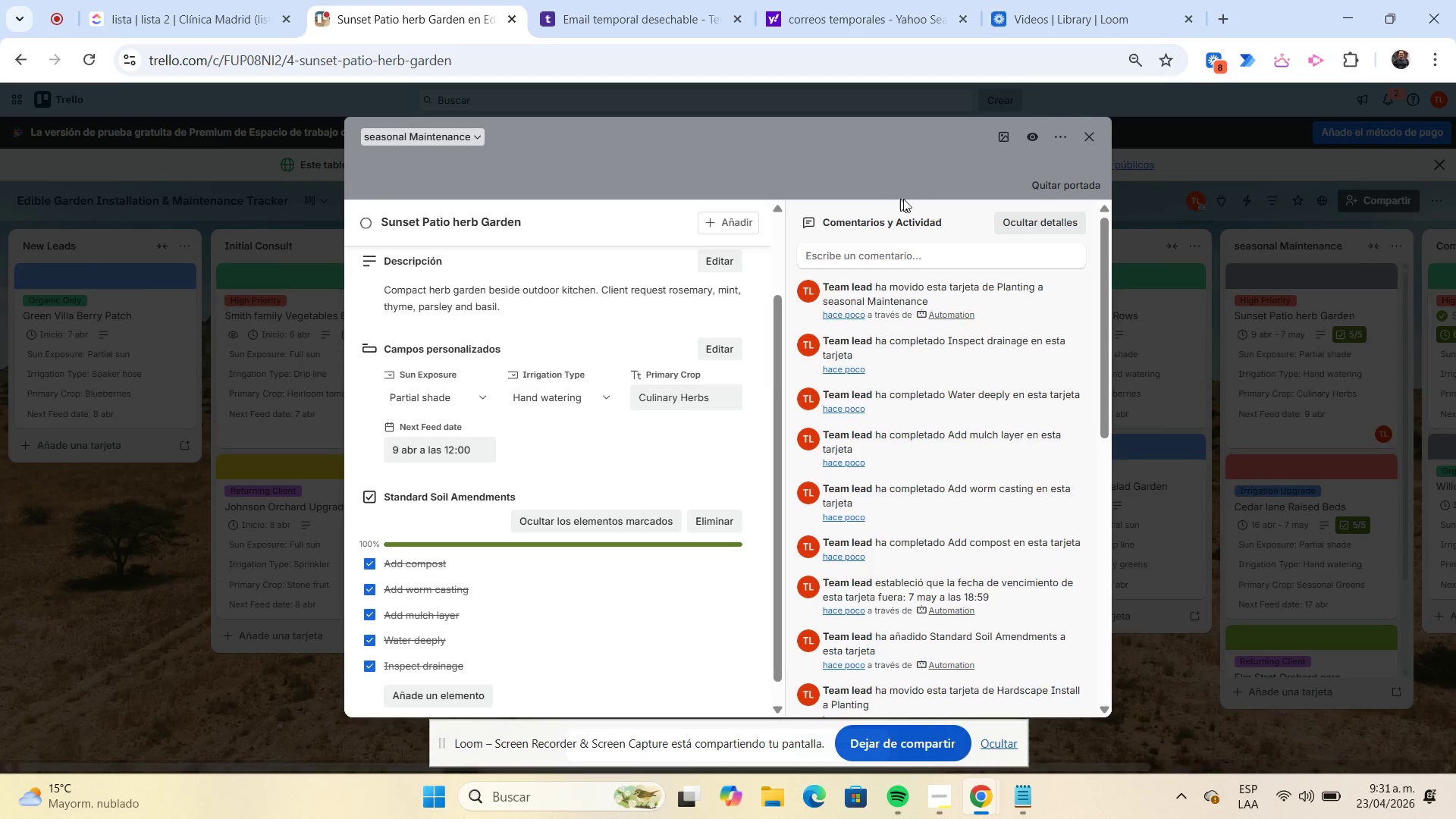 
wait(7.59)
 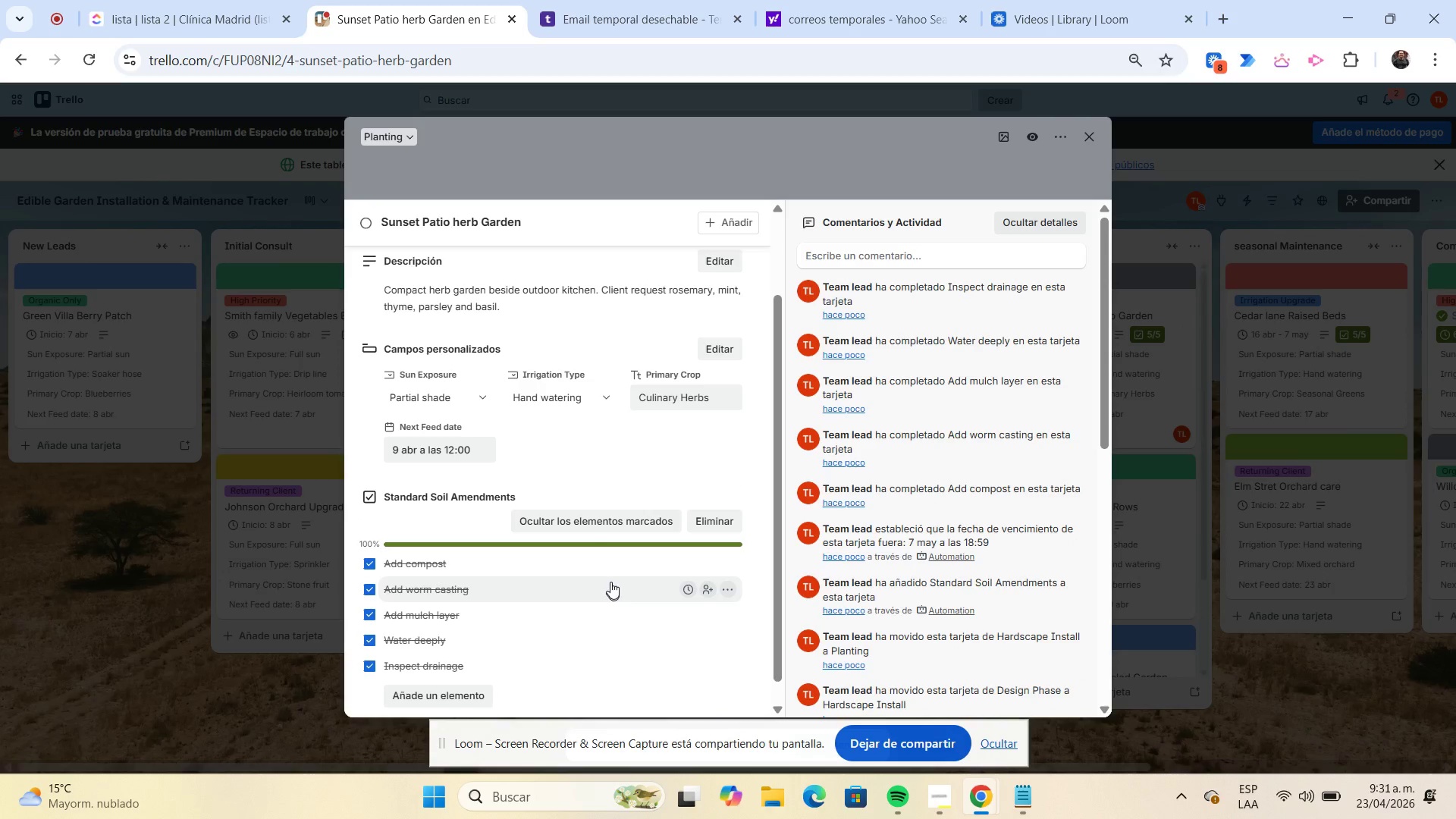 
left_click([1092, 145])
 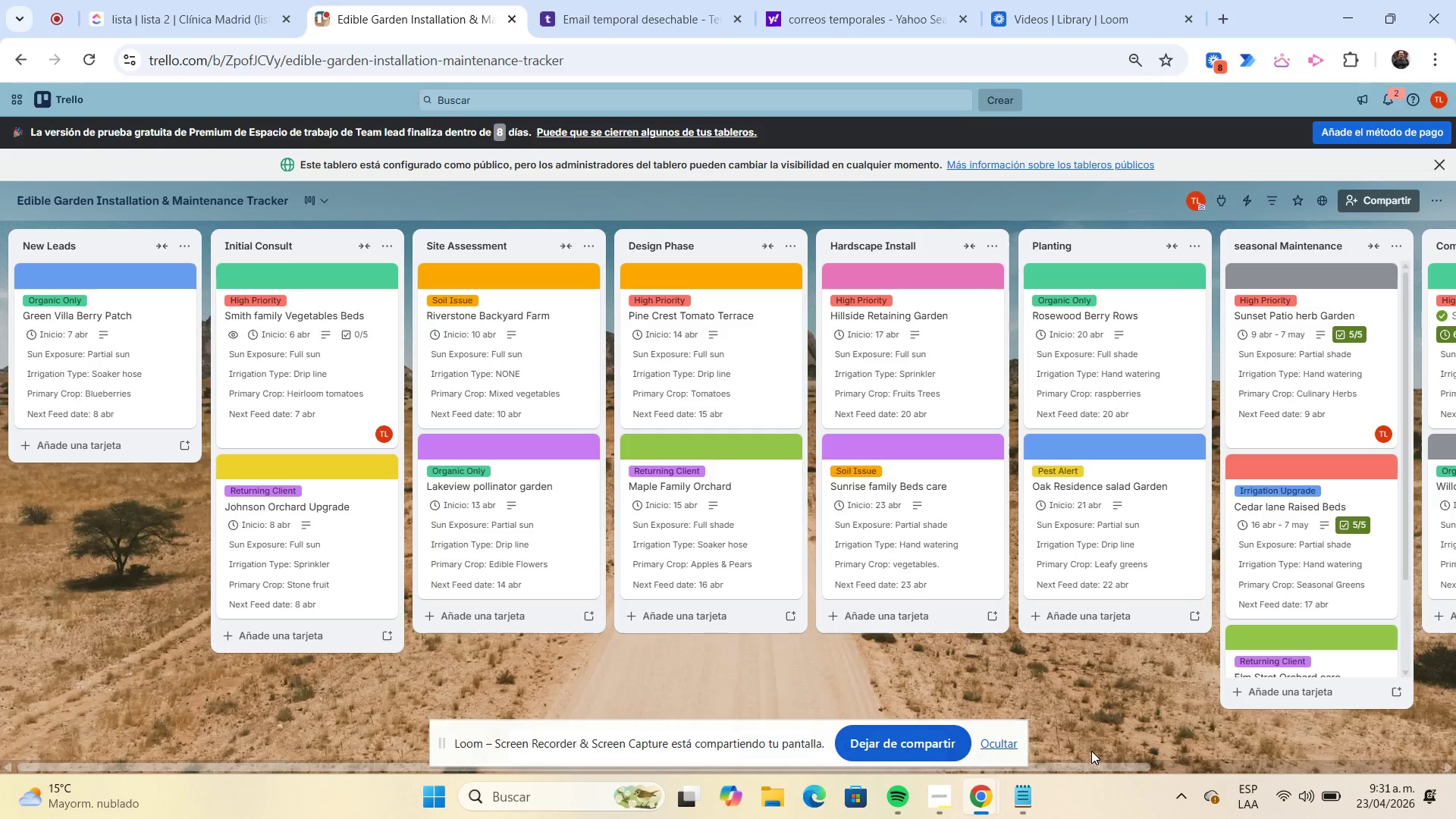 
left_click_drag(start_coordinate=[1087, 764], to_coordinate=[1418, 756])
 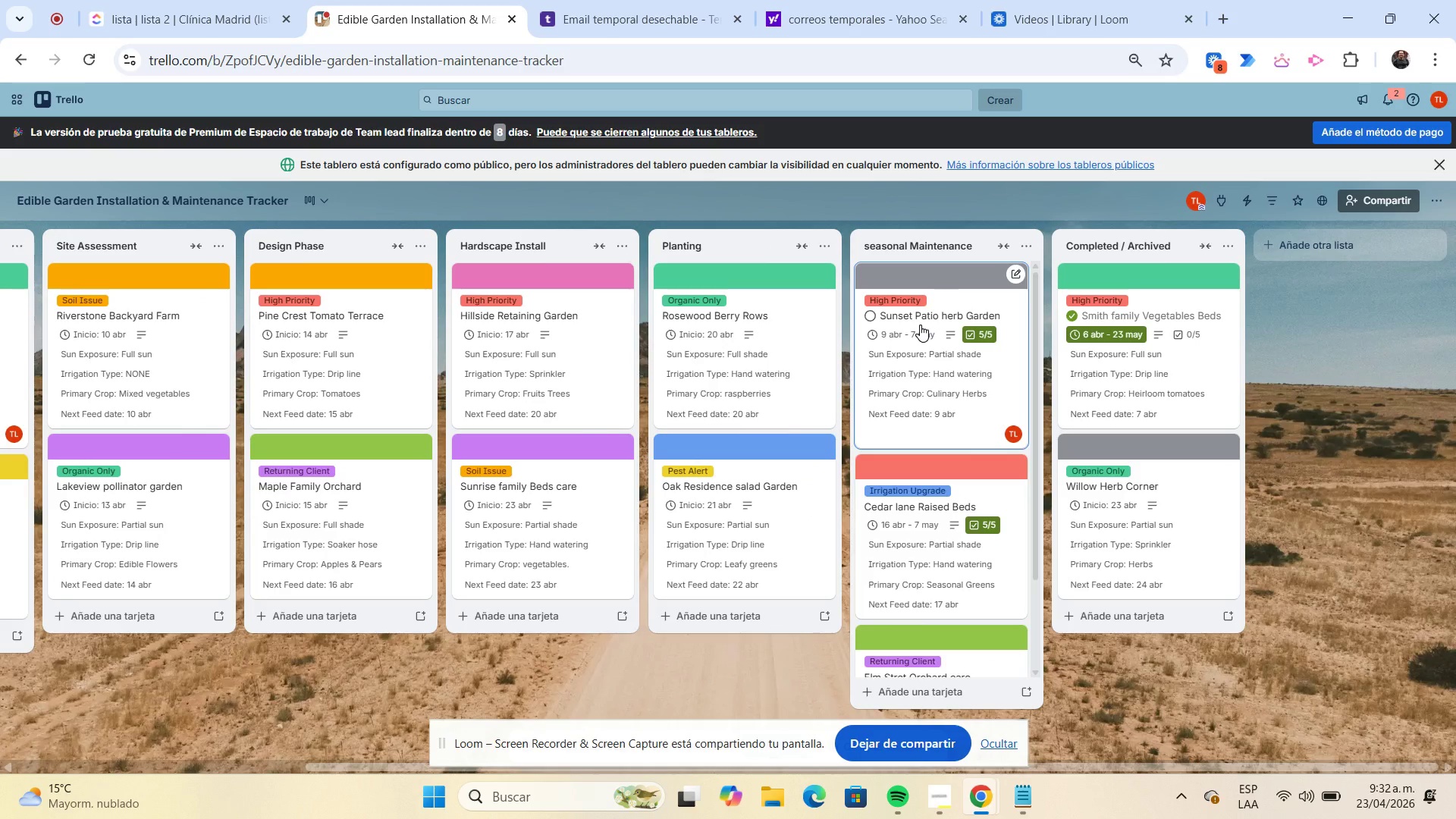 
left_click([920, 325])
 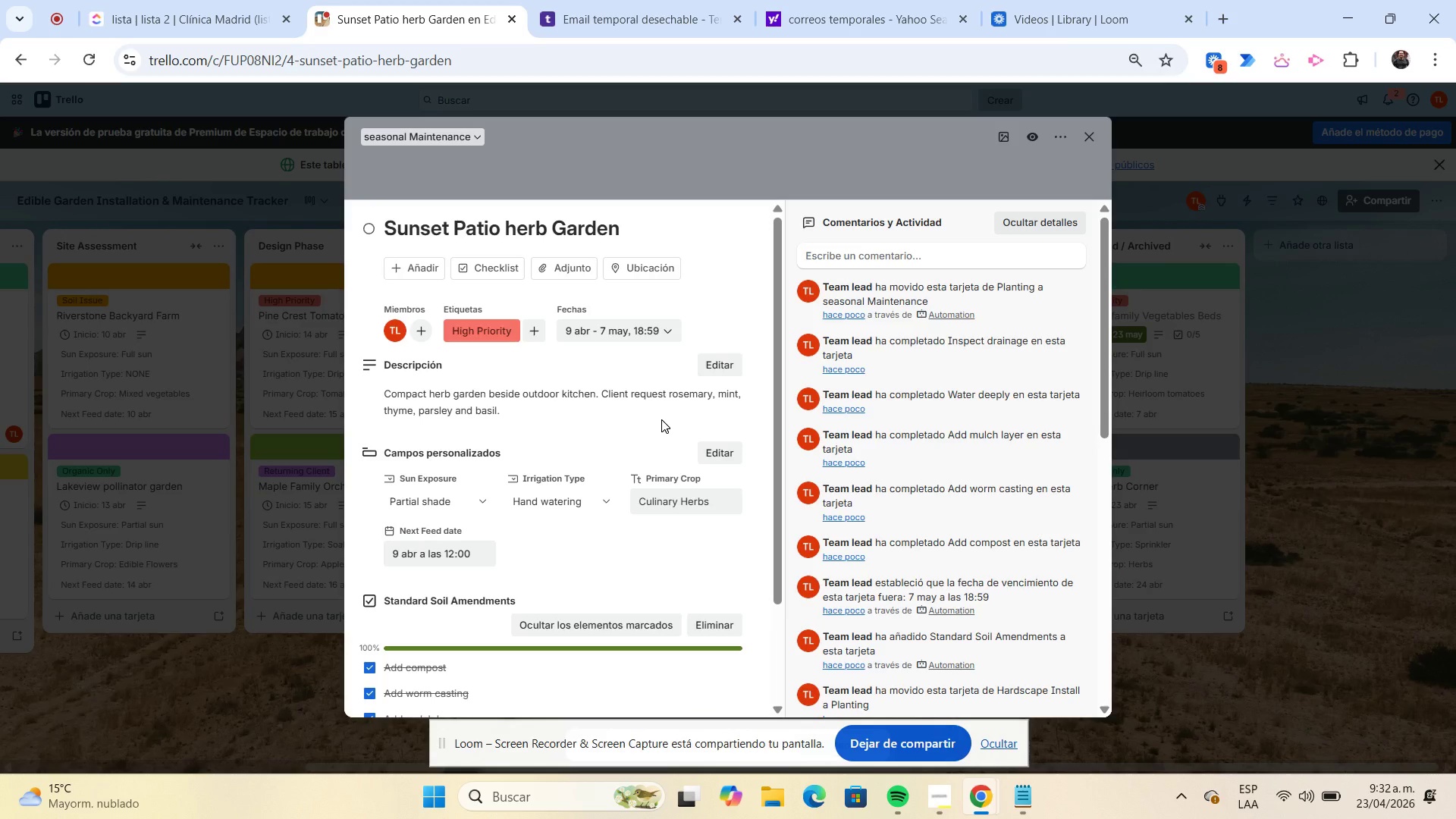 
scroll: coordinate [661, 419], scroll_direction: down, amount: 3.0
 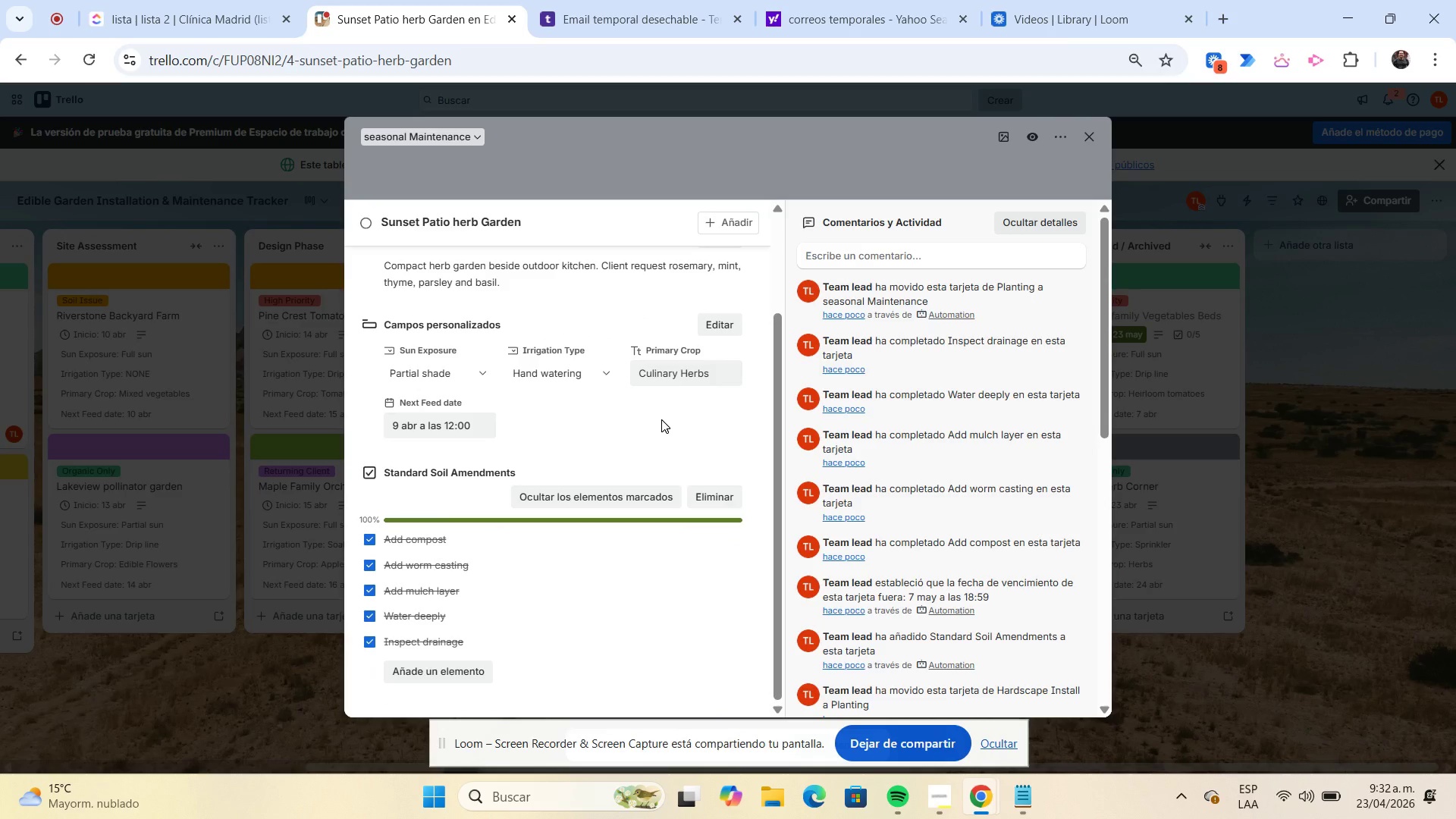 
scroll: coordinate [661, 419], scroll_direction: up, amount: 3.0
 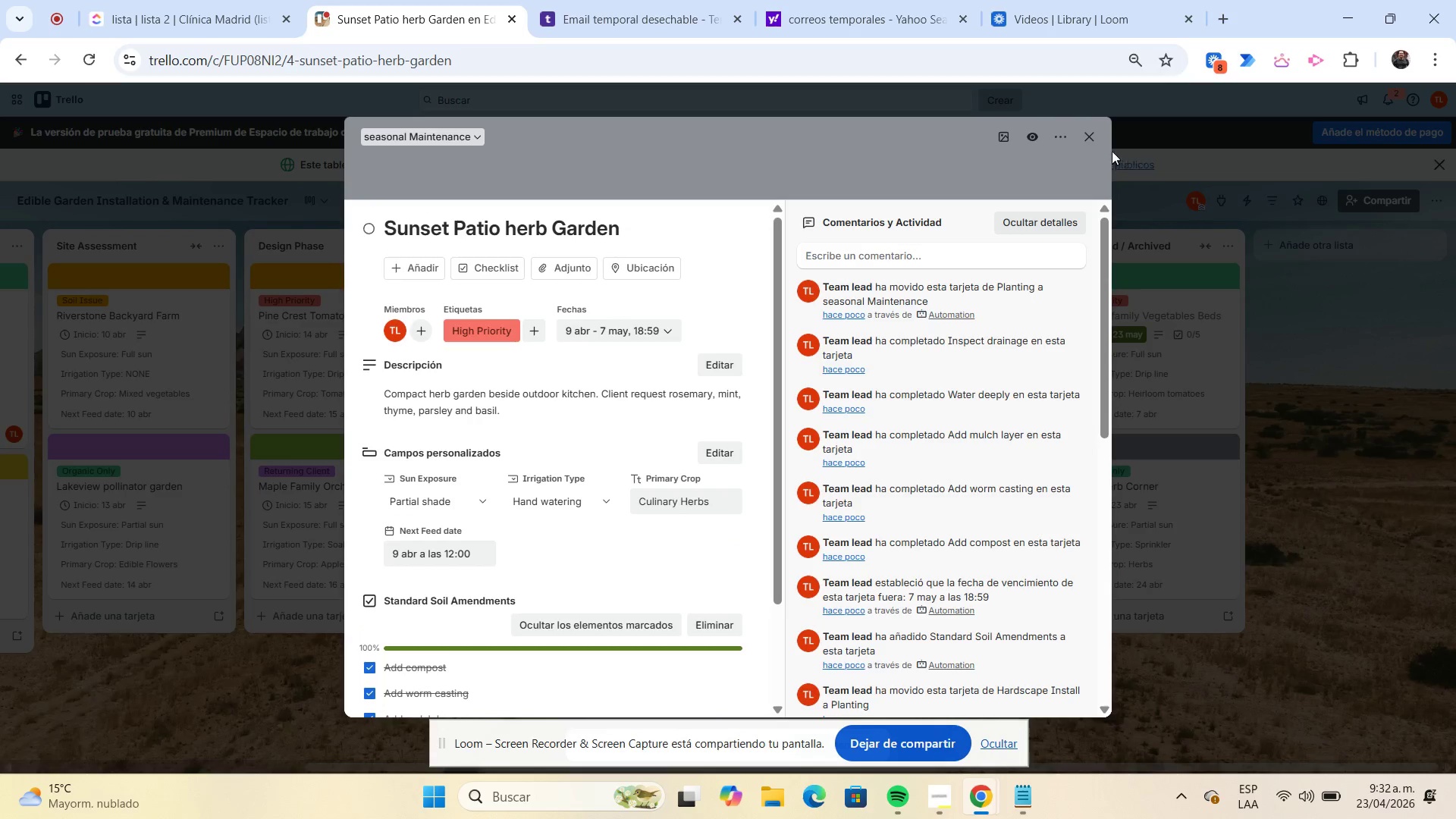 
left_click([1097, 137])
 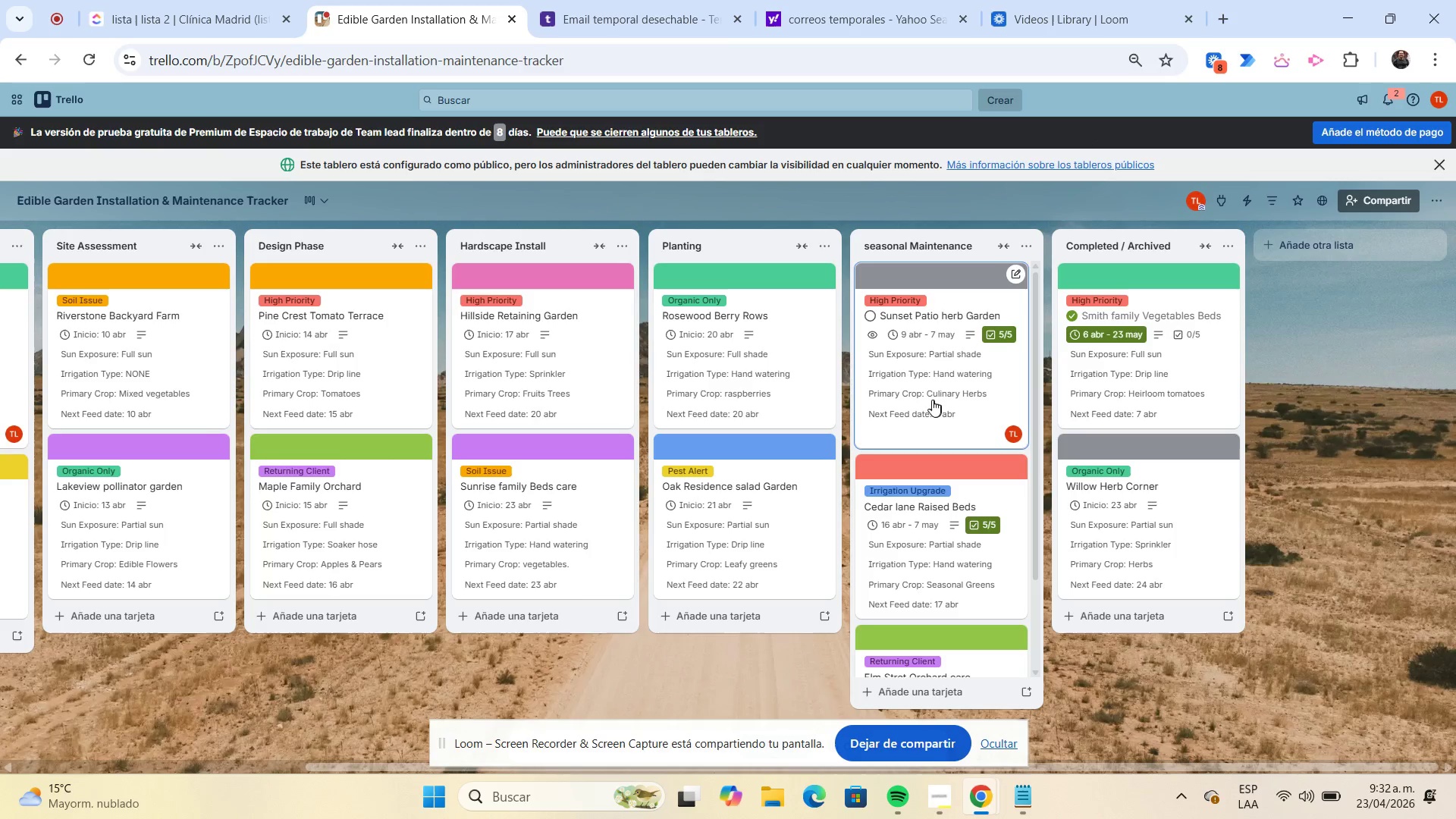 
left_click_drag(start_coordinate=[932, 399], to_coordinate=[1110, 369])
 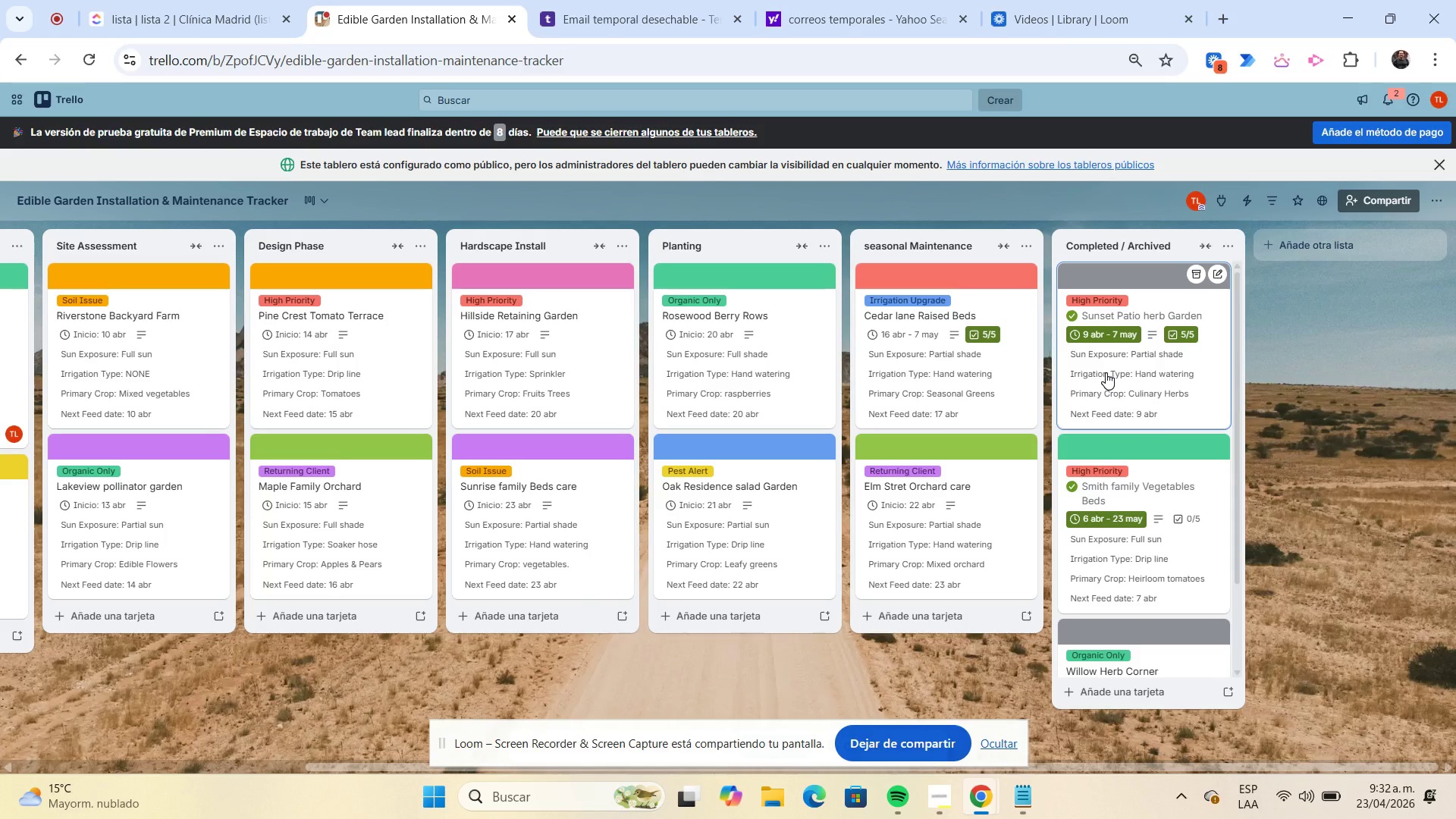 
left_click([1105, 372])
 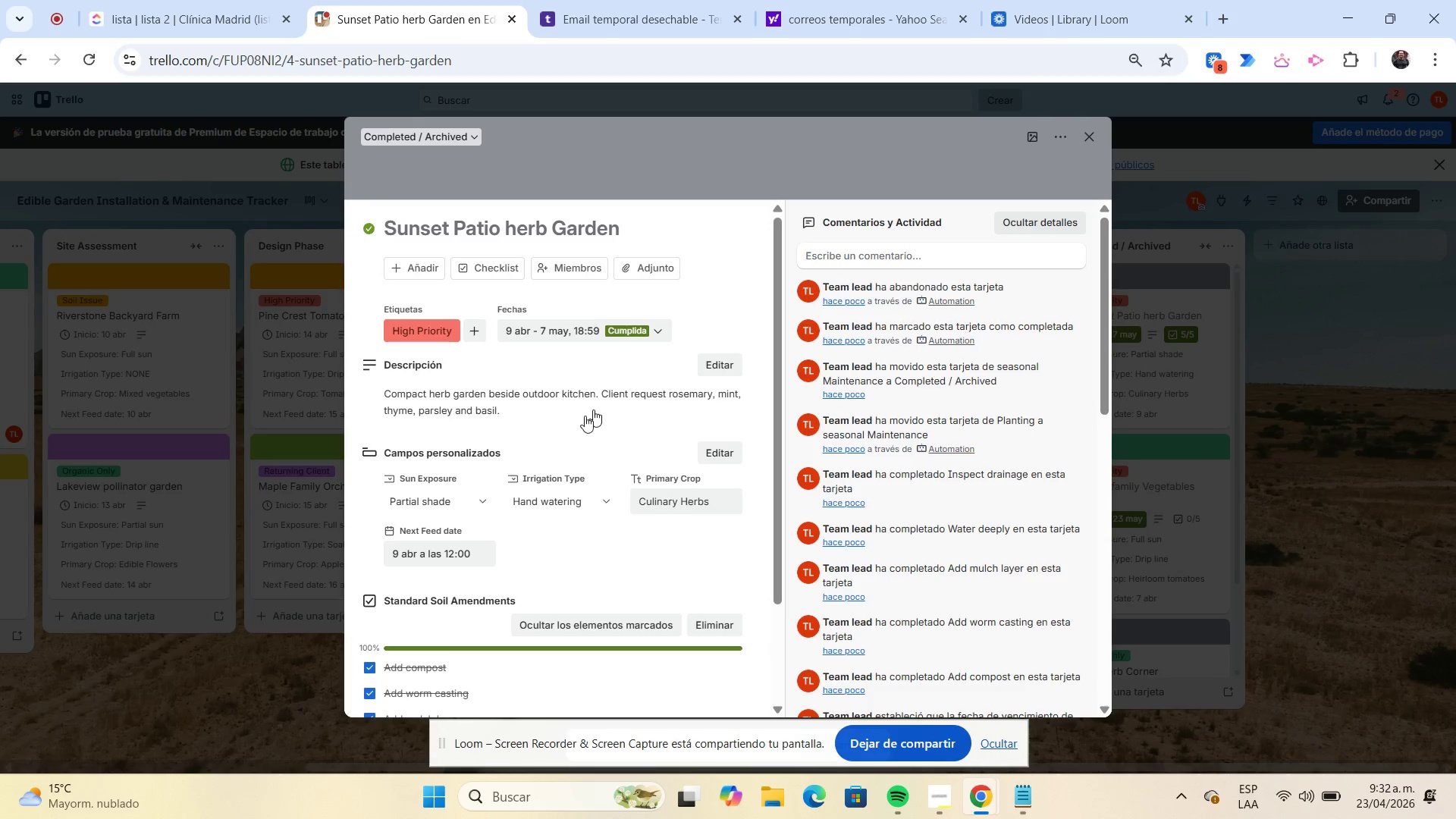 
wait(7.92)
 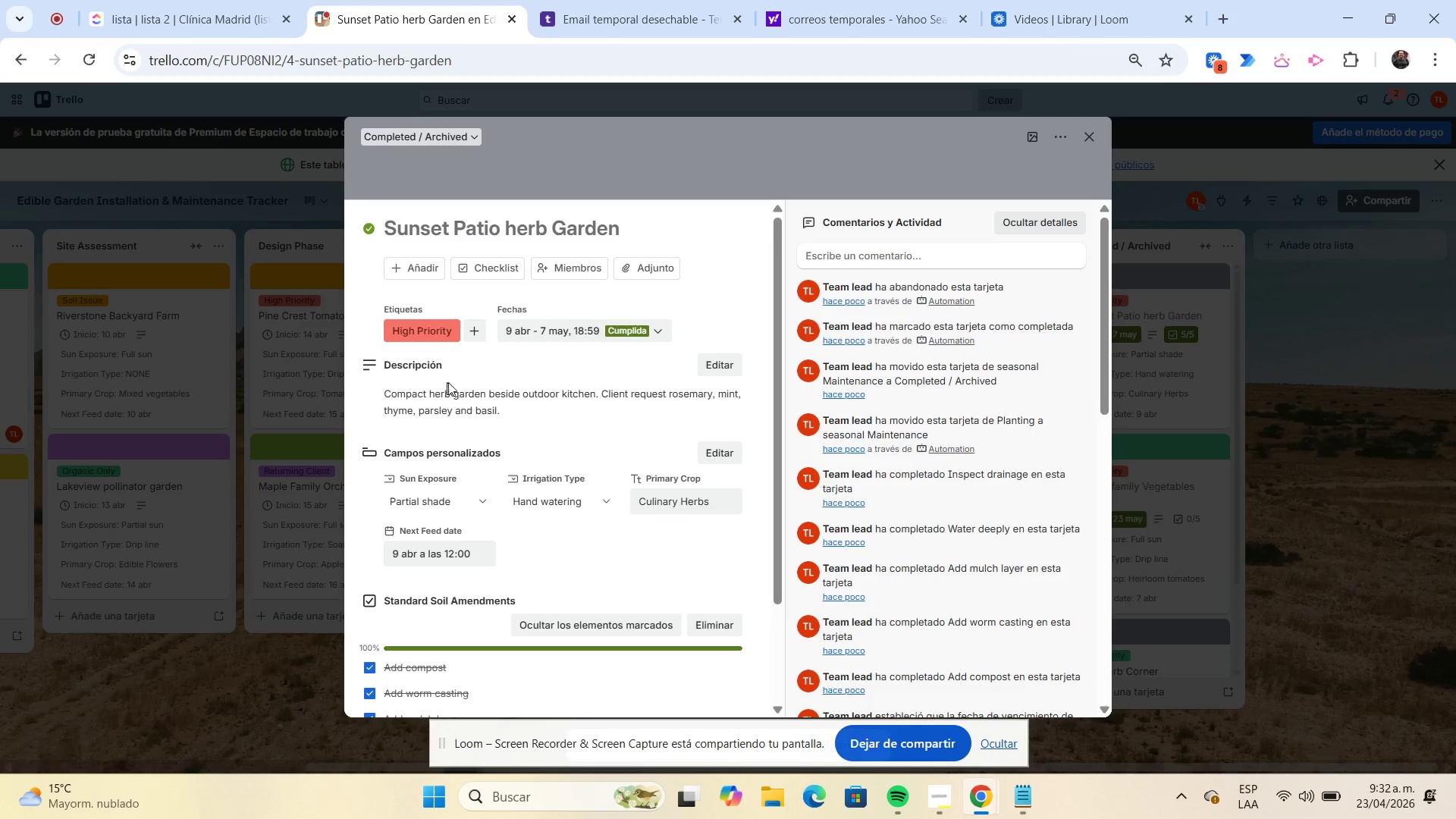 
scroll: coordinate [564, 557], scroll_direction: down, amount: 3.0
 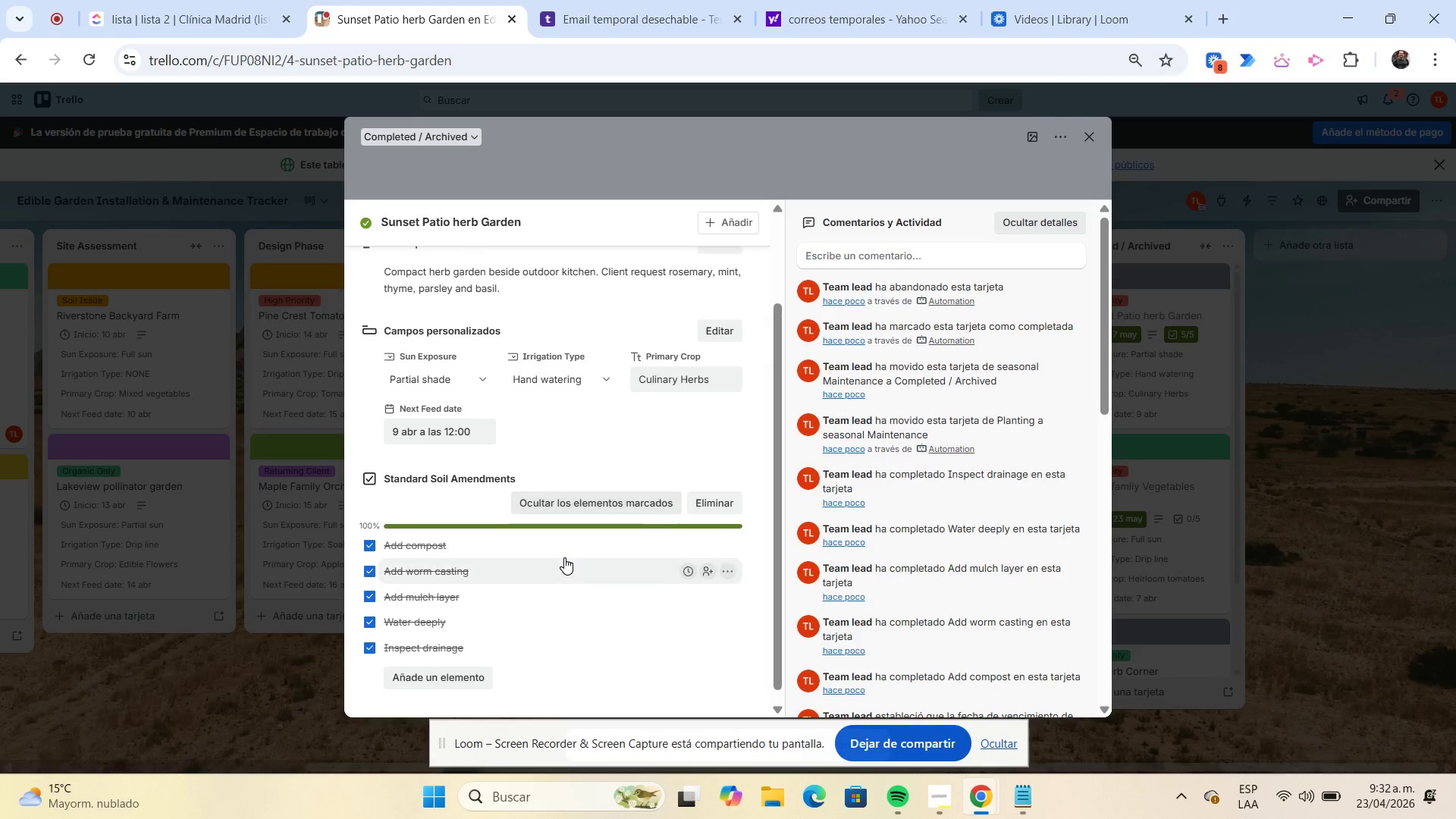 
scroll: coordinate [564, 557], scroll_direction: up, amount: 3.0
 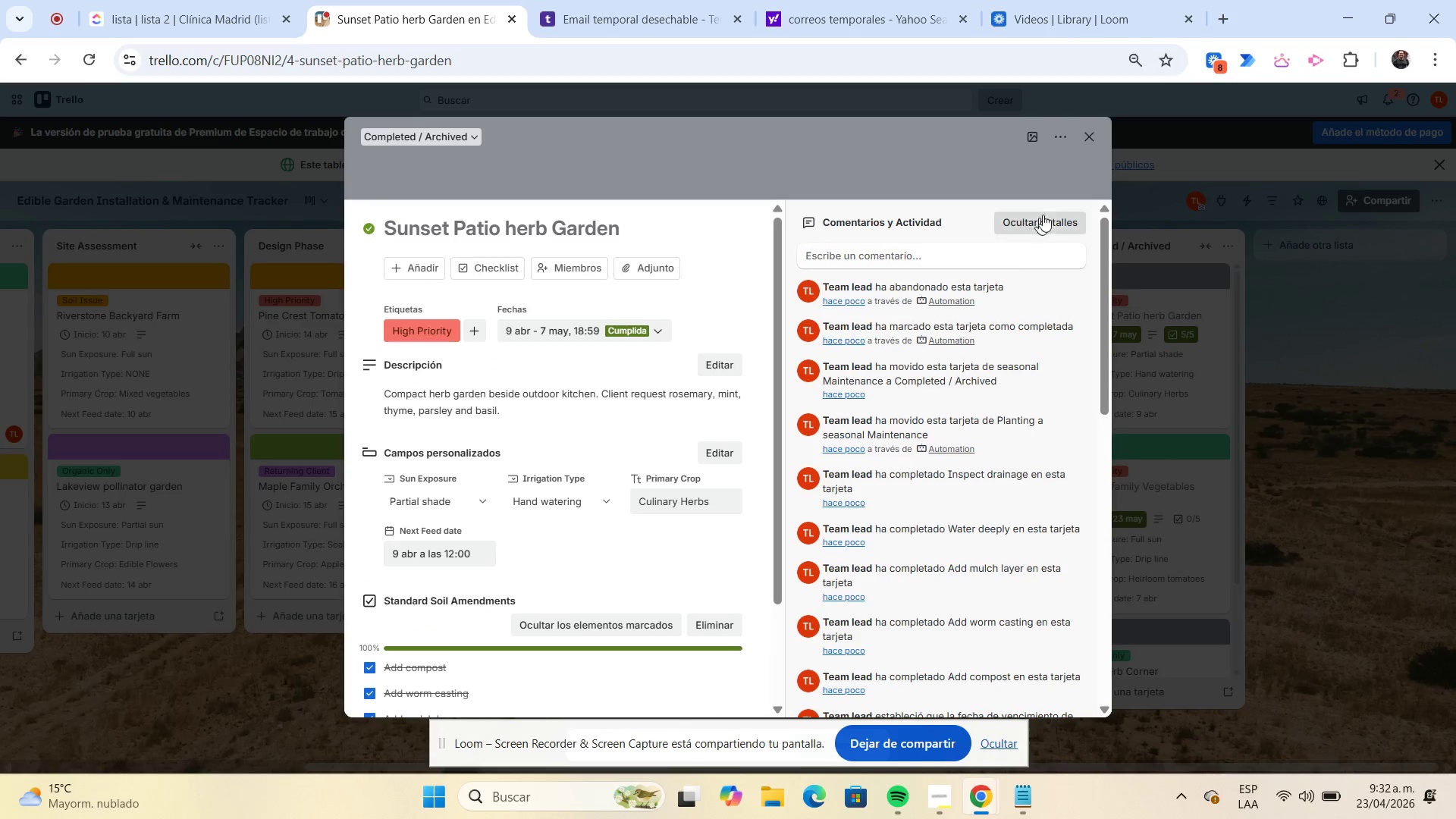 
left_click([1087, 144])
 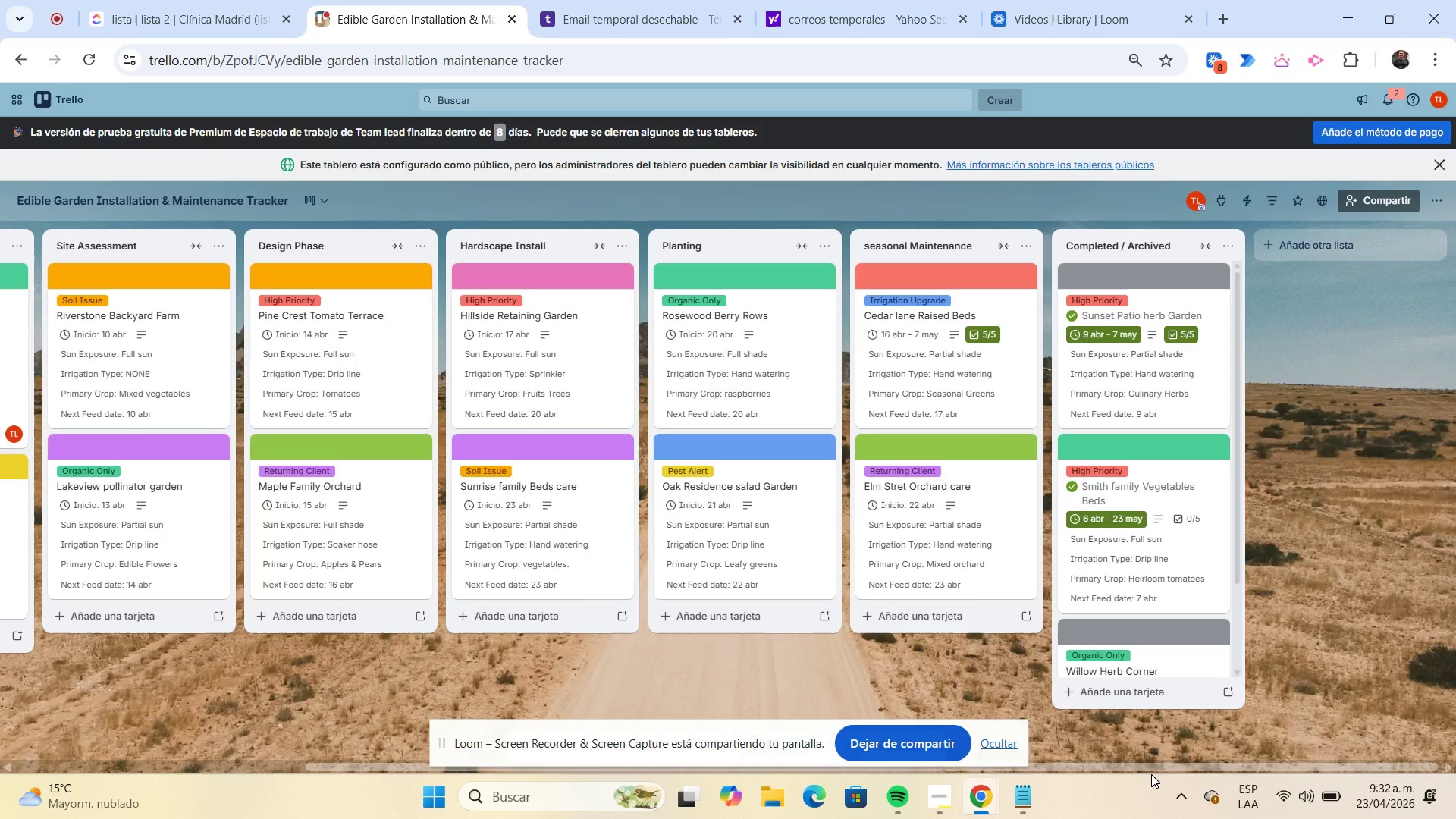 
left_click_drag(start_coordinate=[1153, 770], to_coordinate=[576, 760])
 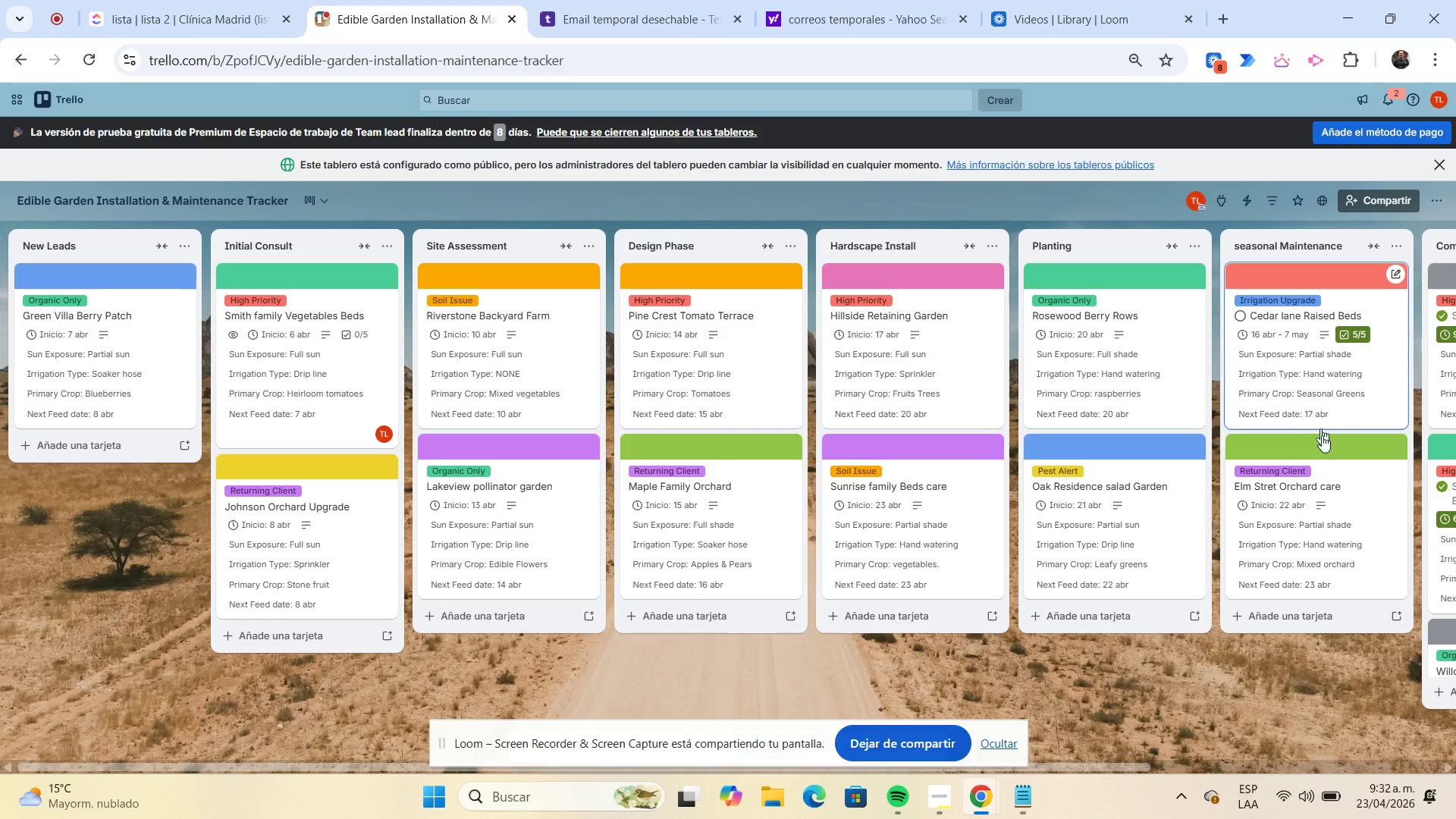 
wait(14.08)
 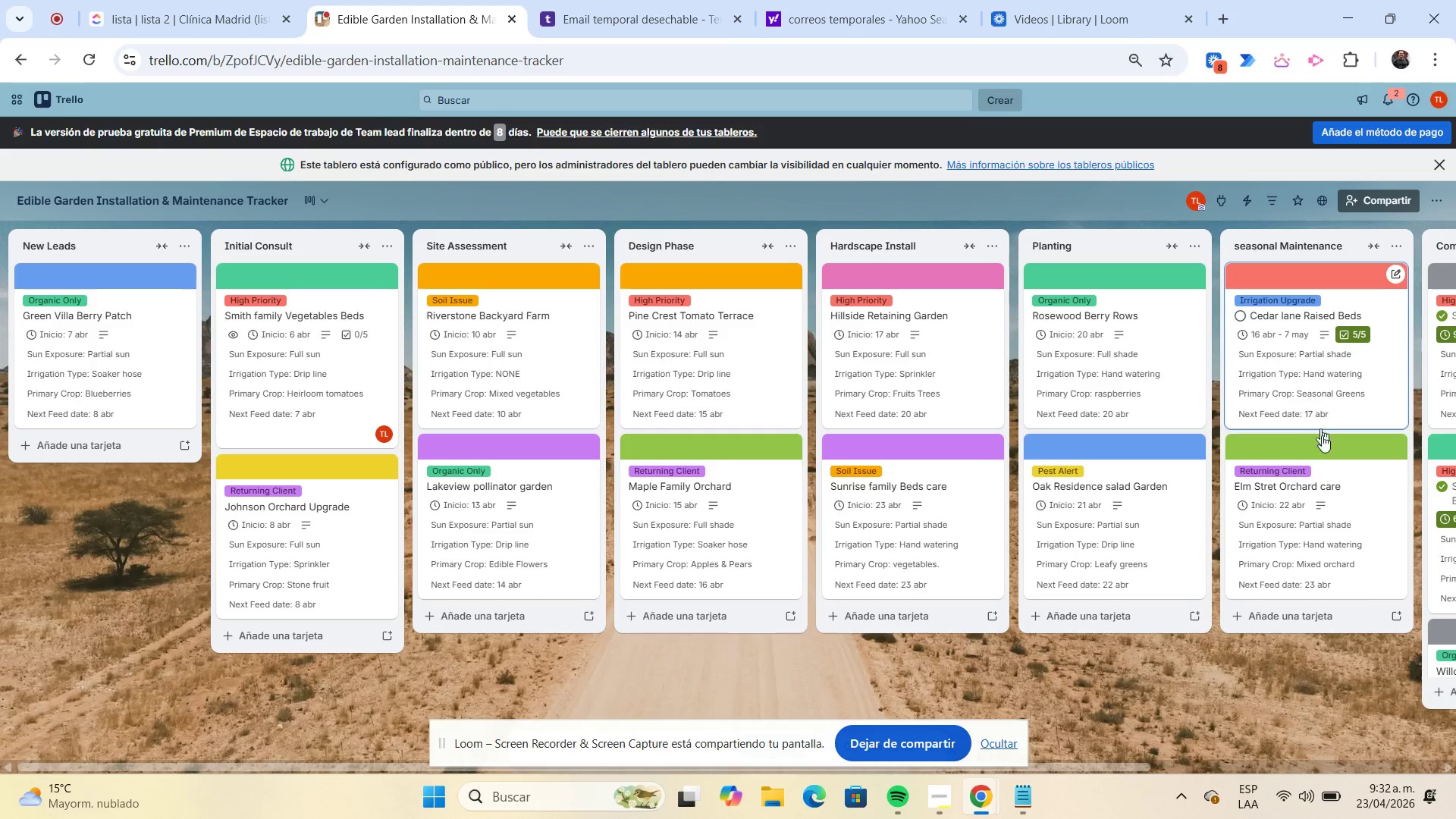 
left_click([1314, 519])
 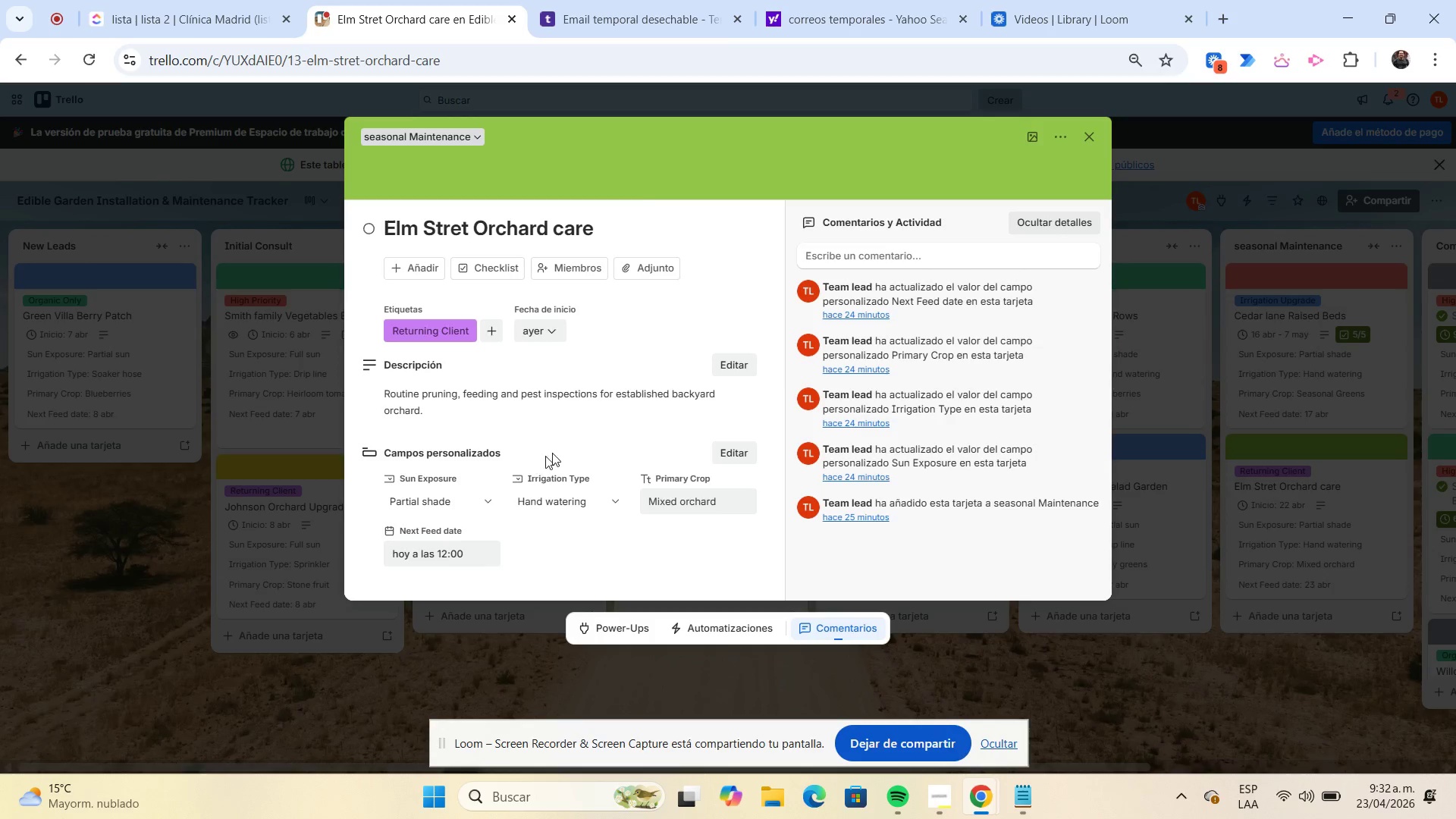 
wait(6.39)
 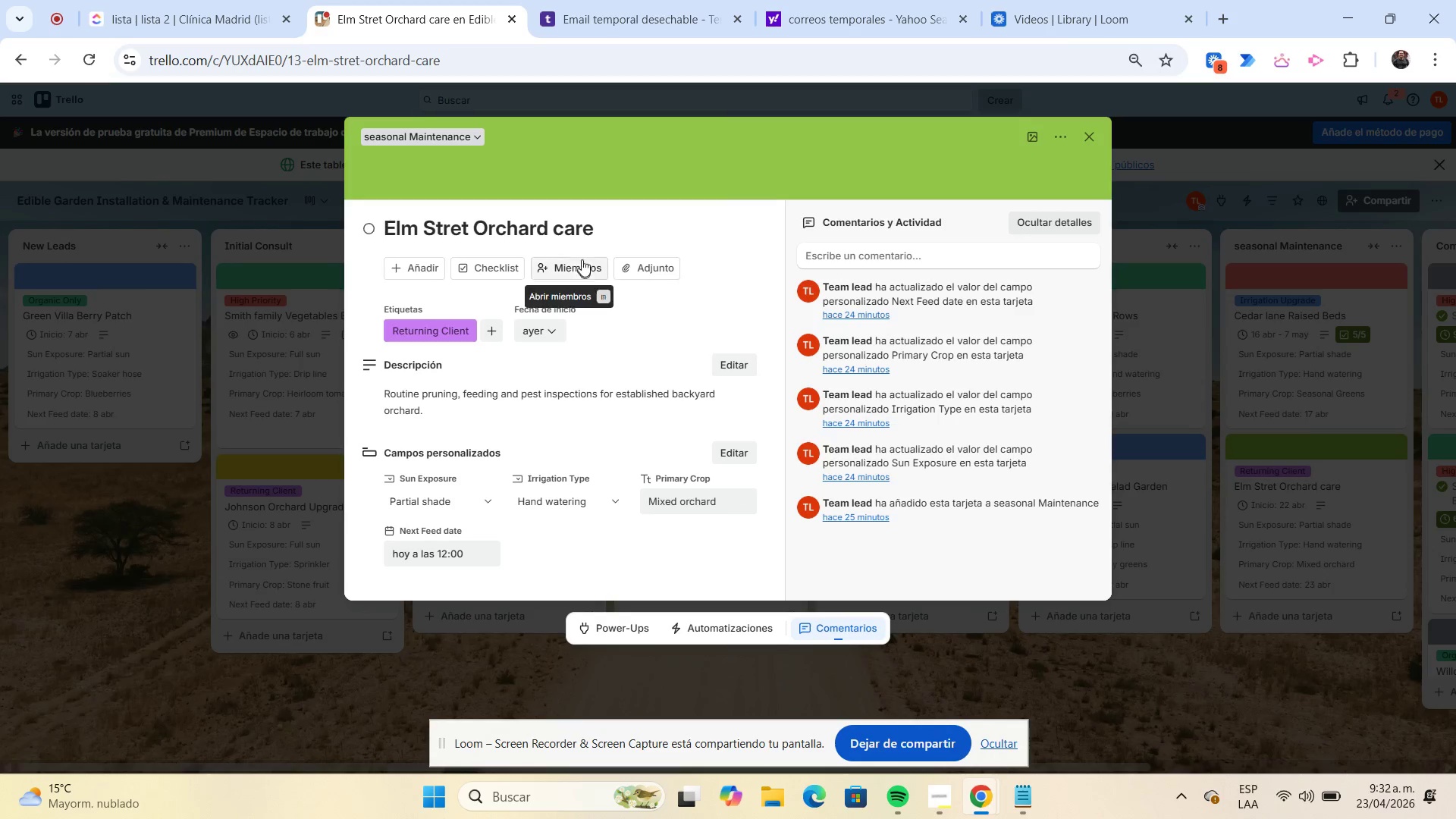 
left_click([1094, 137])
 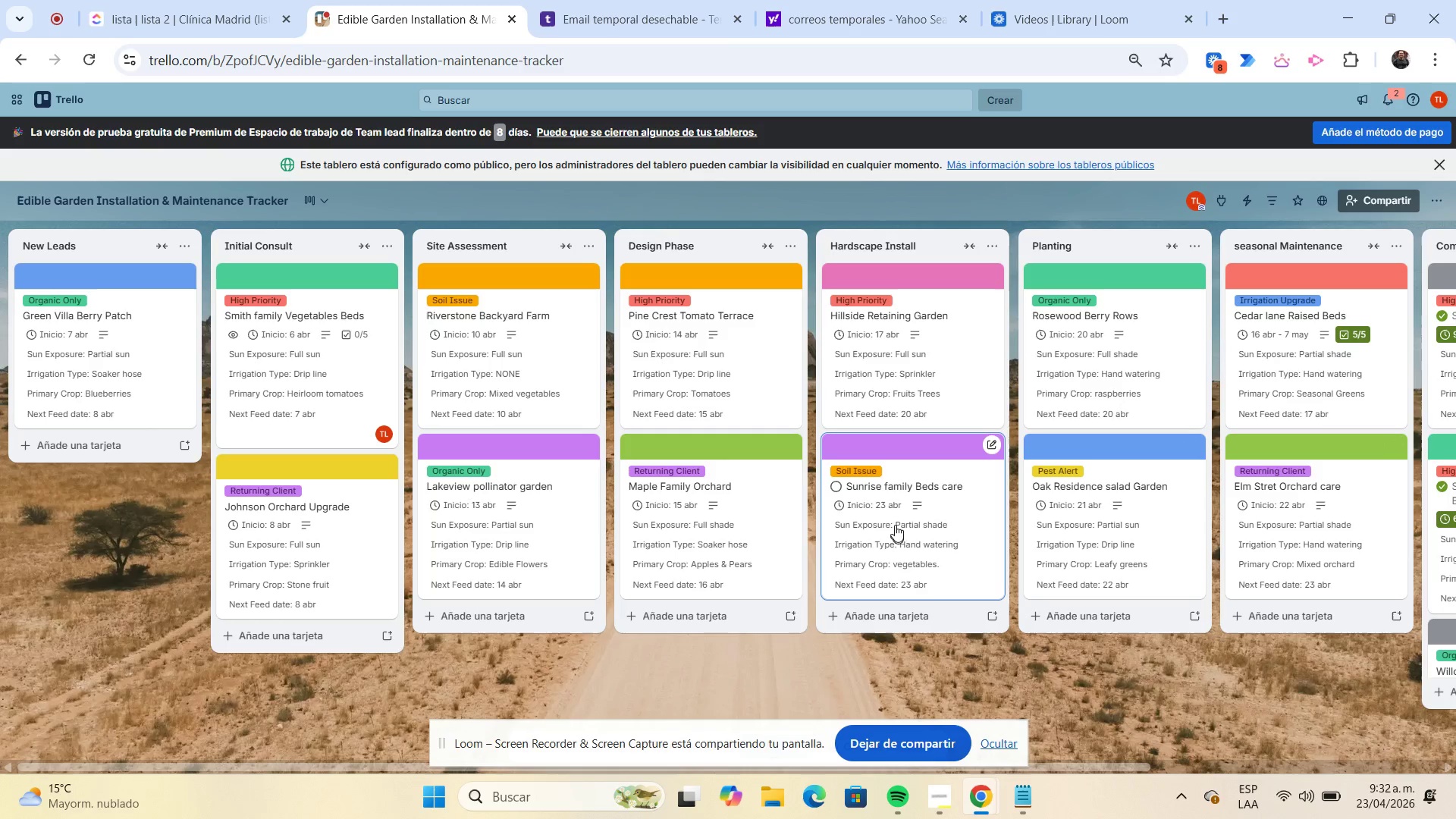 
left_click_drag(start_coordinate=[895, 523], to_coordinate=[1053, 539])
 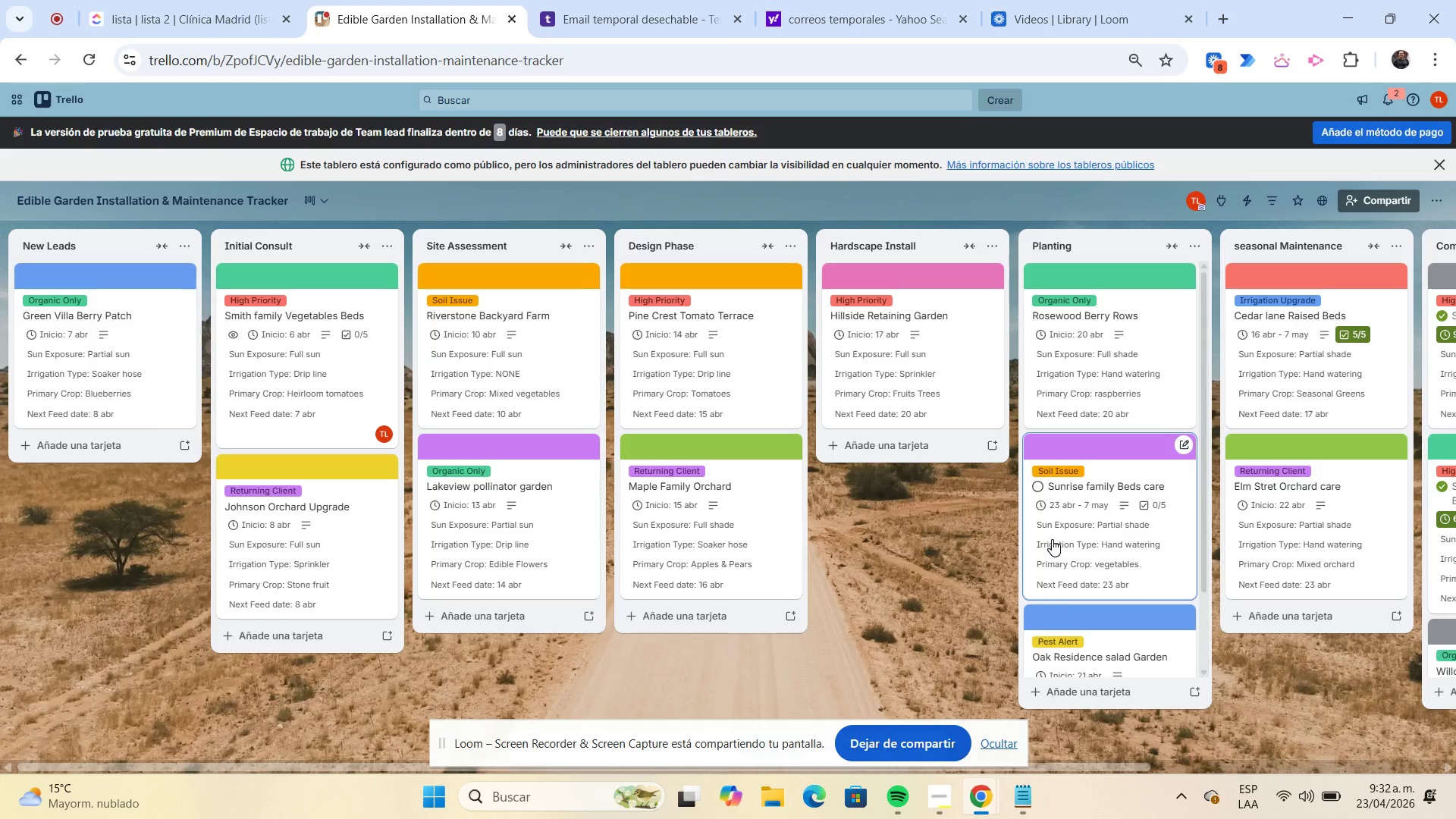 
left_click([1070, 533])
 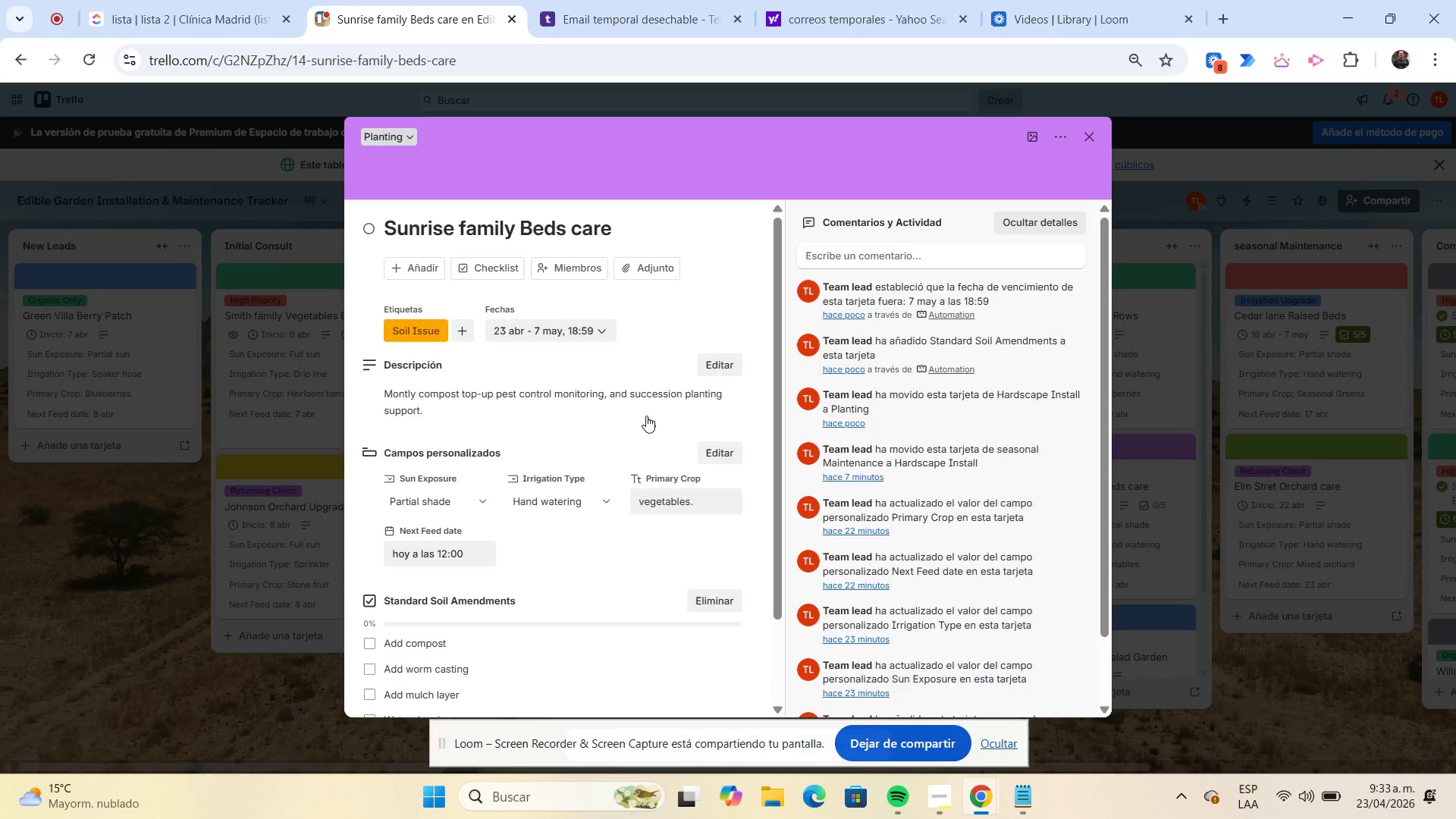 
scroll: coordinate [645, 415], scroll_direction: down, amount: 2.0
 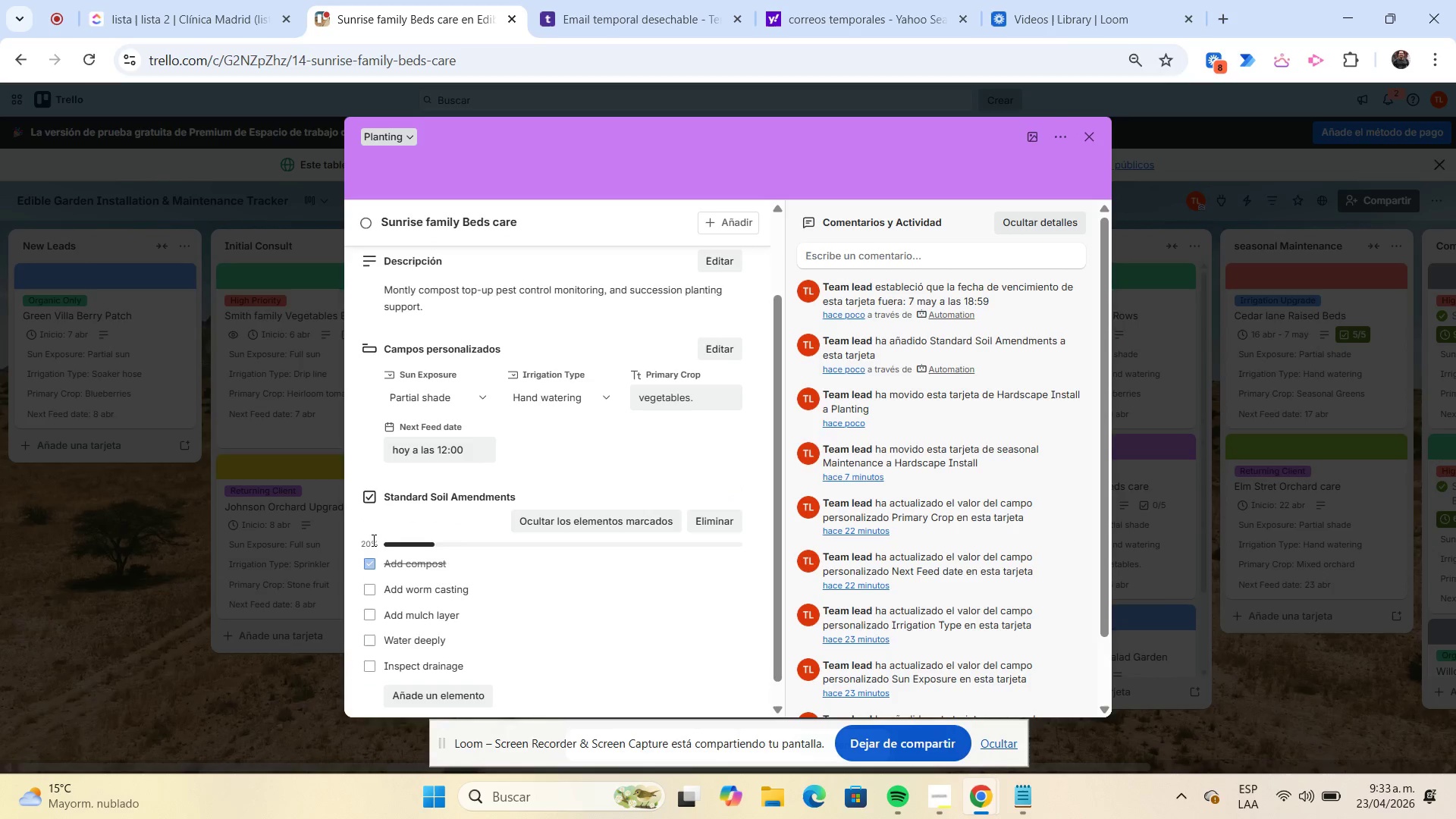 
left_click([366, 594])
 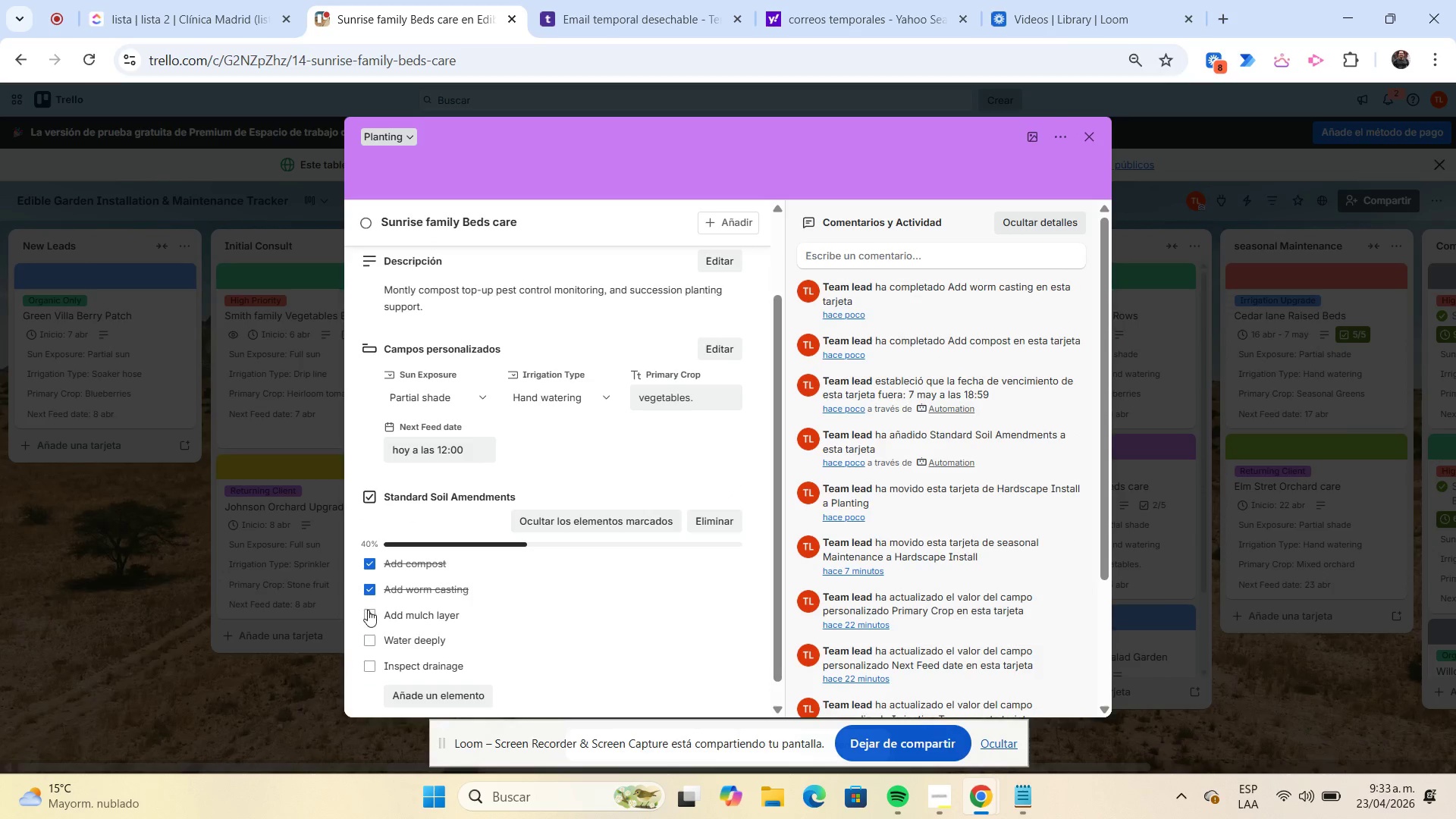 
left_click([368, 611])
 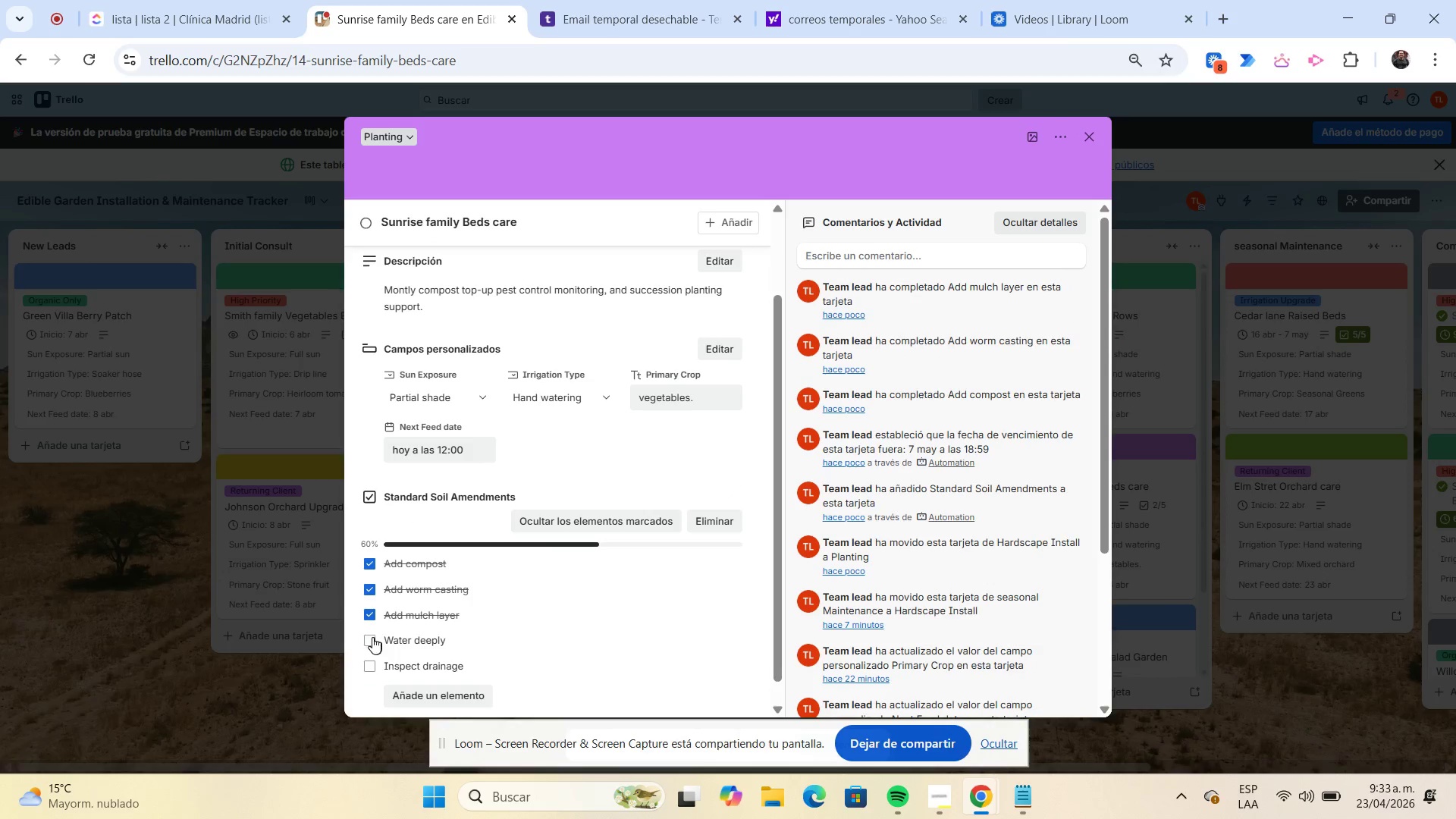 
left_click([369, 640])
 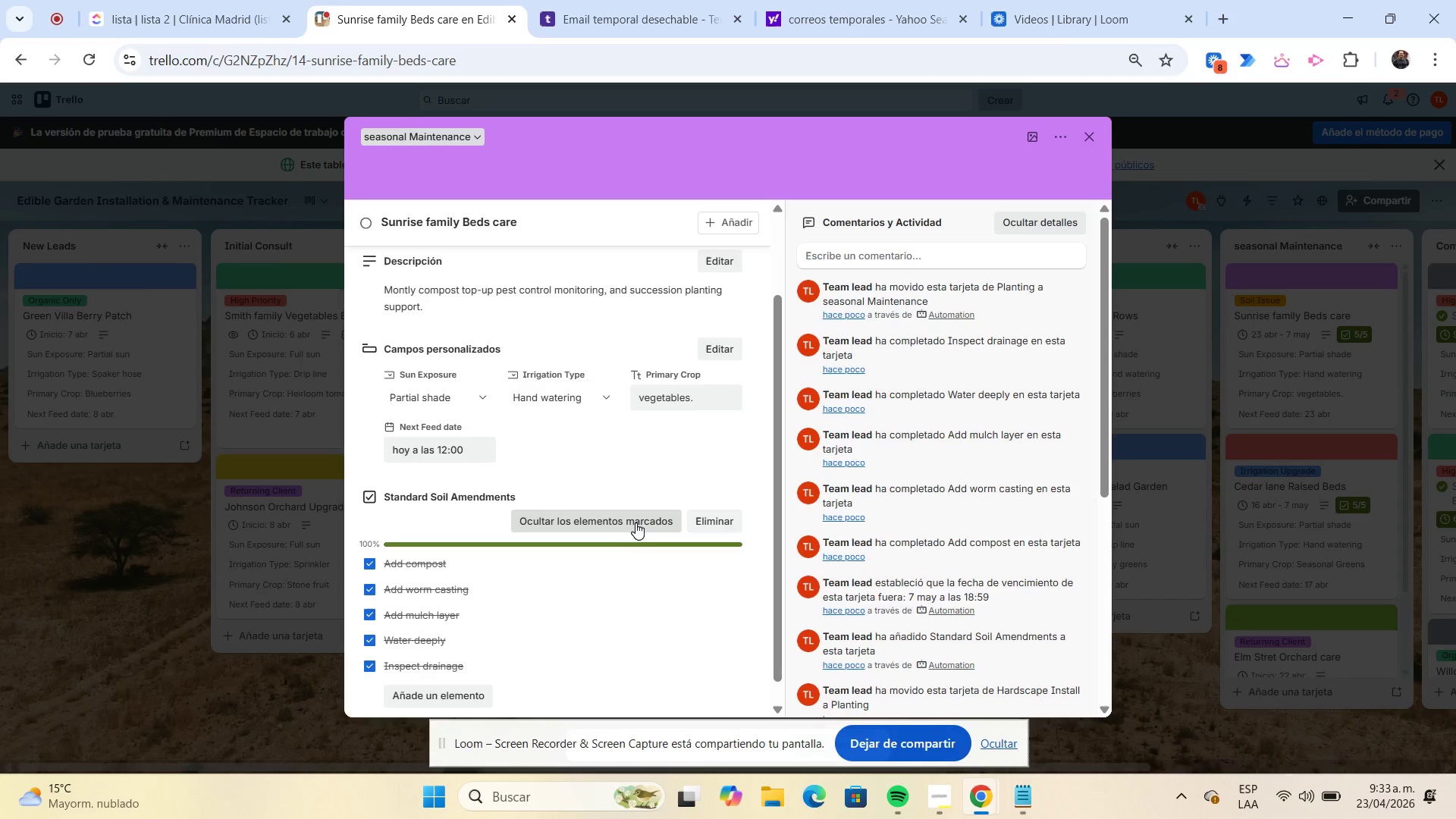 
wait(5.02)
 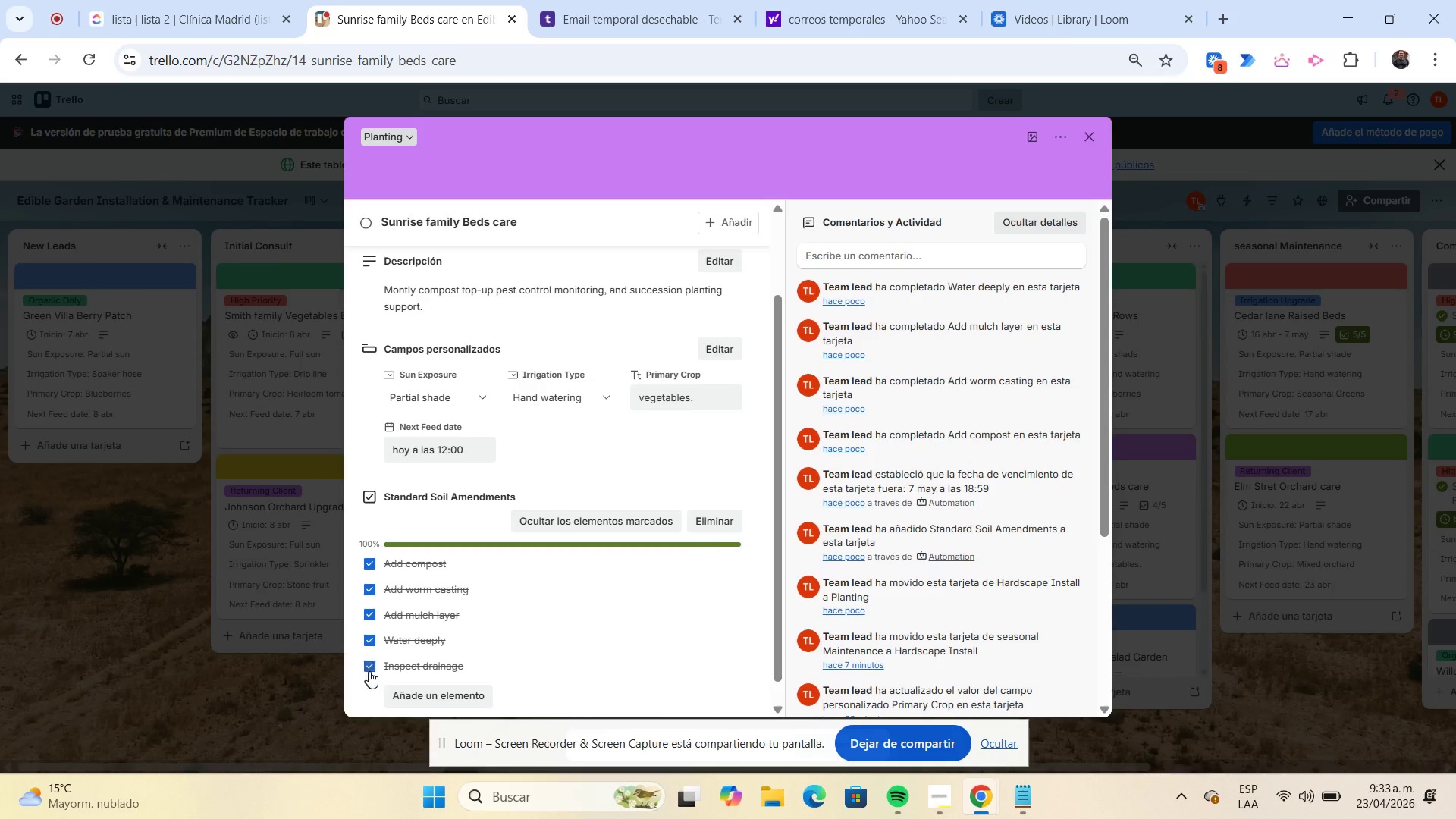 
left_click([1082, 140])
 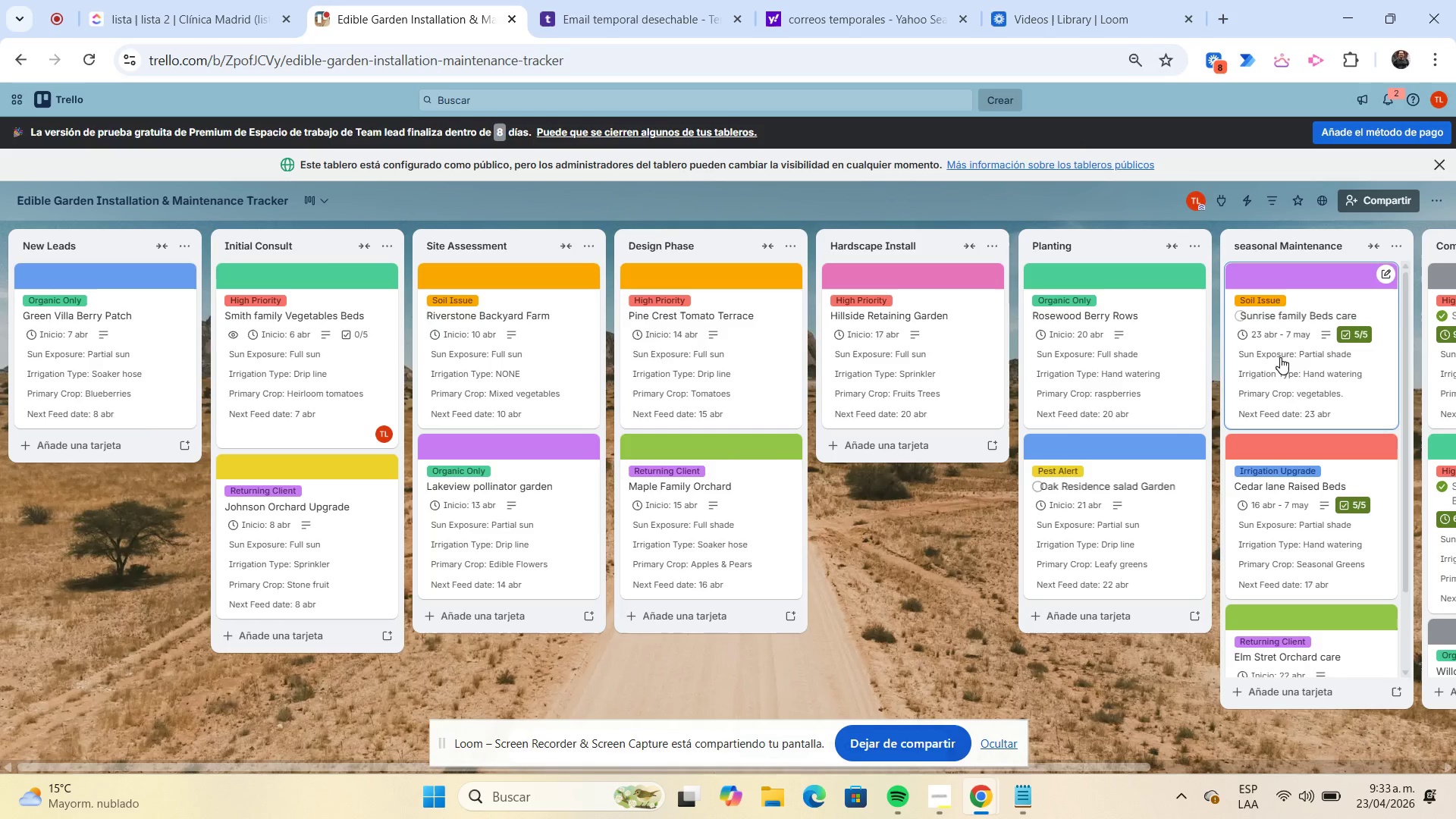 
left_click([1292, 350])
 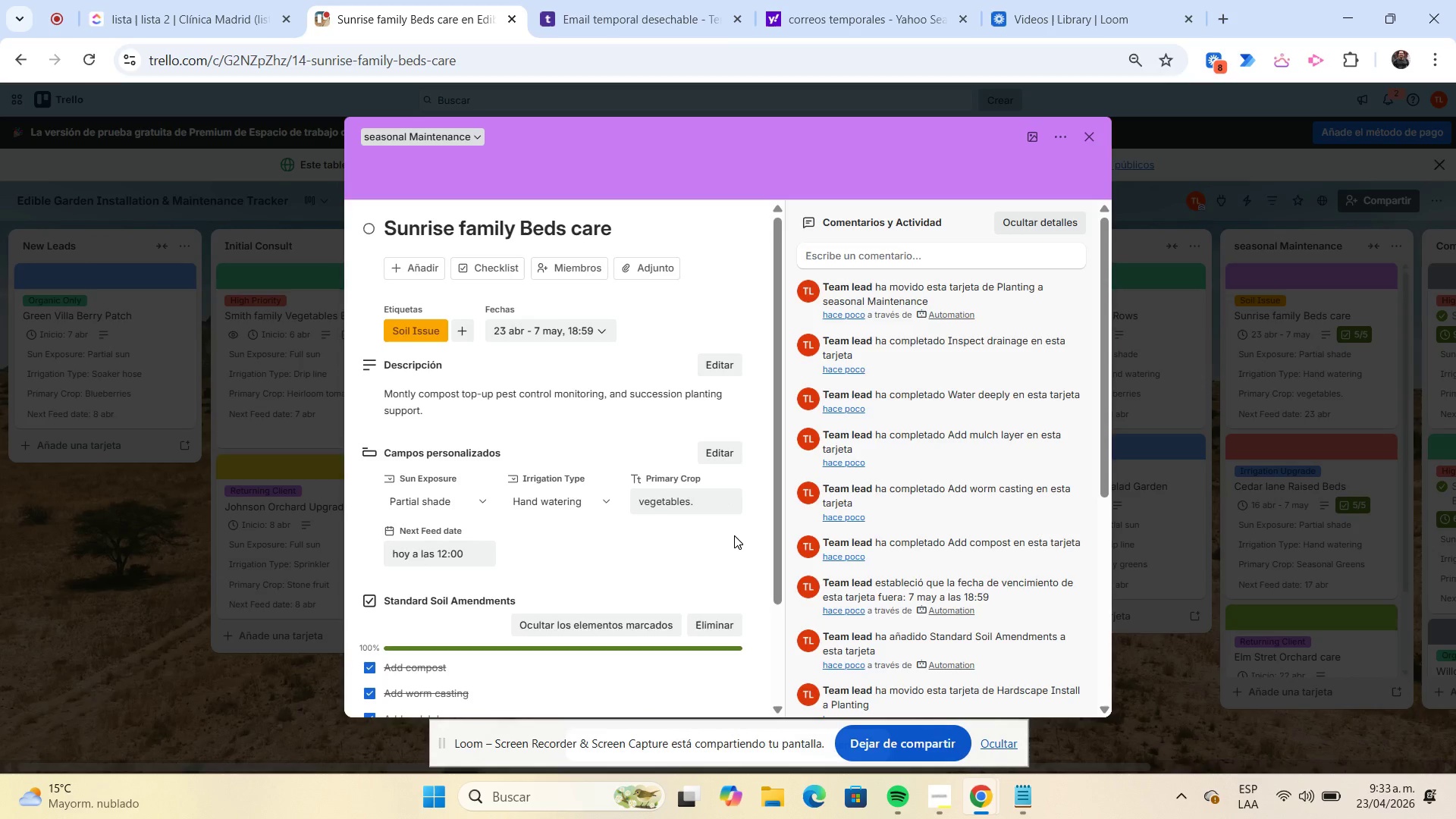 
scroll: coordinate [734, 535], scroll_direction: down, amount: 4.0
 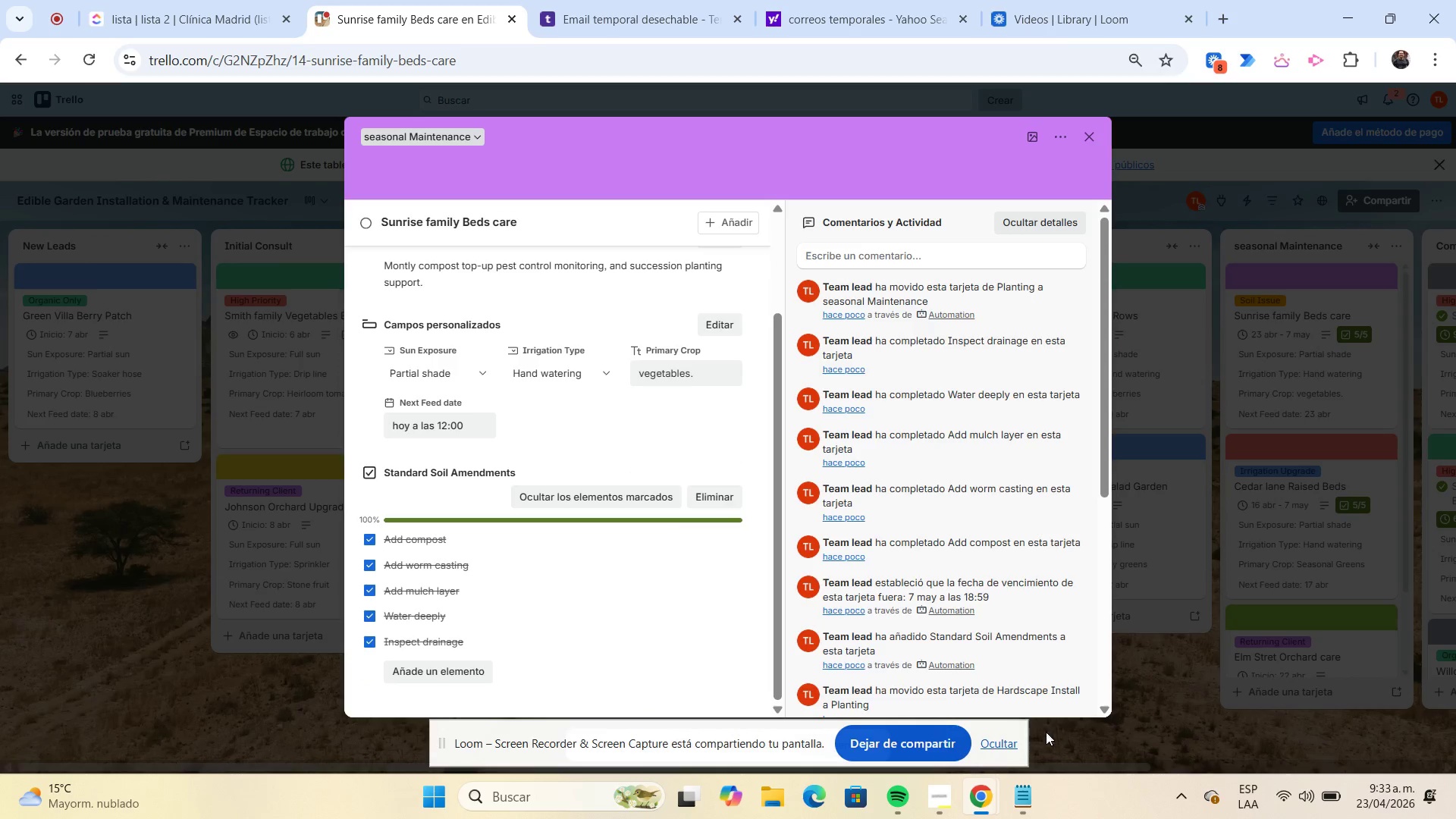 
left_click([1012, 742])
 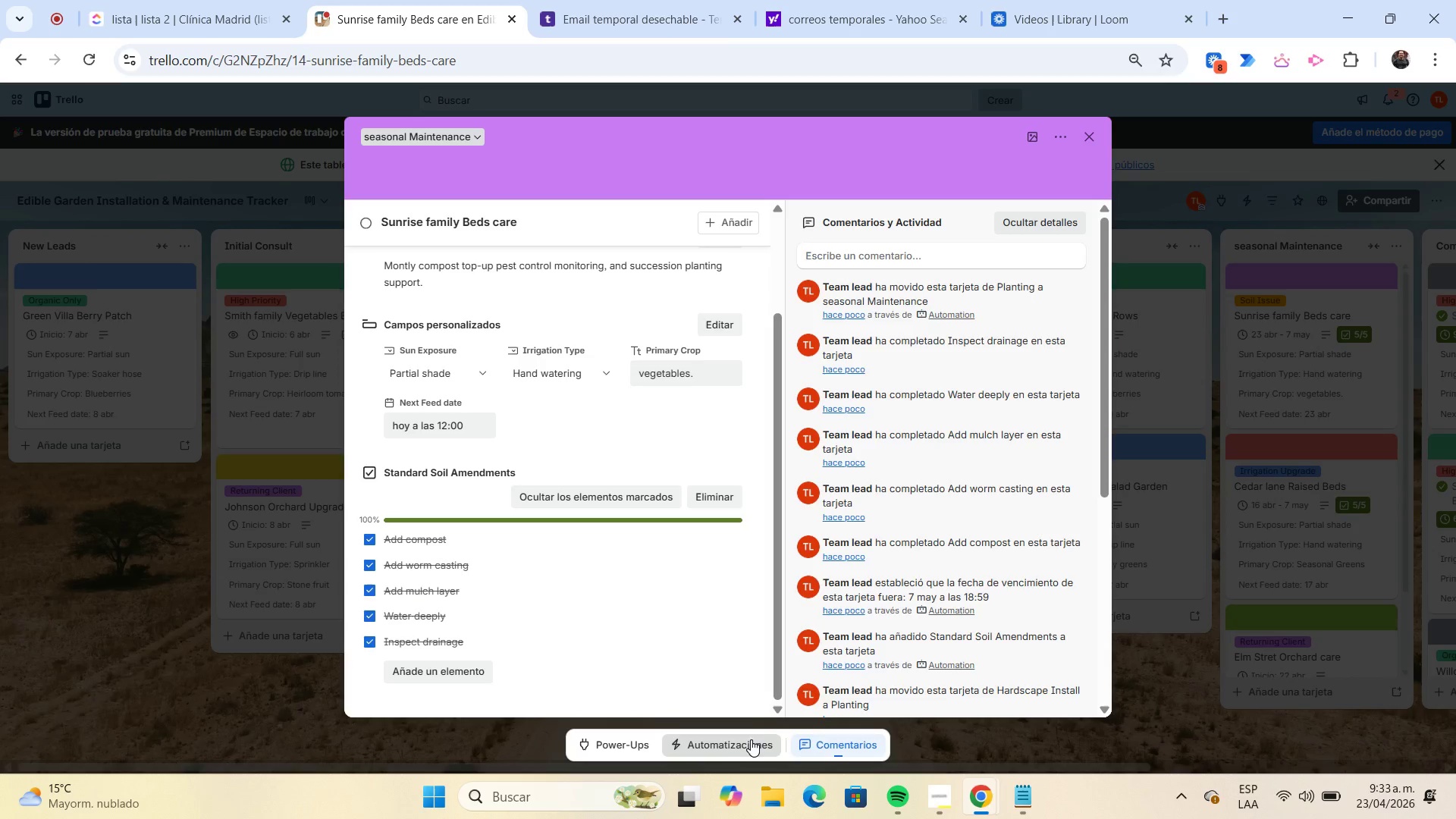 
left_click([751, 739])
 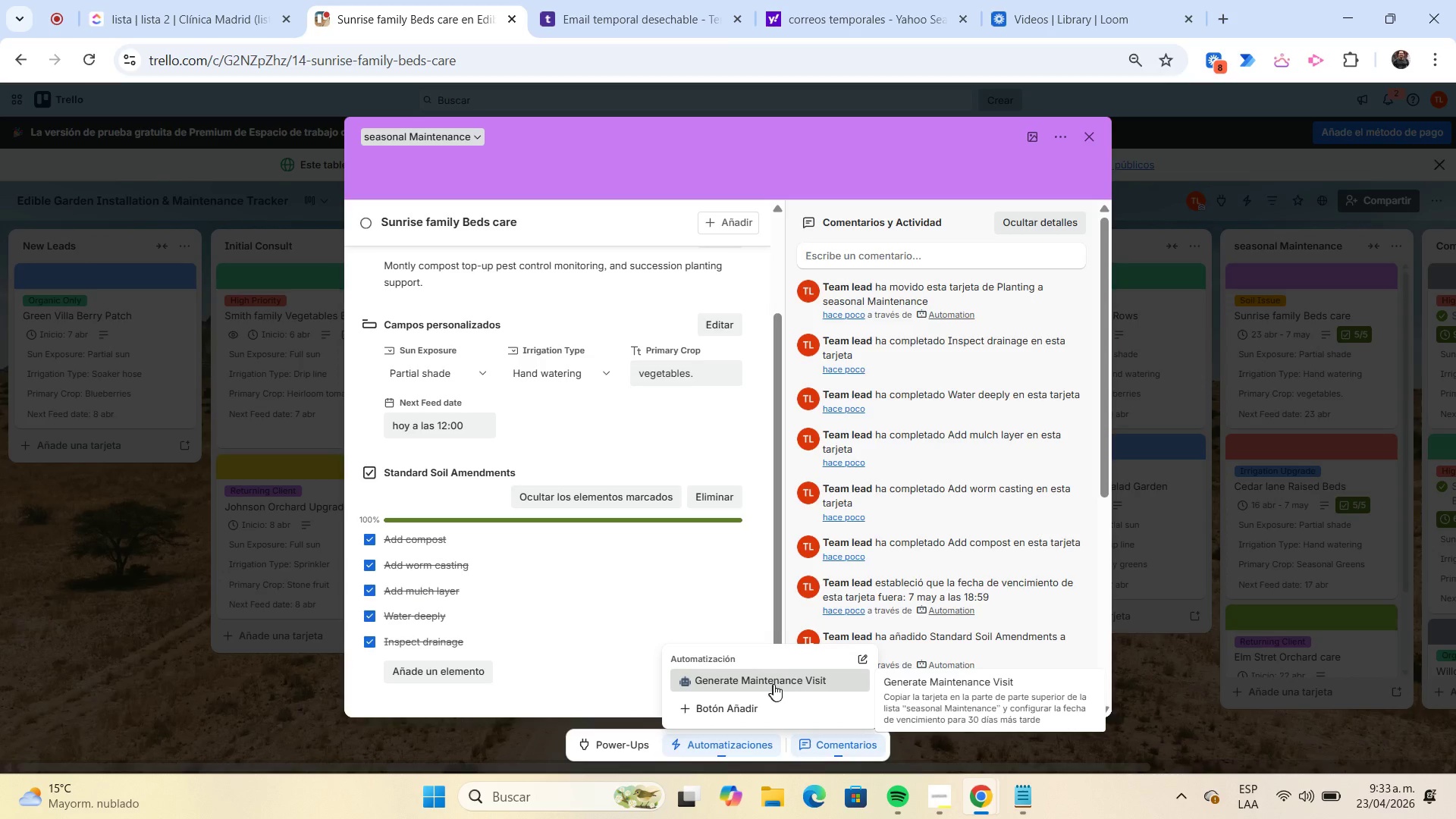 
left_click([792, 676])
 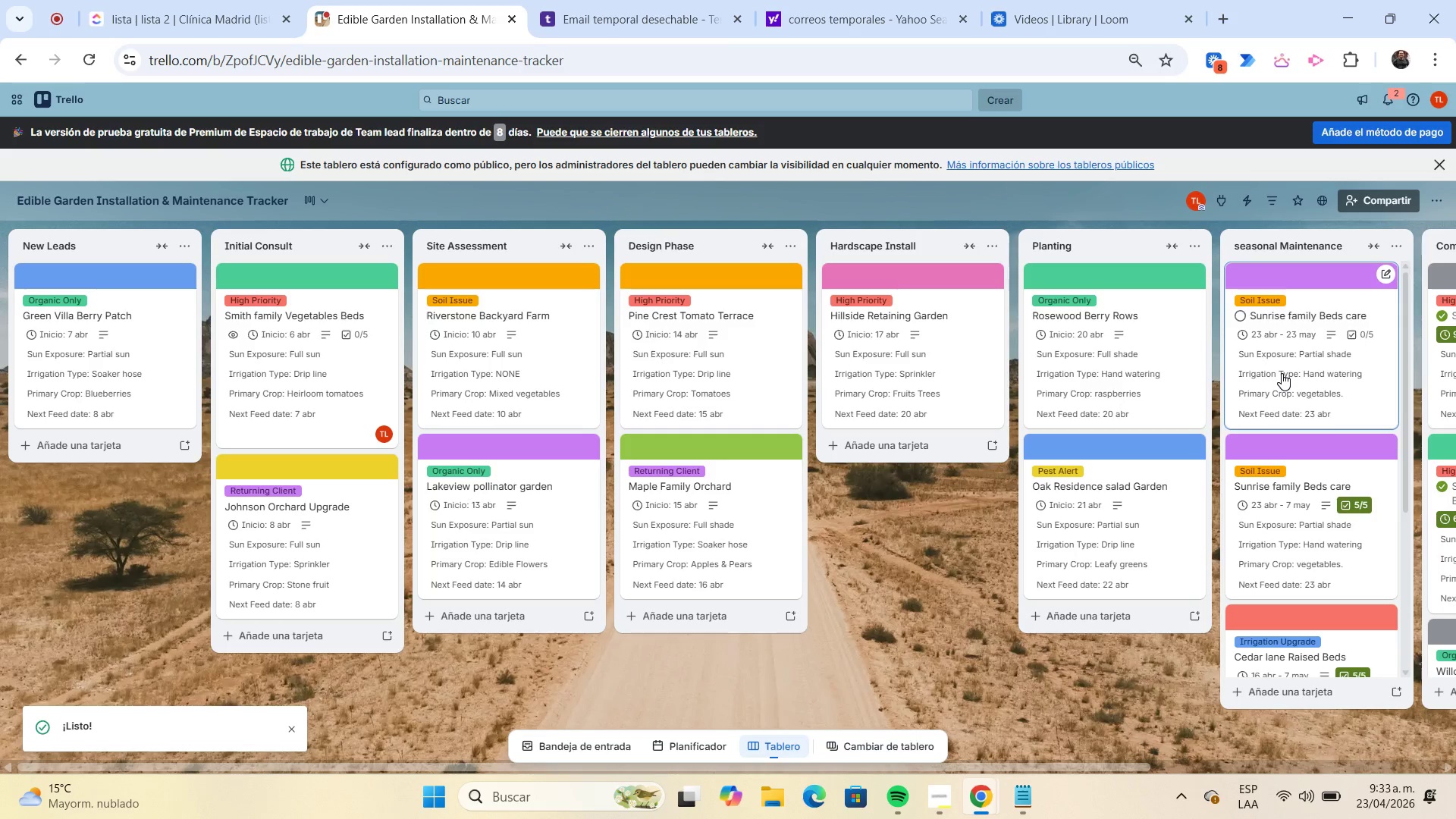 
left_click([1282, 373])
 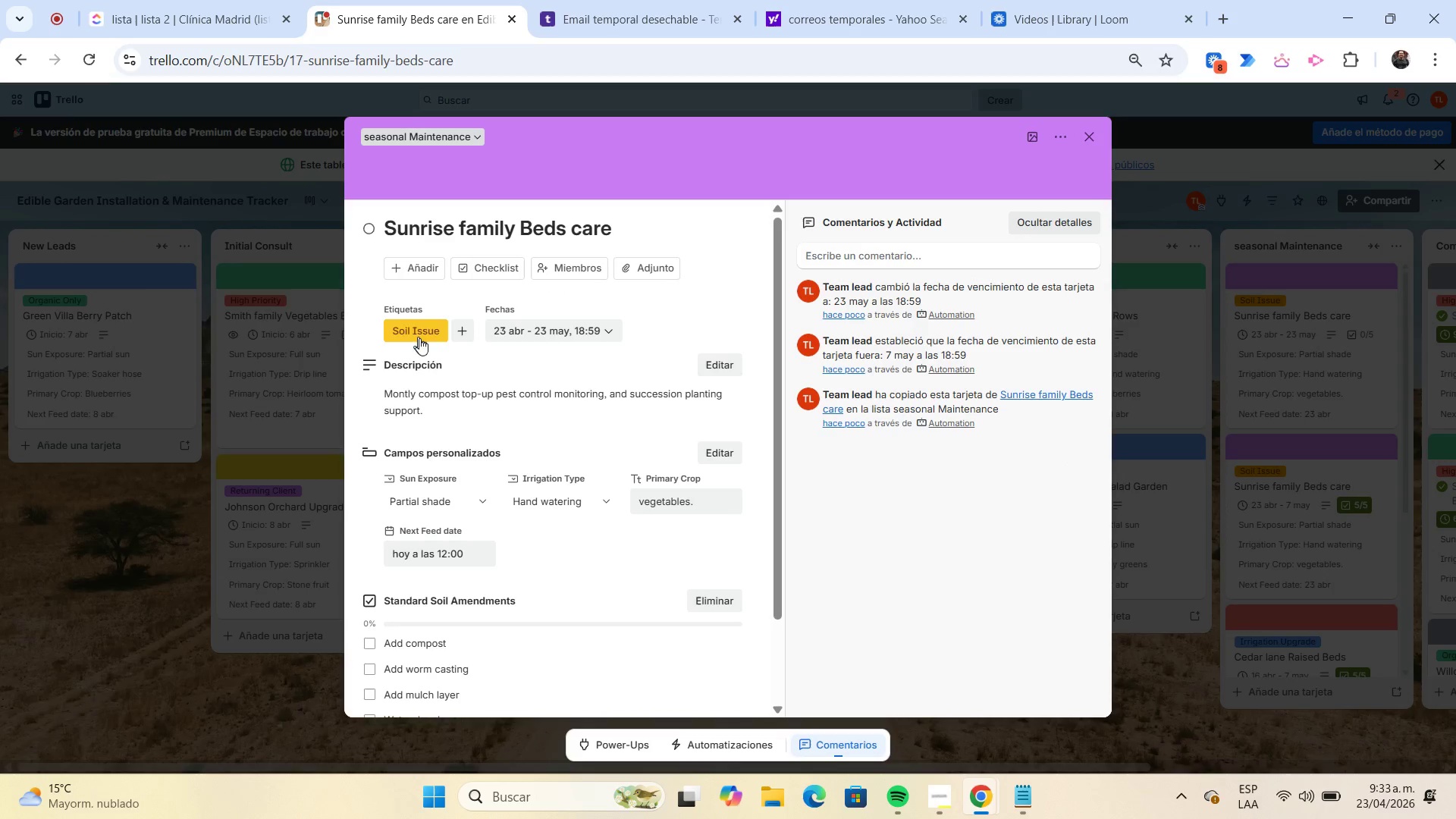 
scroll: coordinate [452, 574], scroll_direction: down, amount: 2.0
 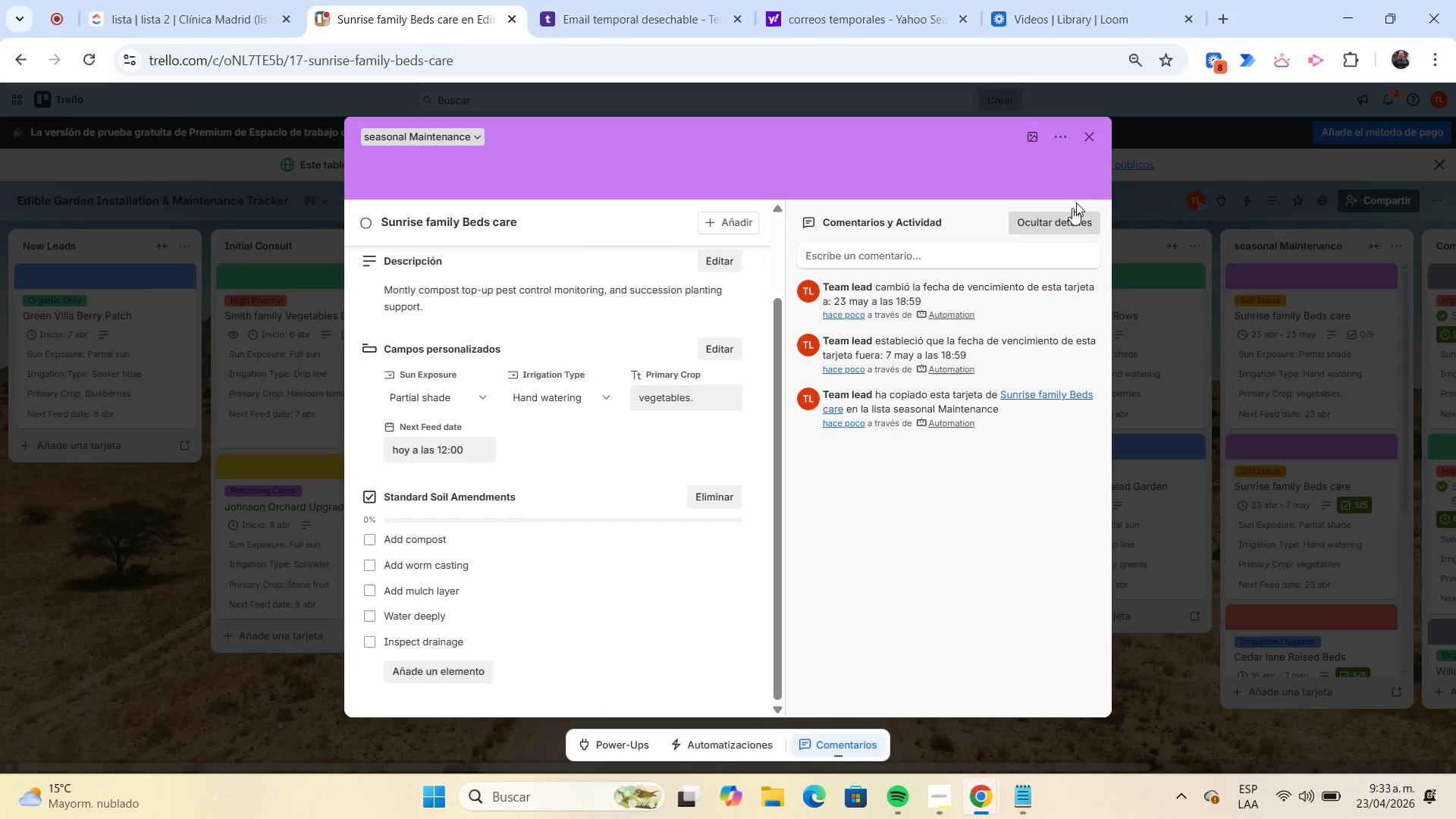 
left_click([1091, 141])
 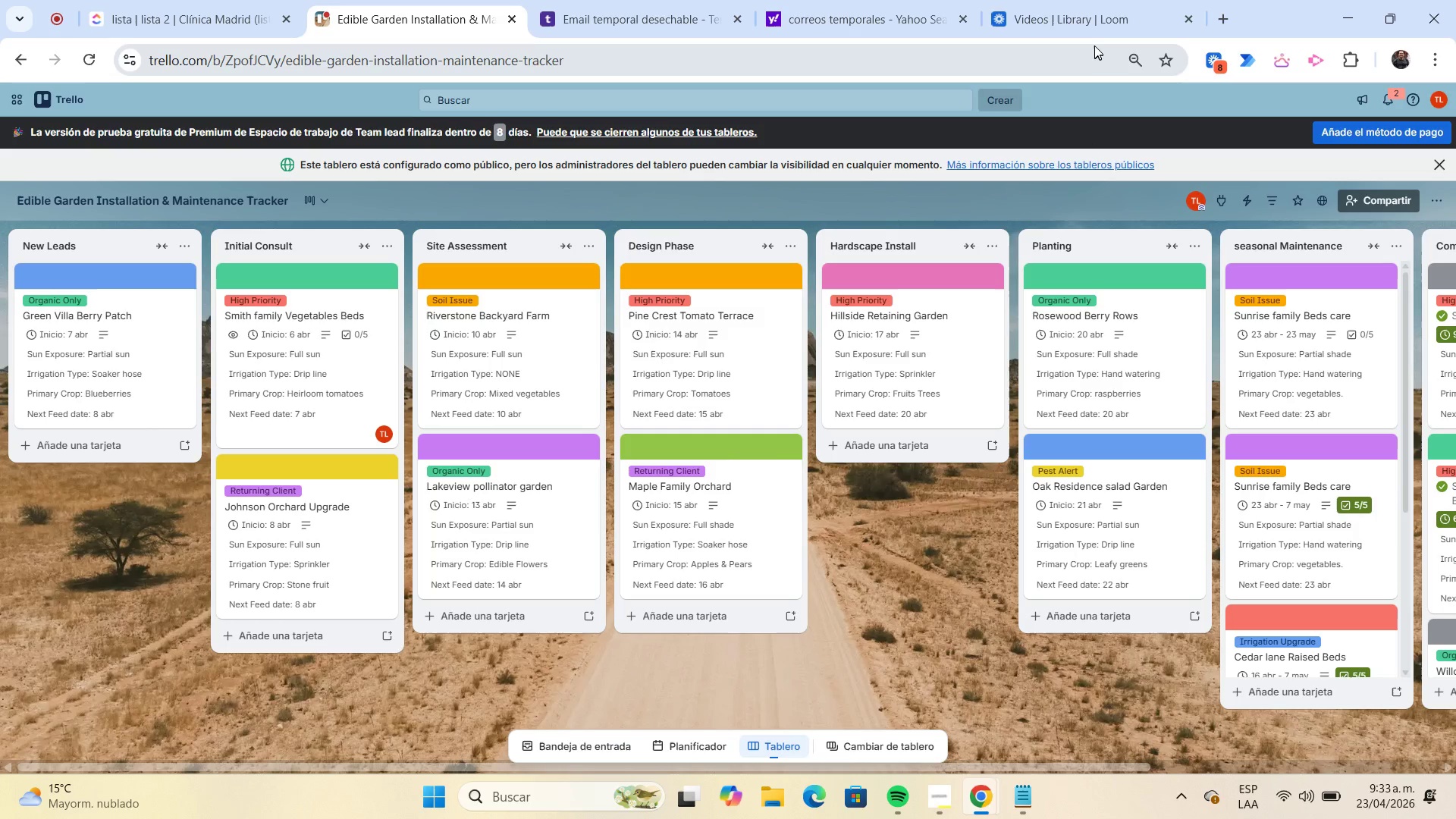 
left_click([1090, 26])
 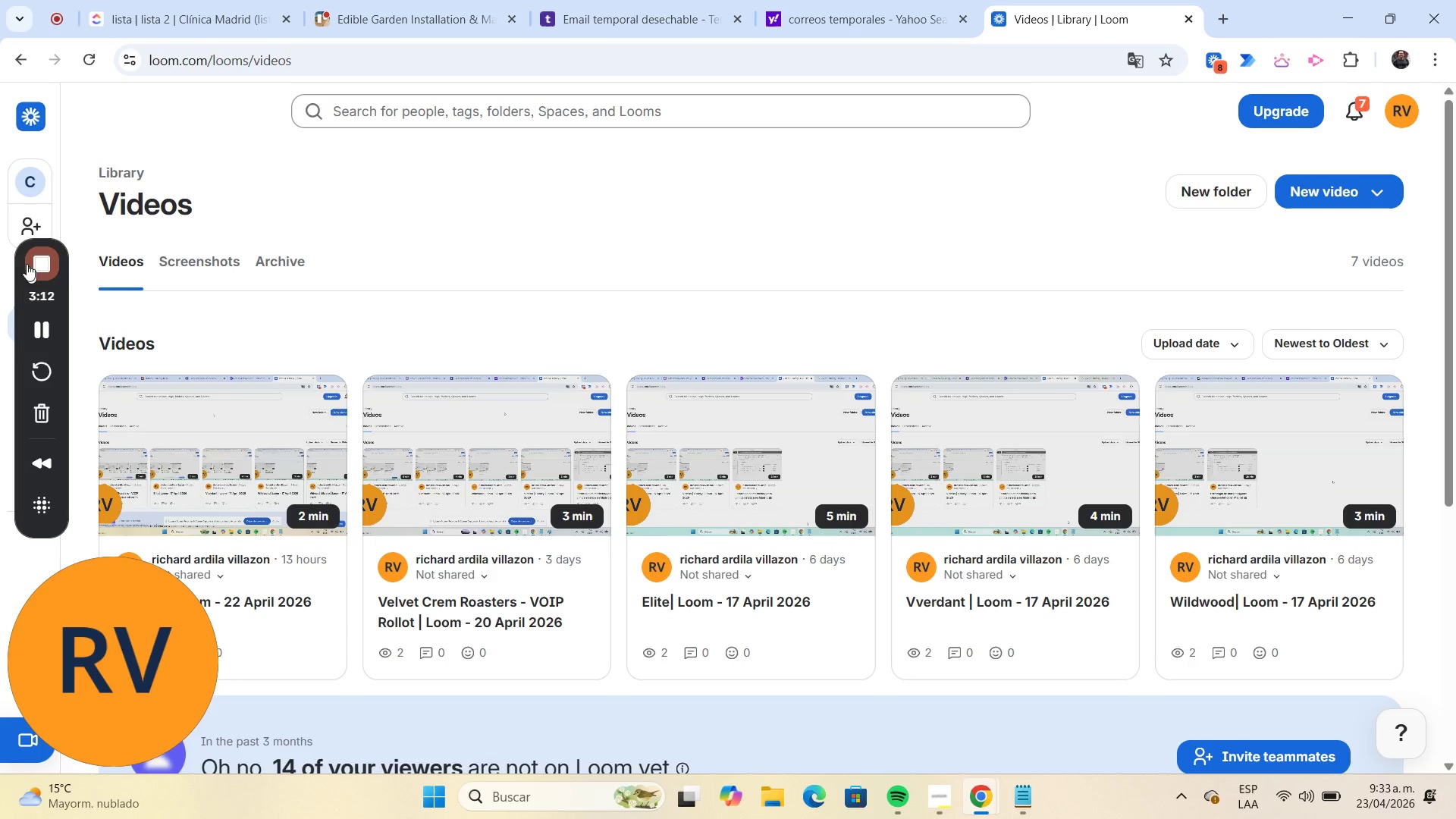 
left_click([36, 265])
 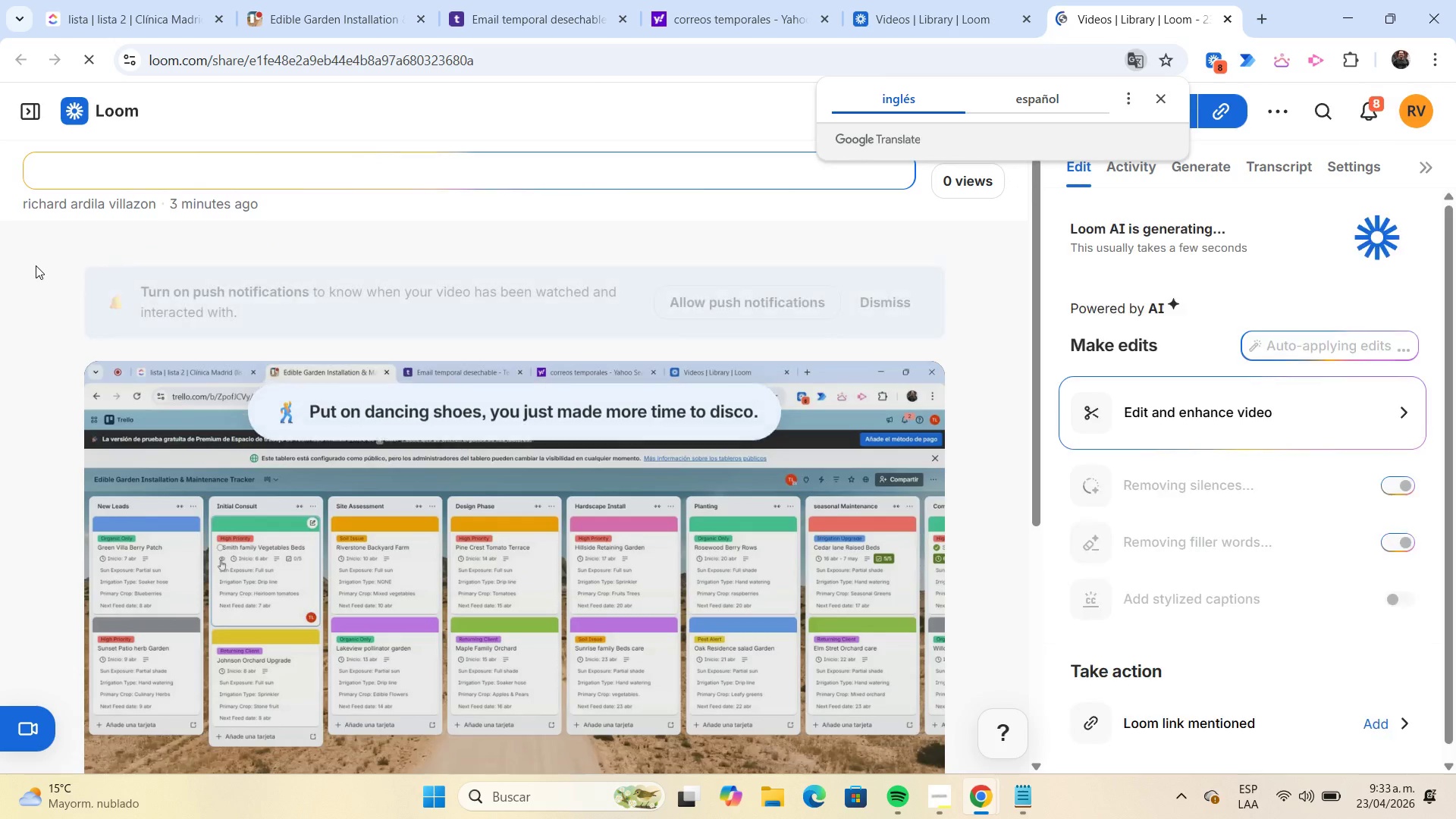 
wait(11.05)
 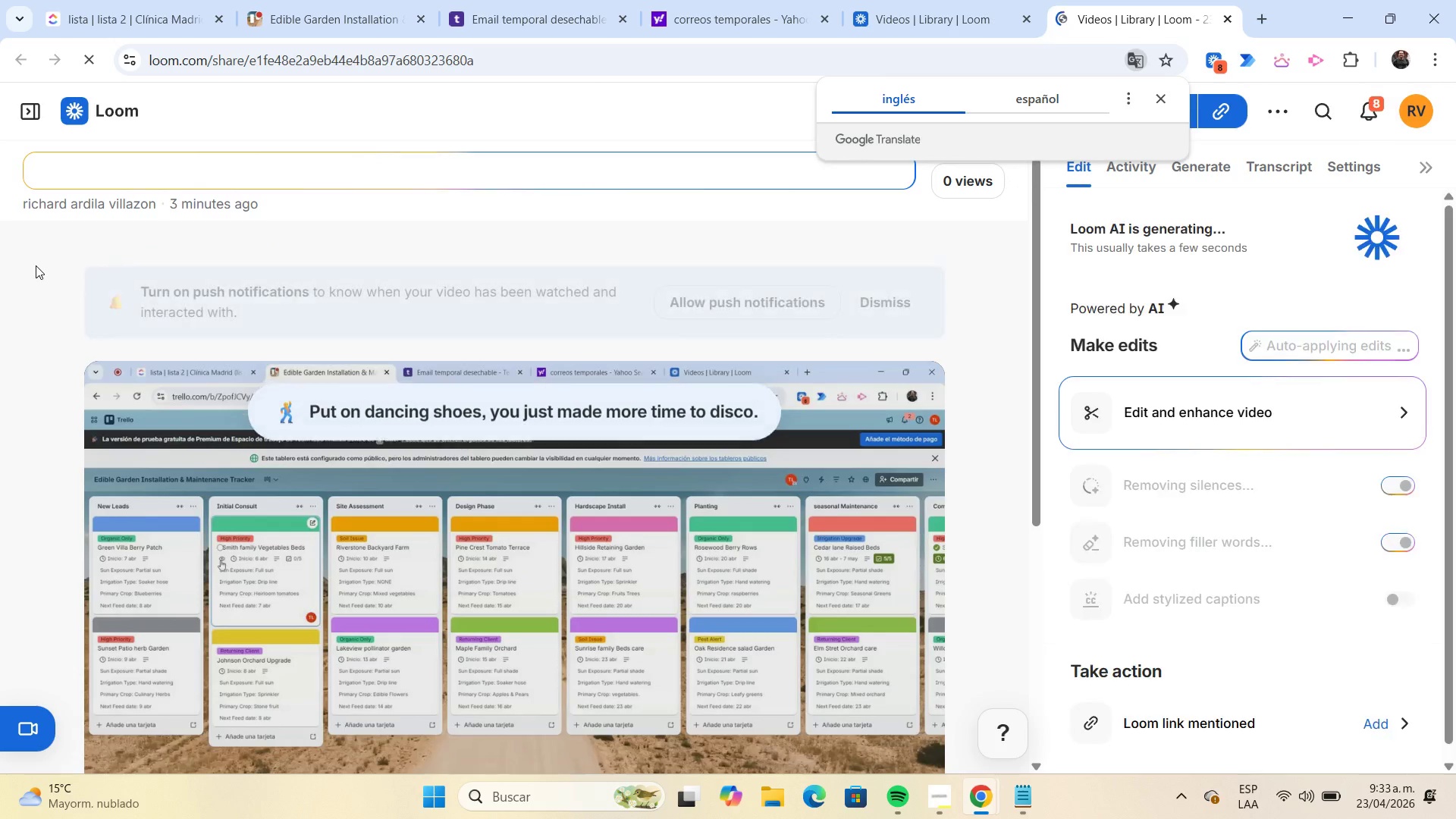 
left_click([1160, 105])
 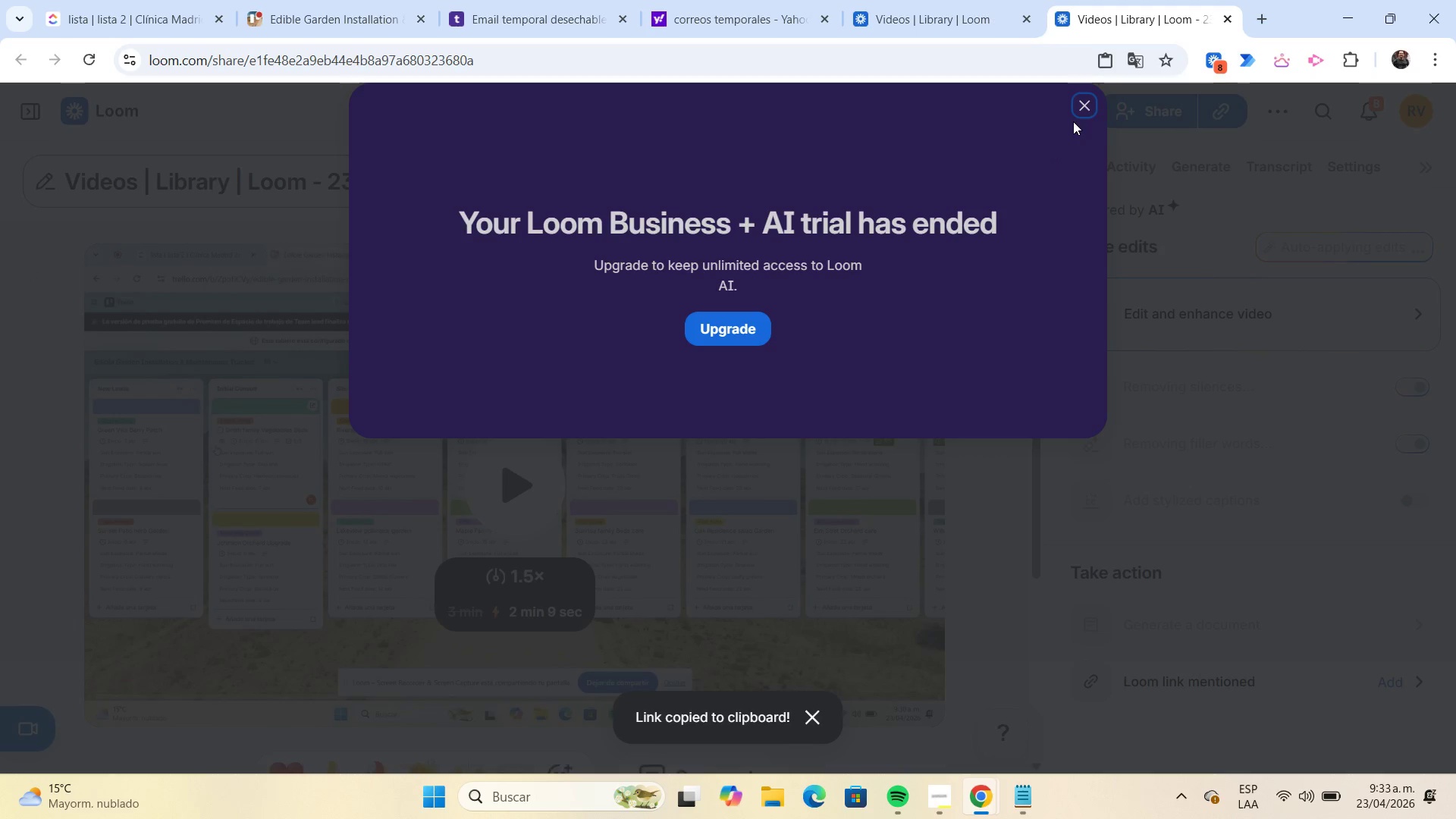 
left_click([1087, 108])
 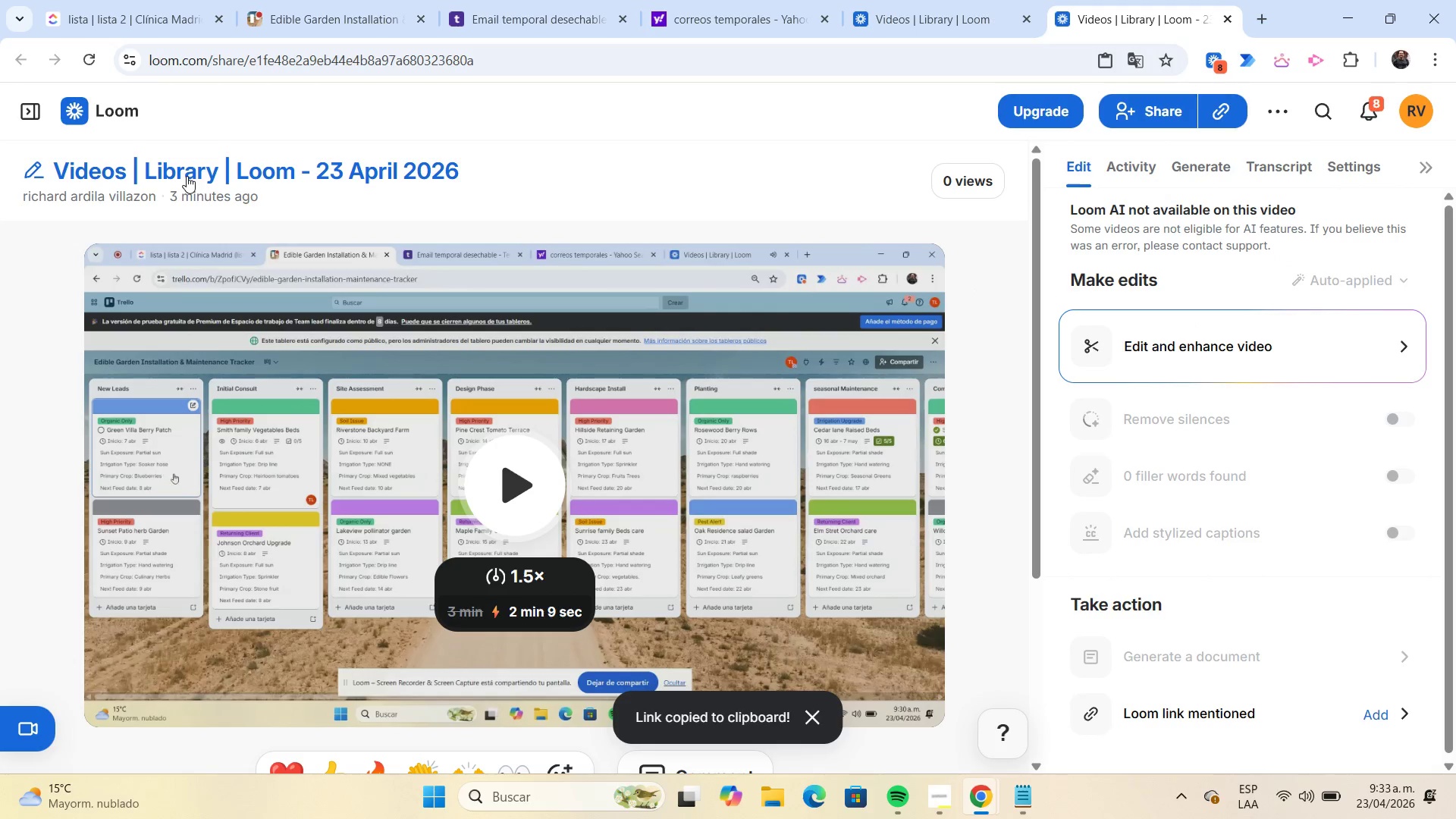 
left_click([207, 176])
 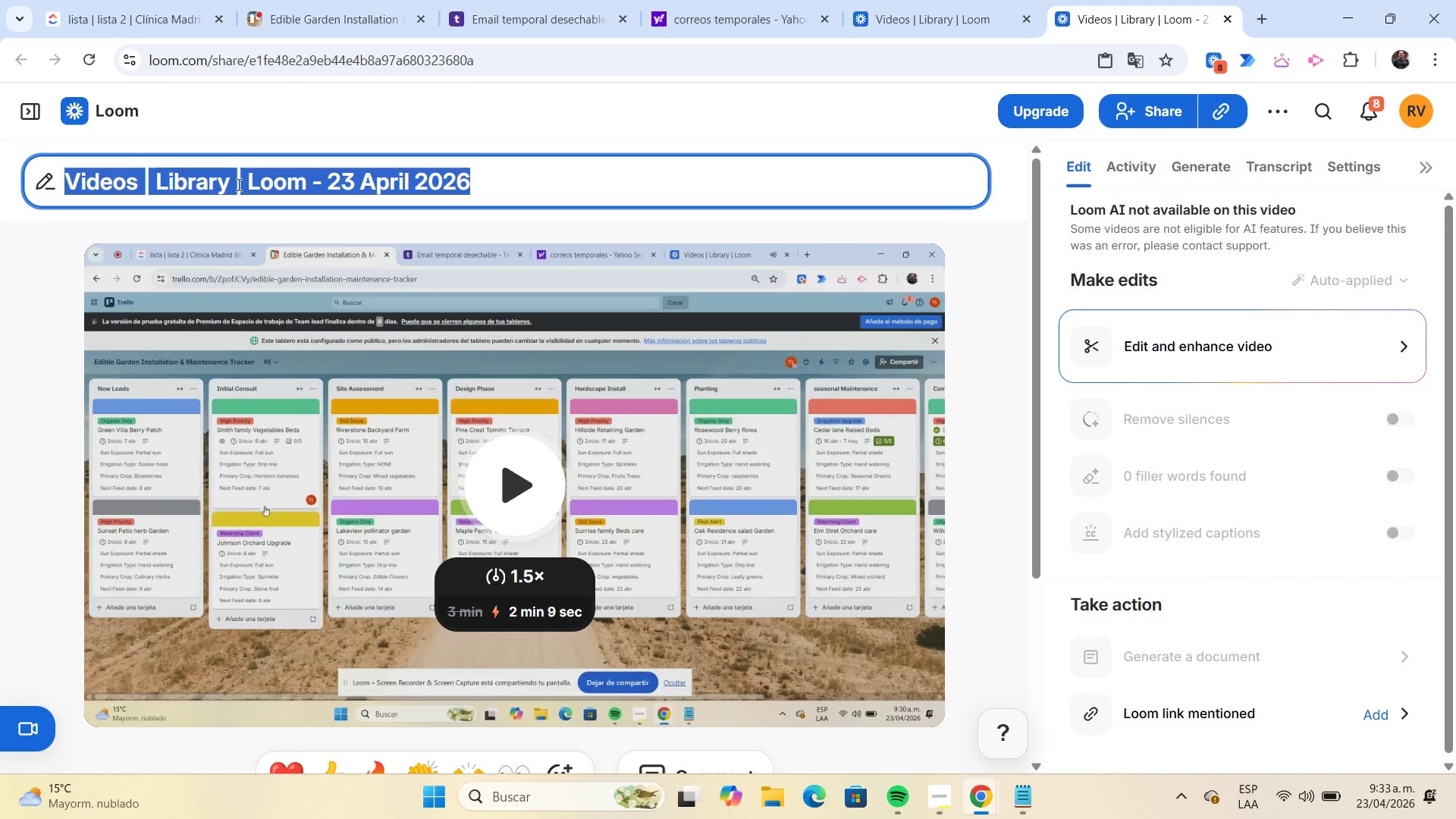 
left_click([237, 184])
 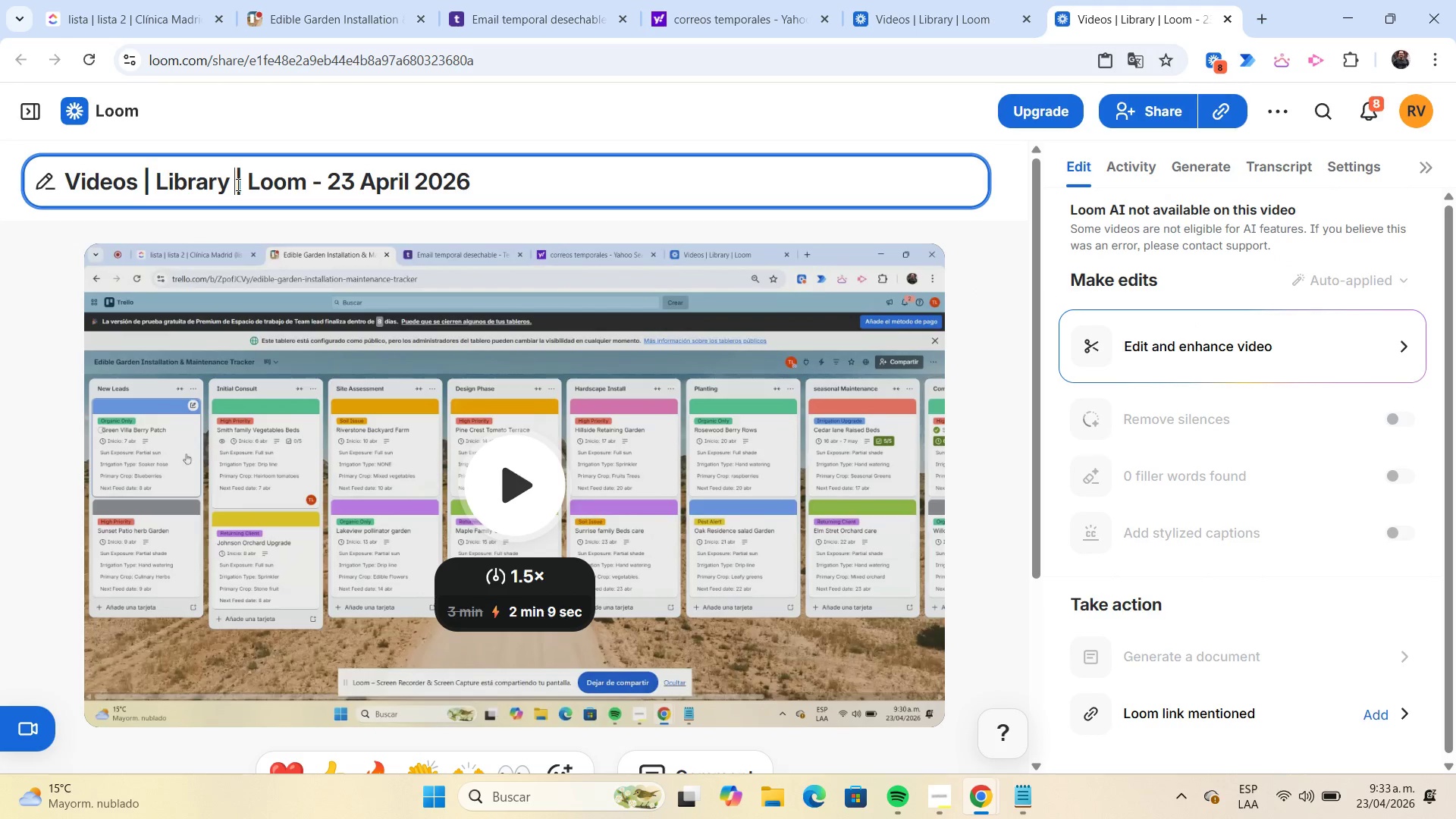 
type([Home]Garden)
 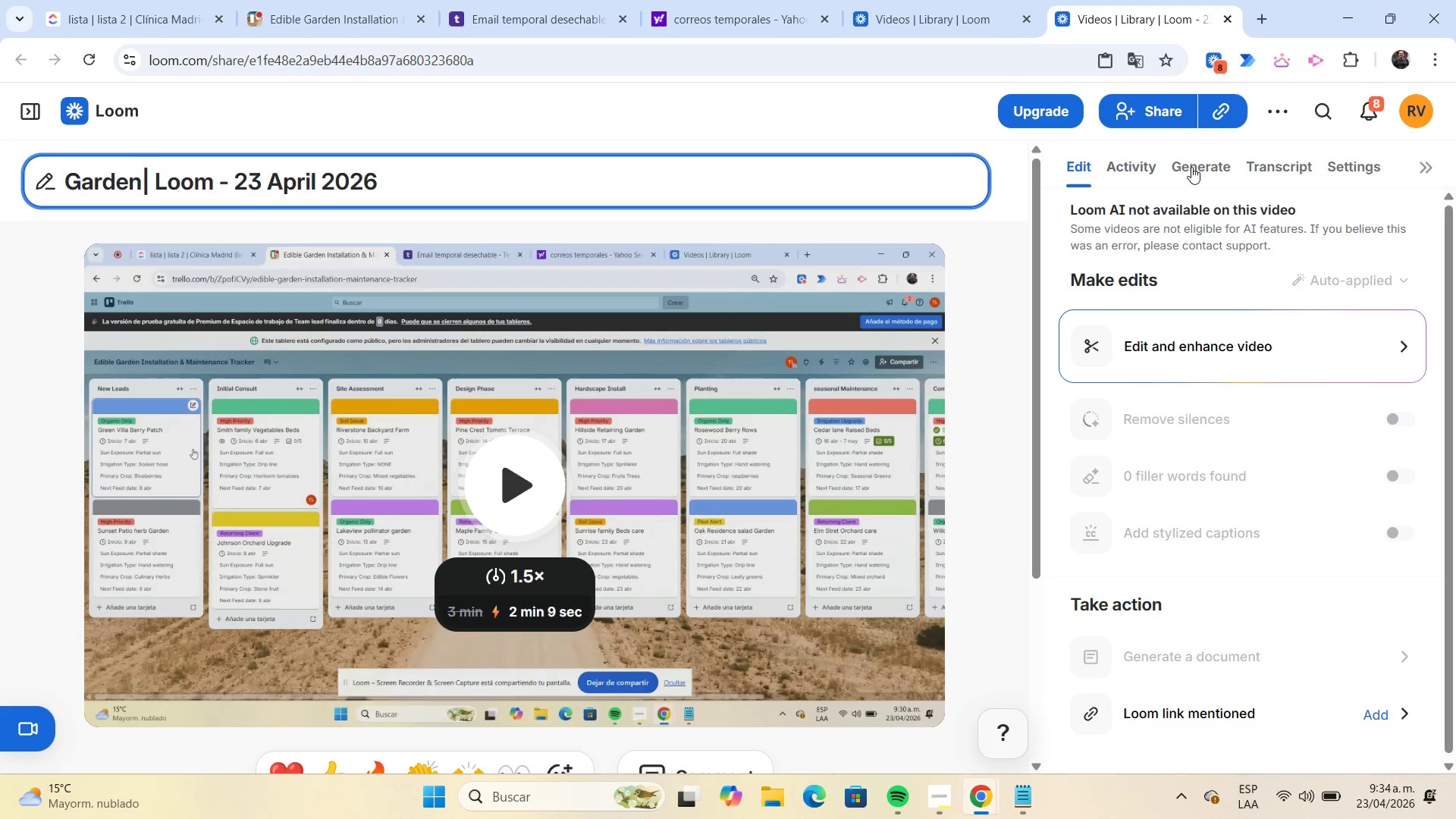 
left_click([1234, 113])
 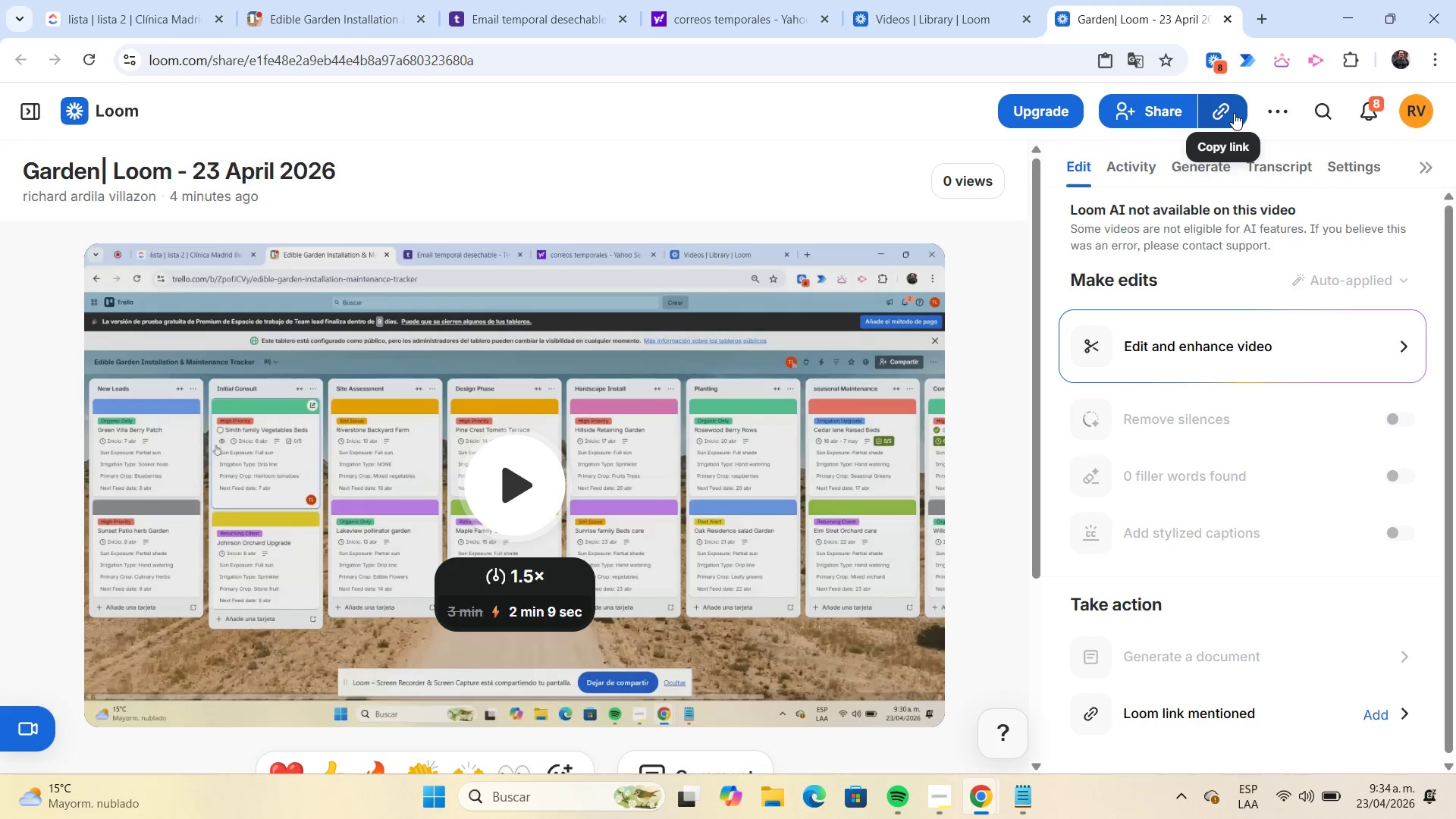 
wait(13.14)
 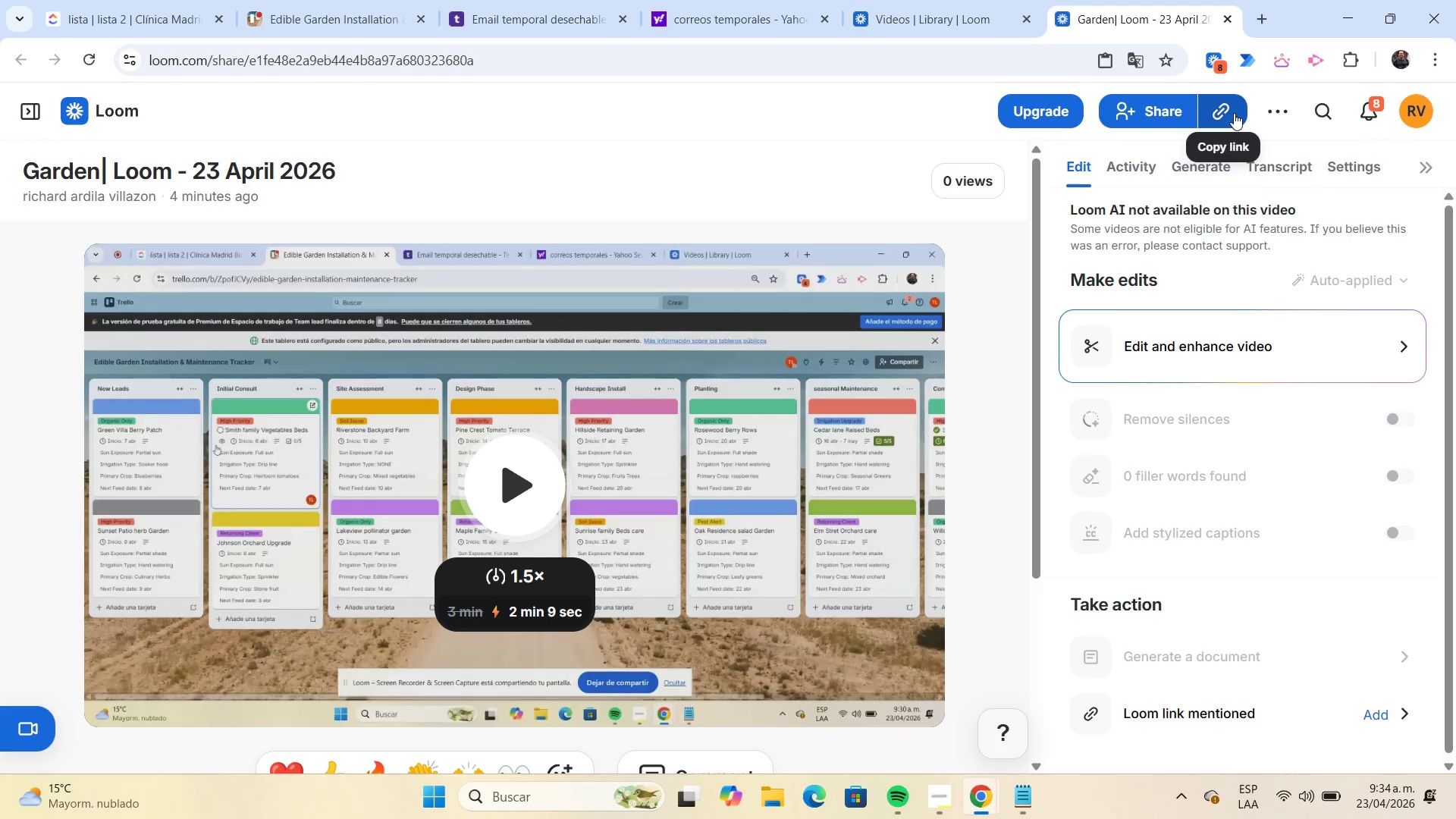 
scroll: coordinate [1016, 333], scroll_direction: down, amount: 4.0
 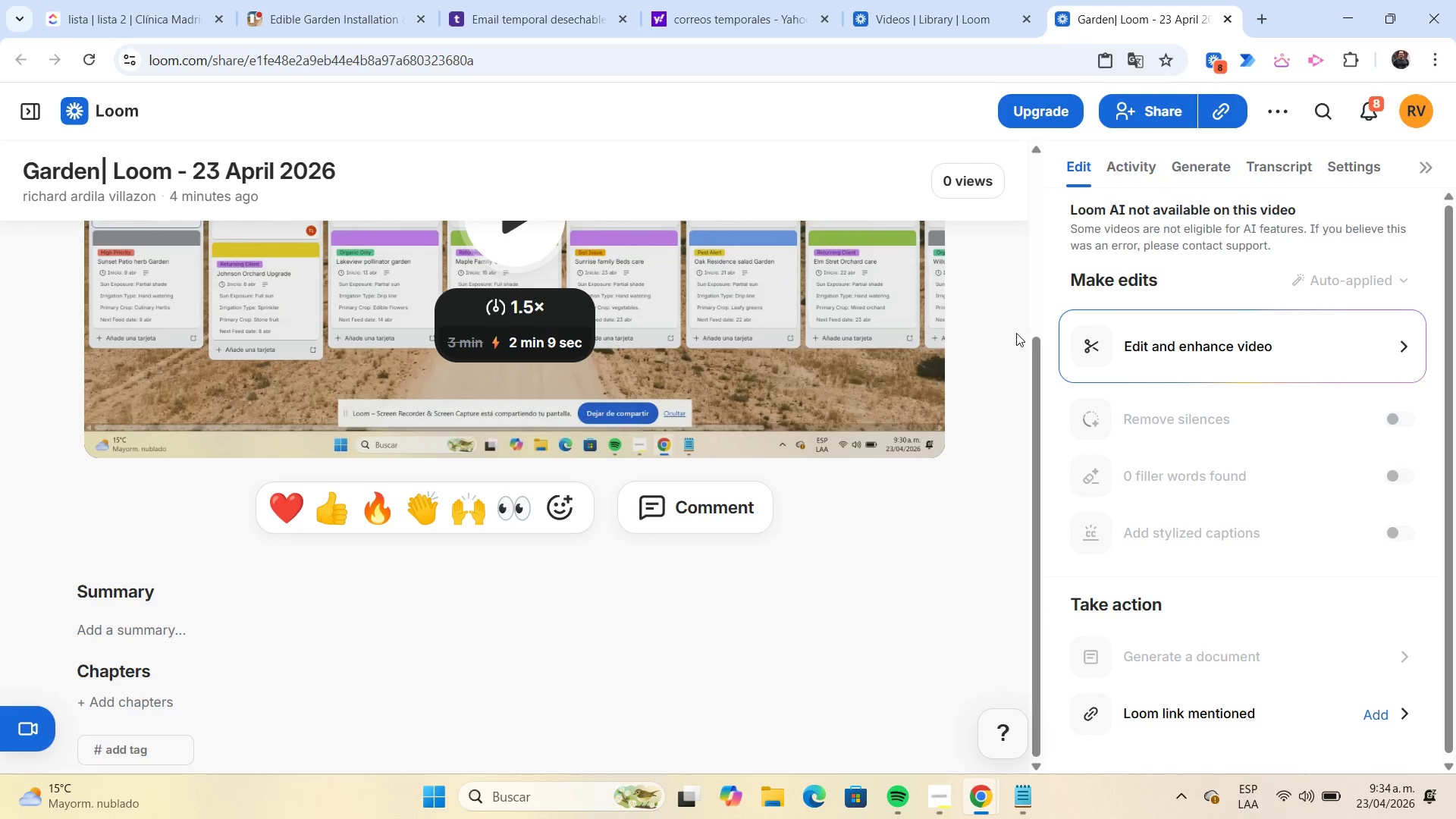 
scroll: coordinate [1016, 333], scroll_direction: up, amount: 2.0
 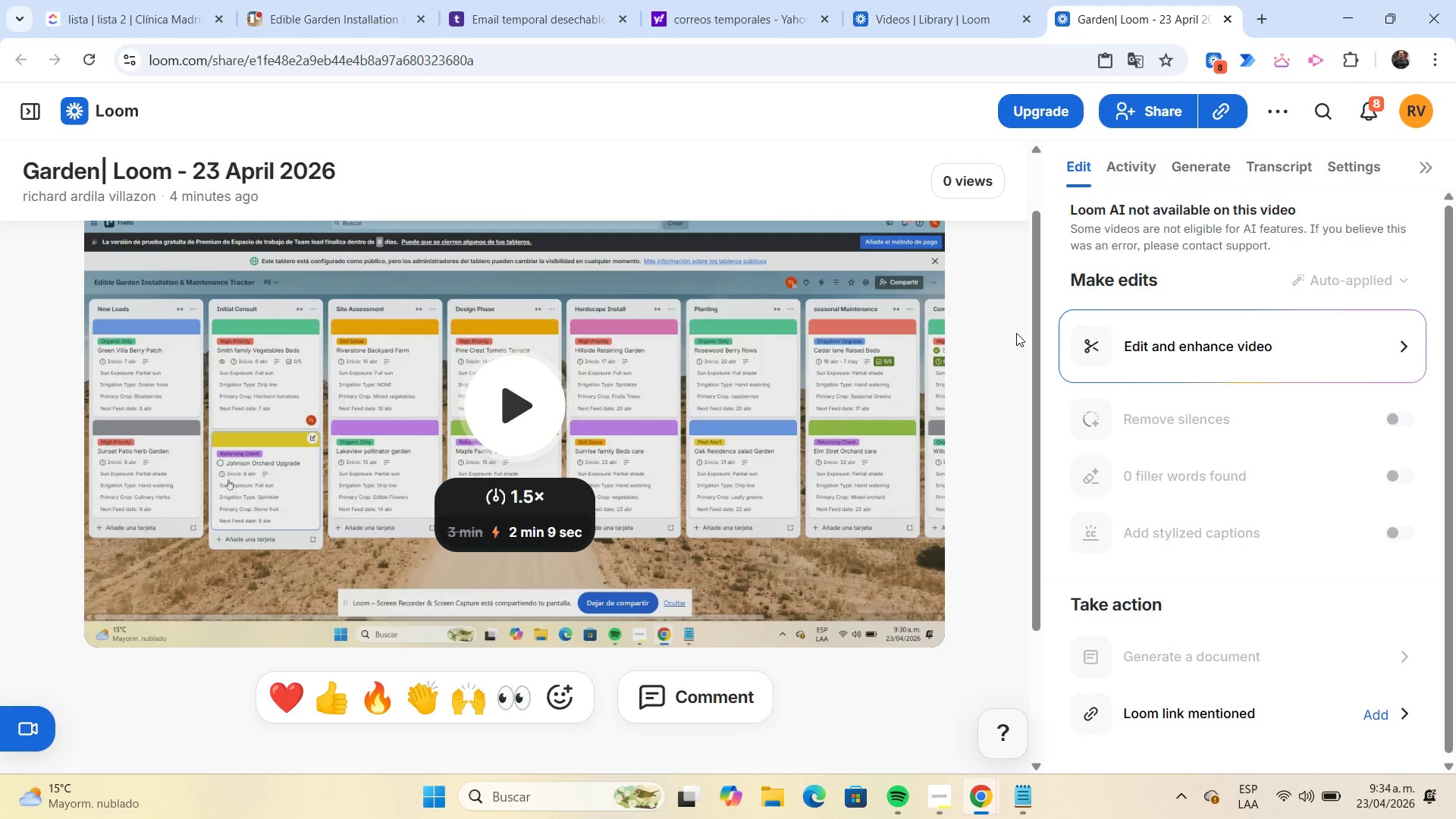 
wait(7.44)
 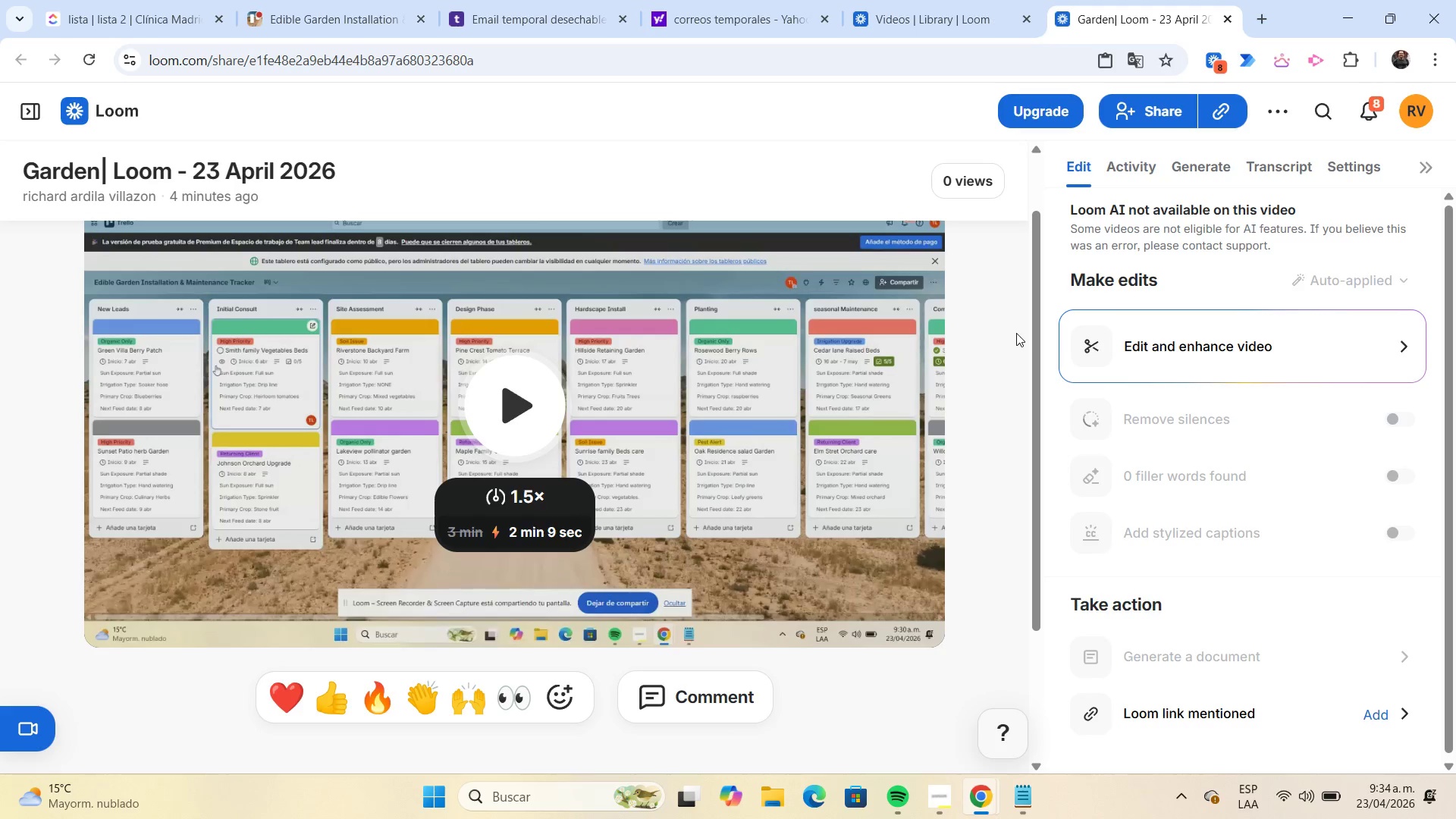 
left_click([1251, 340])
 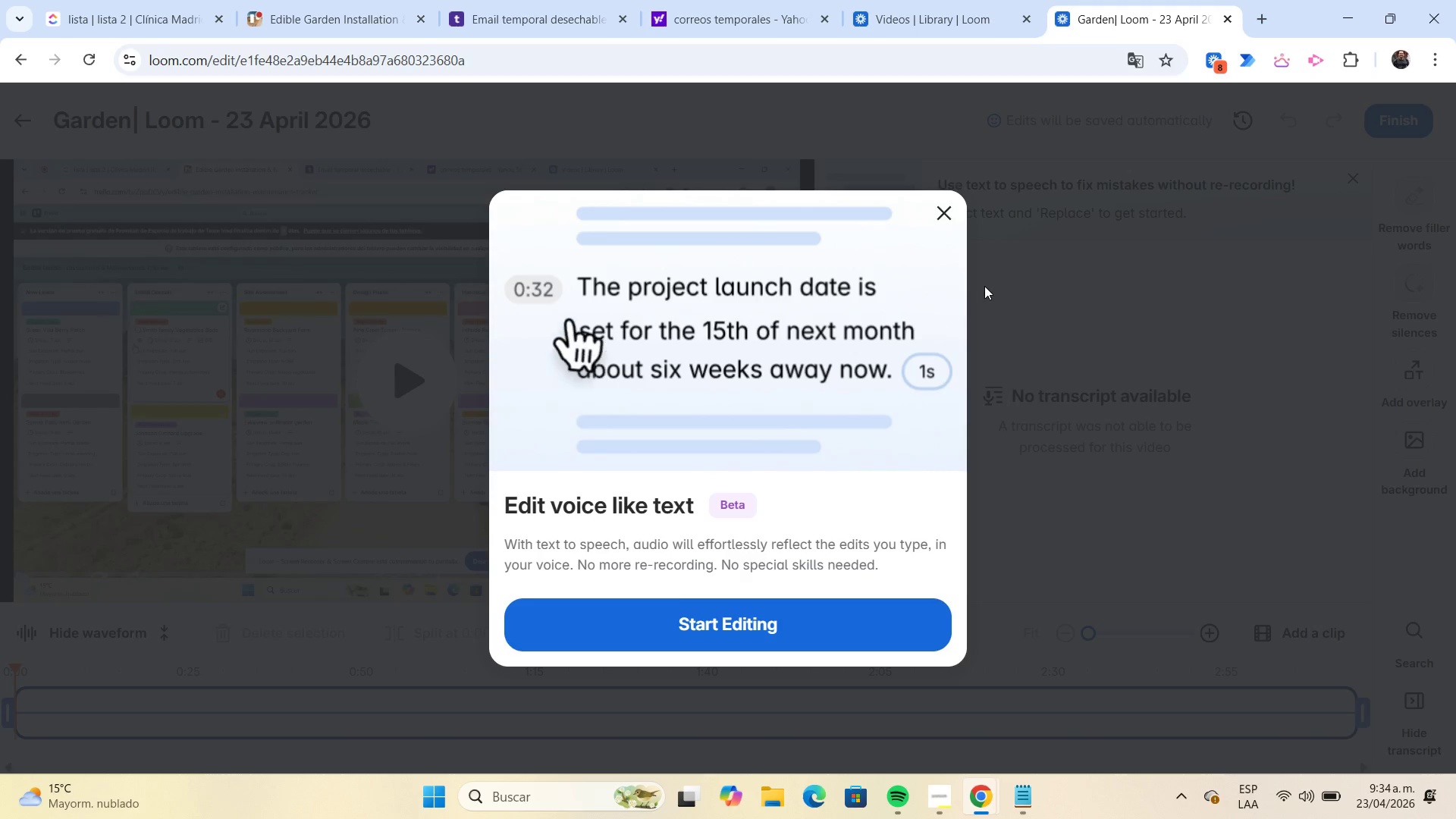 
wait(5.84)
 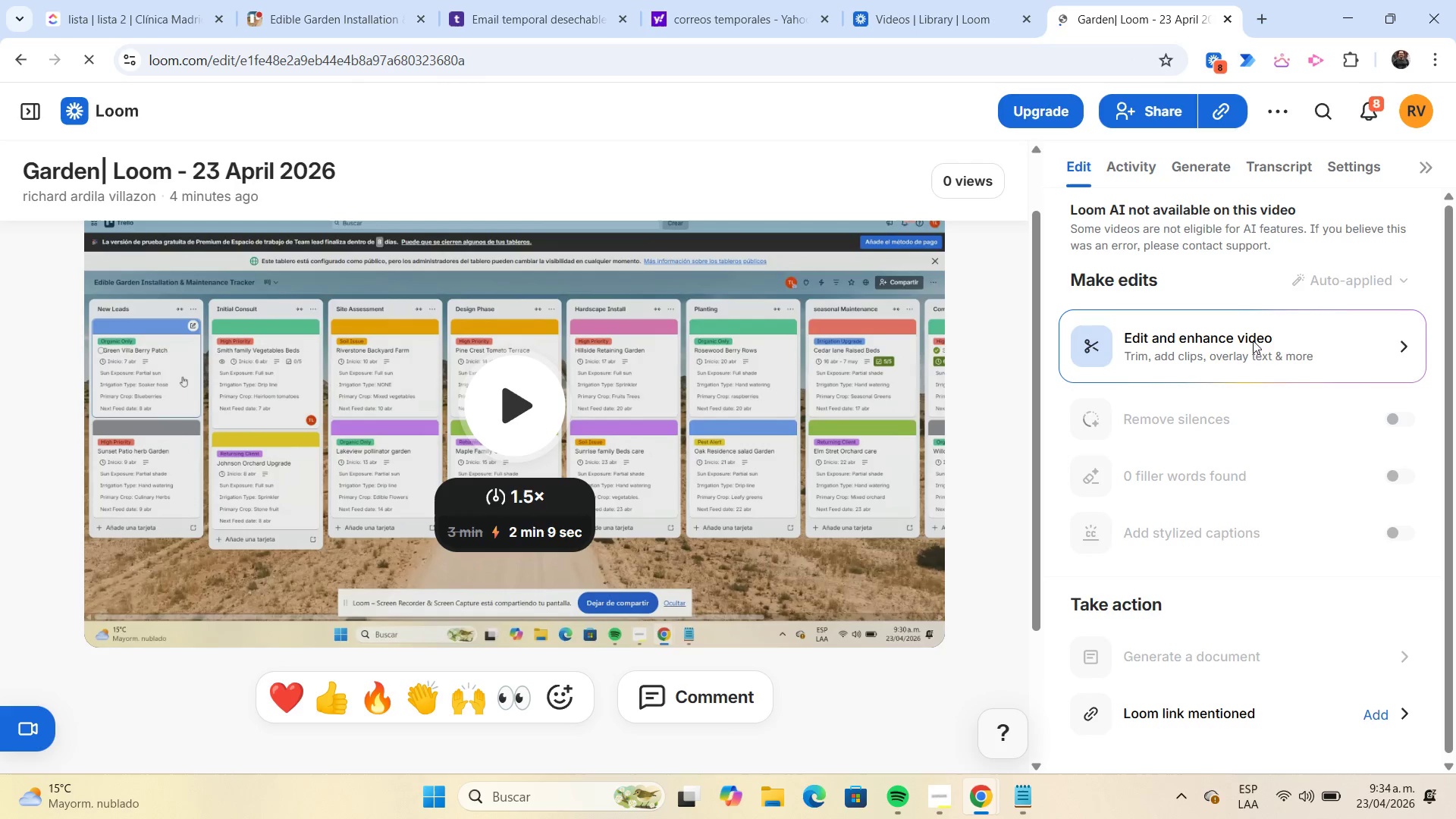 
left_click([946, 216])
 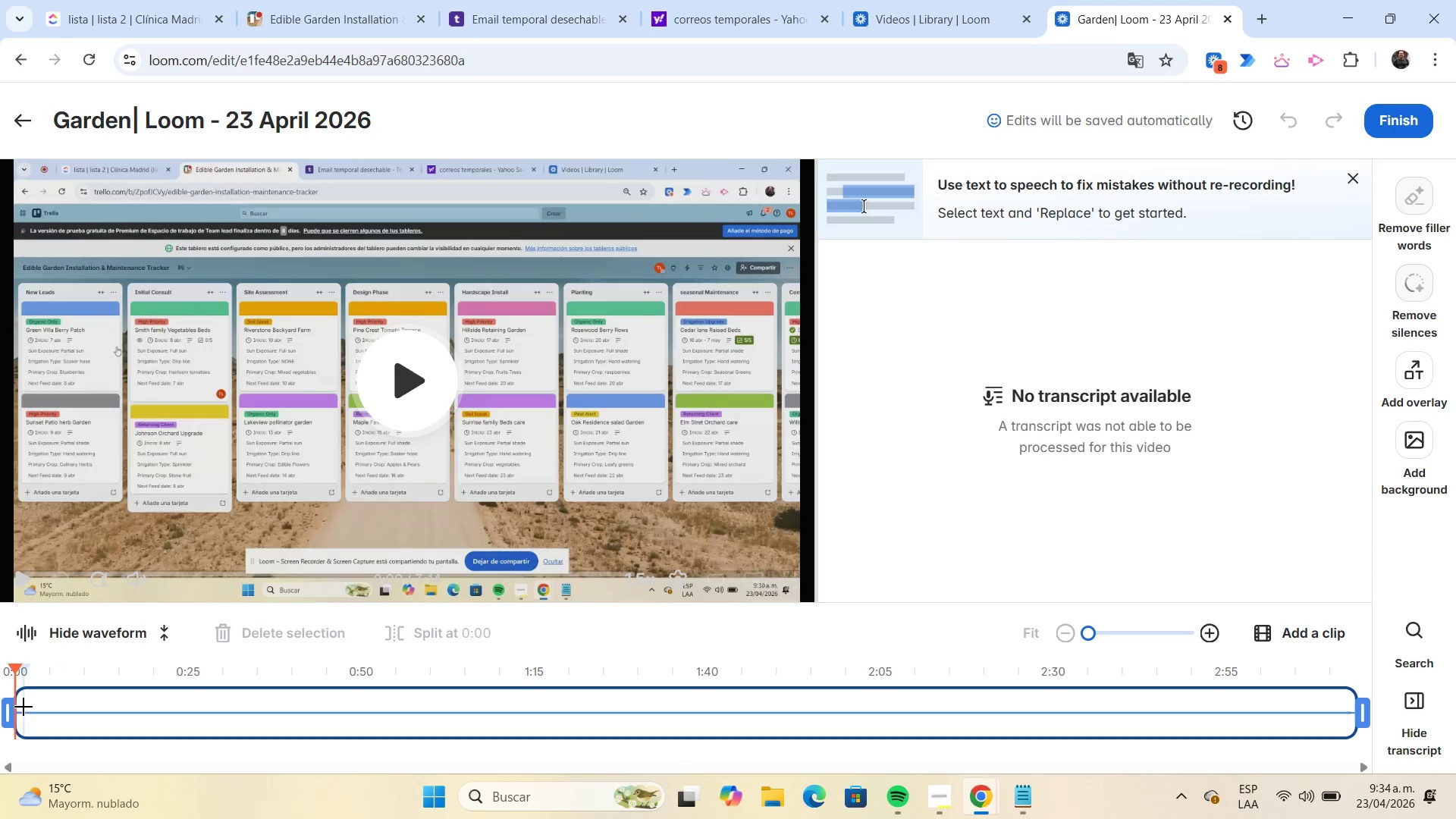 
wait(5.41)
 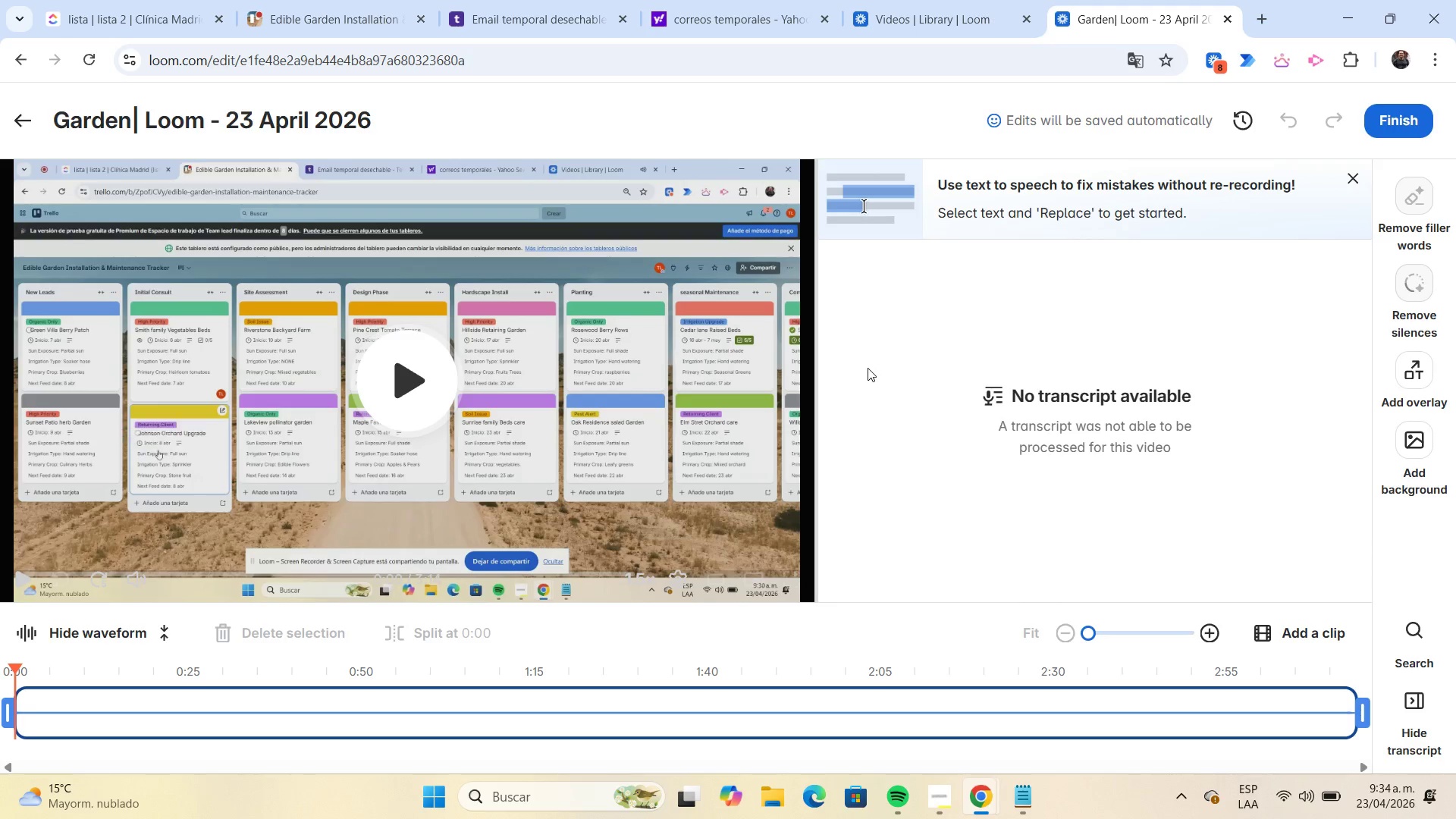 
left_click_drag(start_coordinate=[16, 670], to_coordinate=[10, 667])
 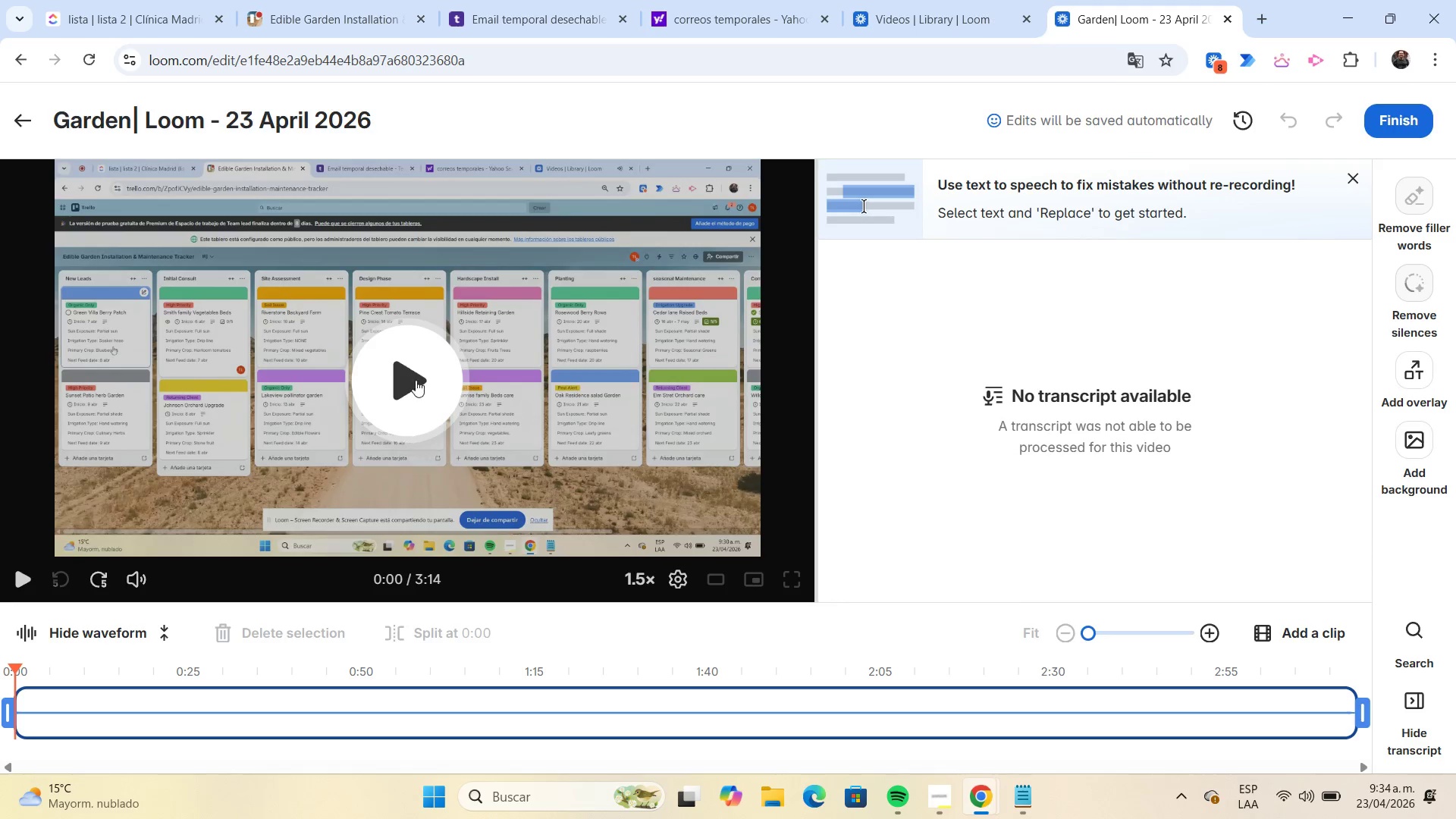 
left_click([416, 376])
 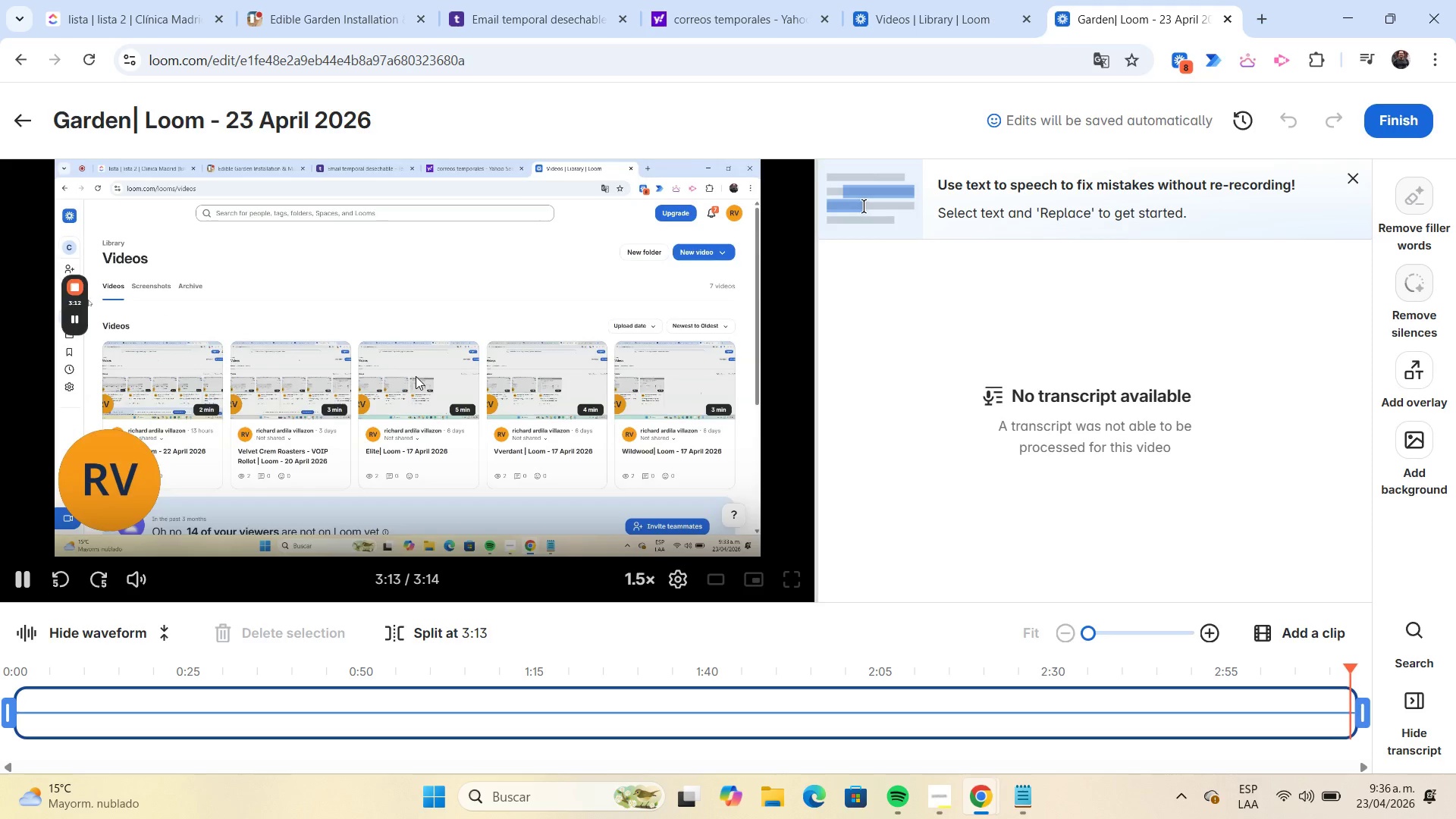 
wait(134.08)
 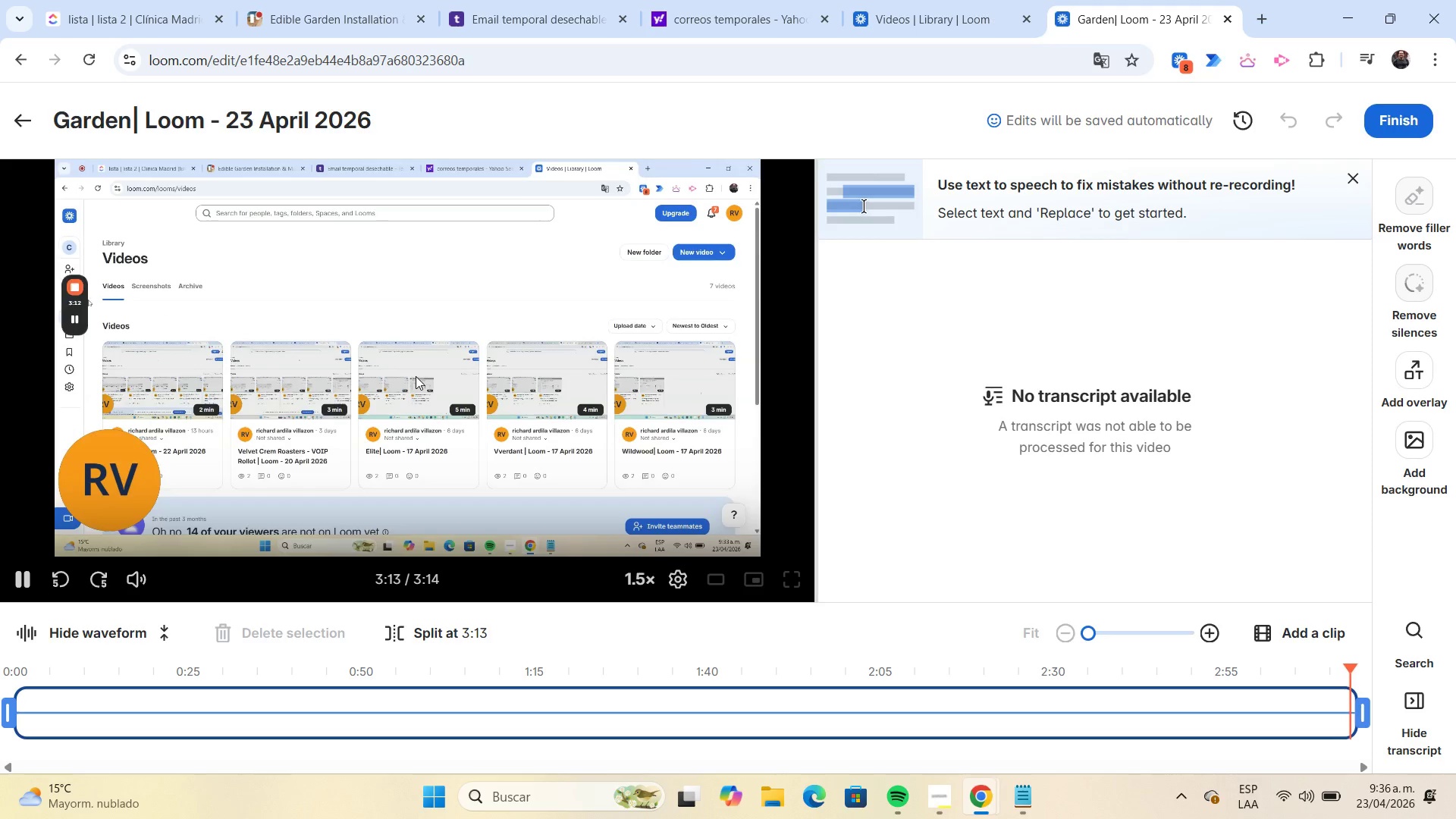 
left_click_drag(start_coordinate=[1357, 665], to_coordinate=[725, 743])
 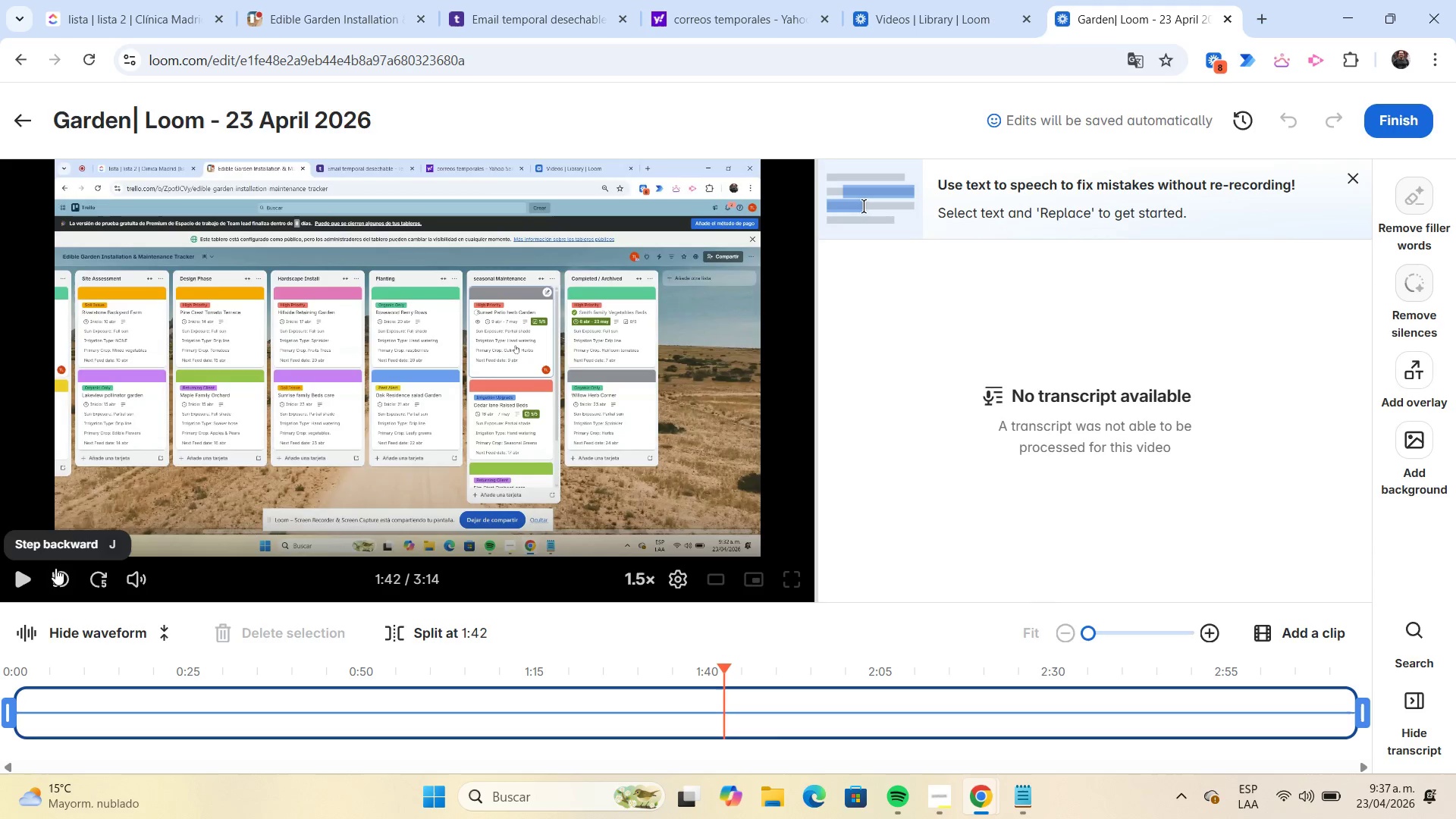 
left_click([16, 584])
 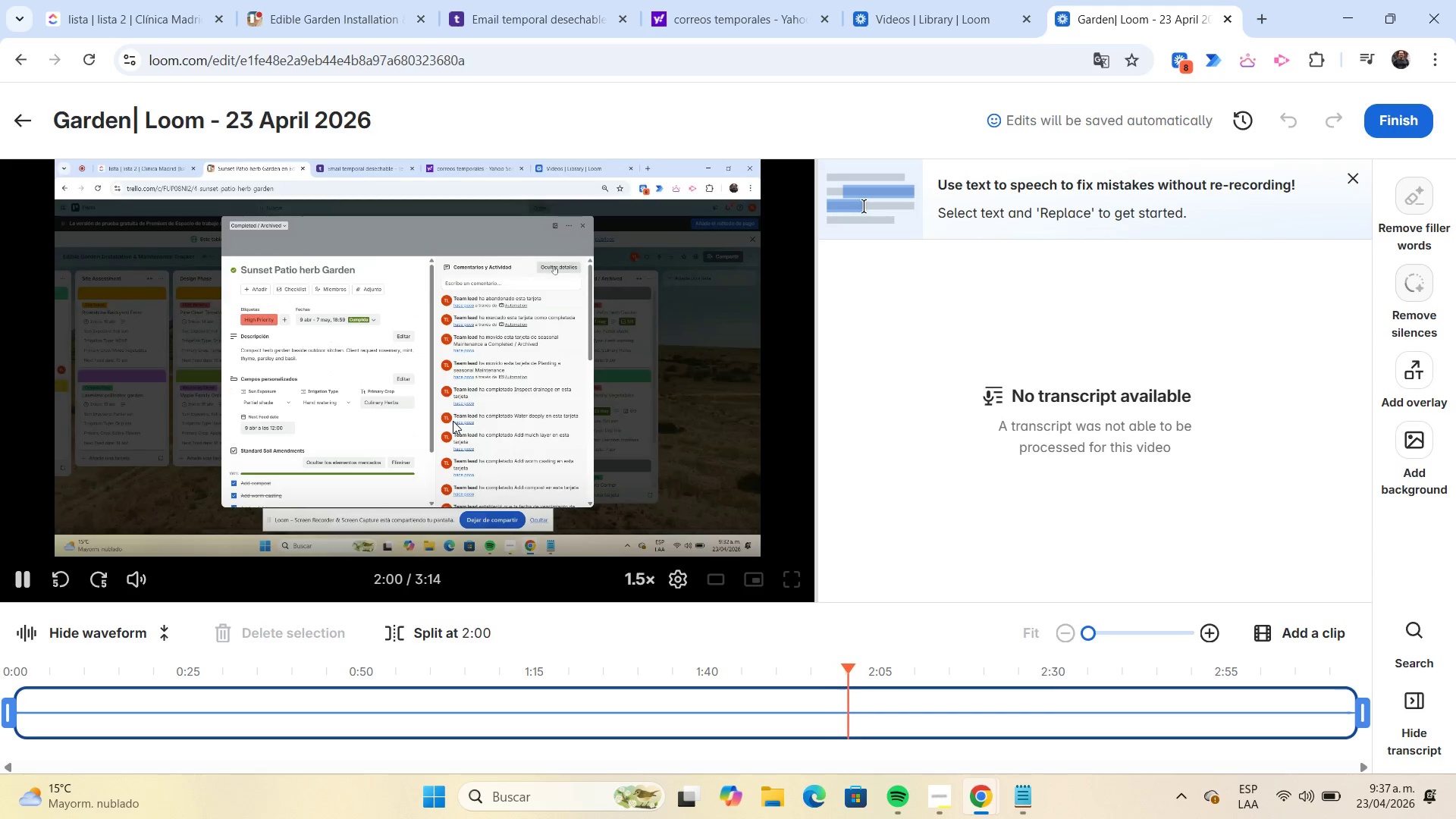 
wait(17.69)
 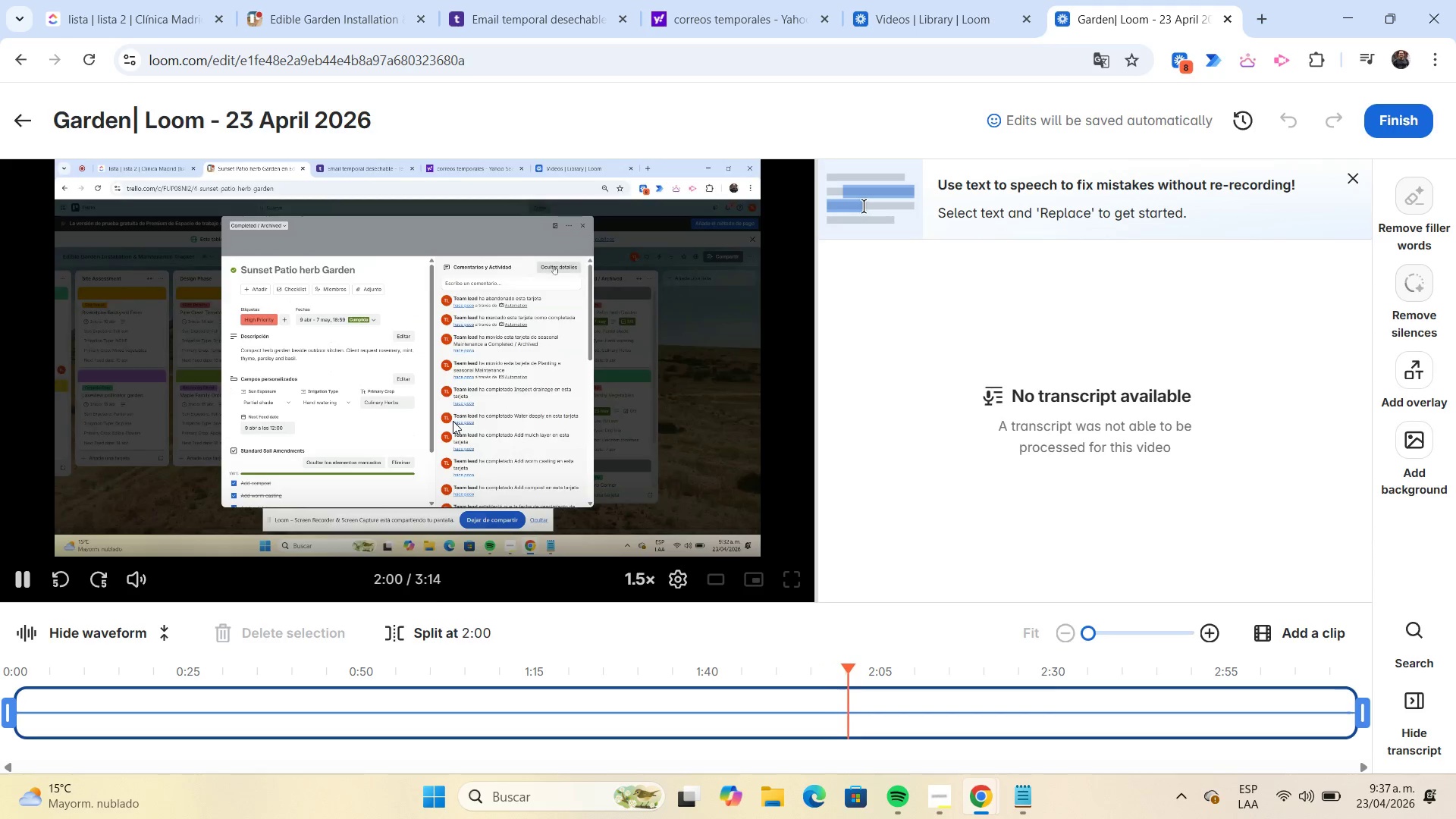 
left_click([453, 421])
 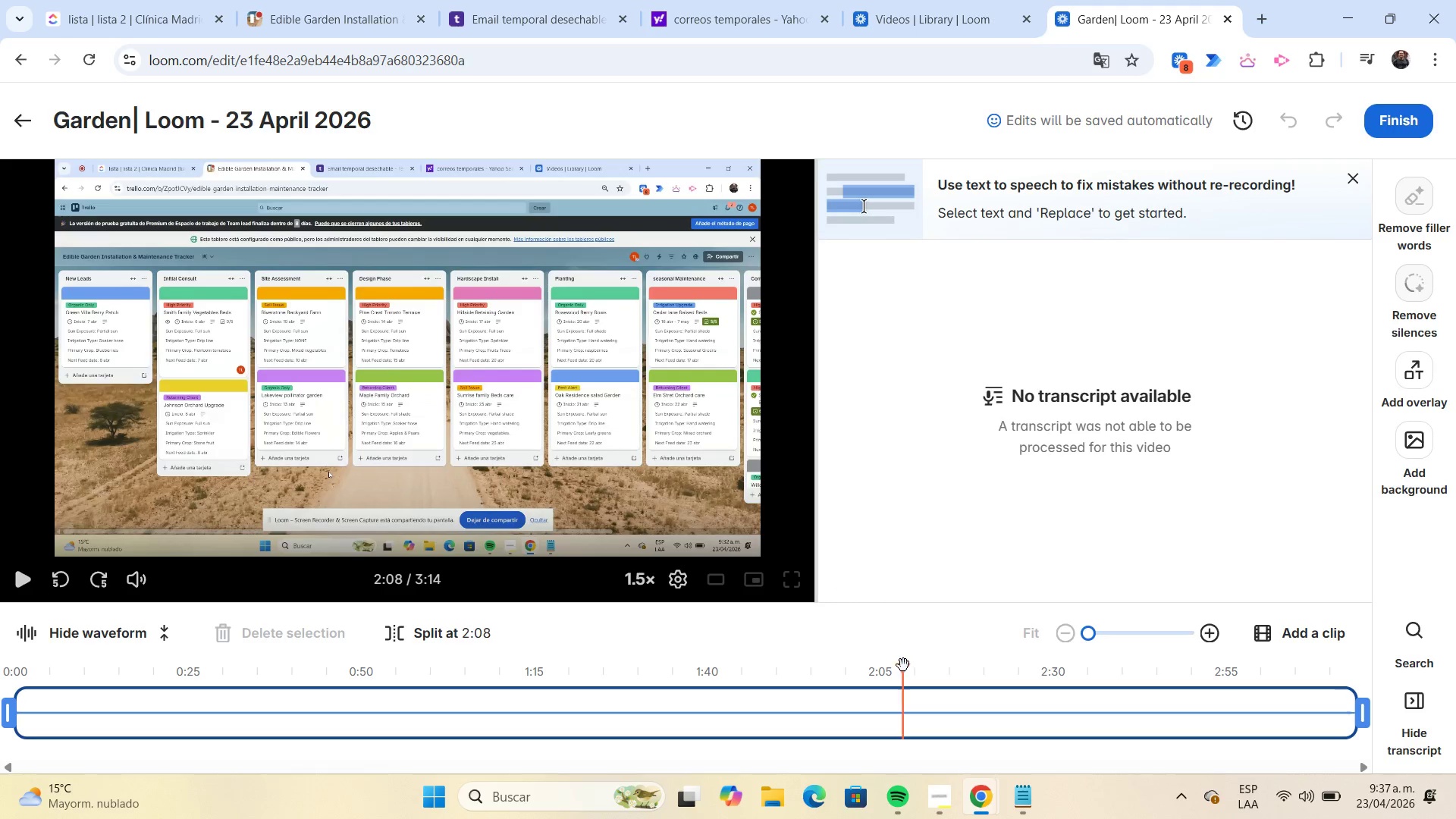 
left_click_drag(start_coordinate=[903, 665], to_coordinate=[842, 667])
 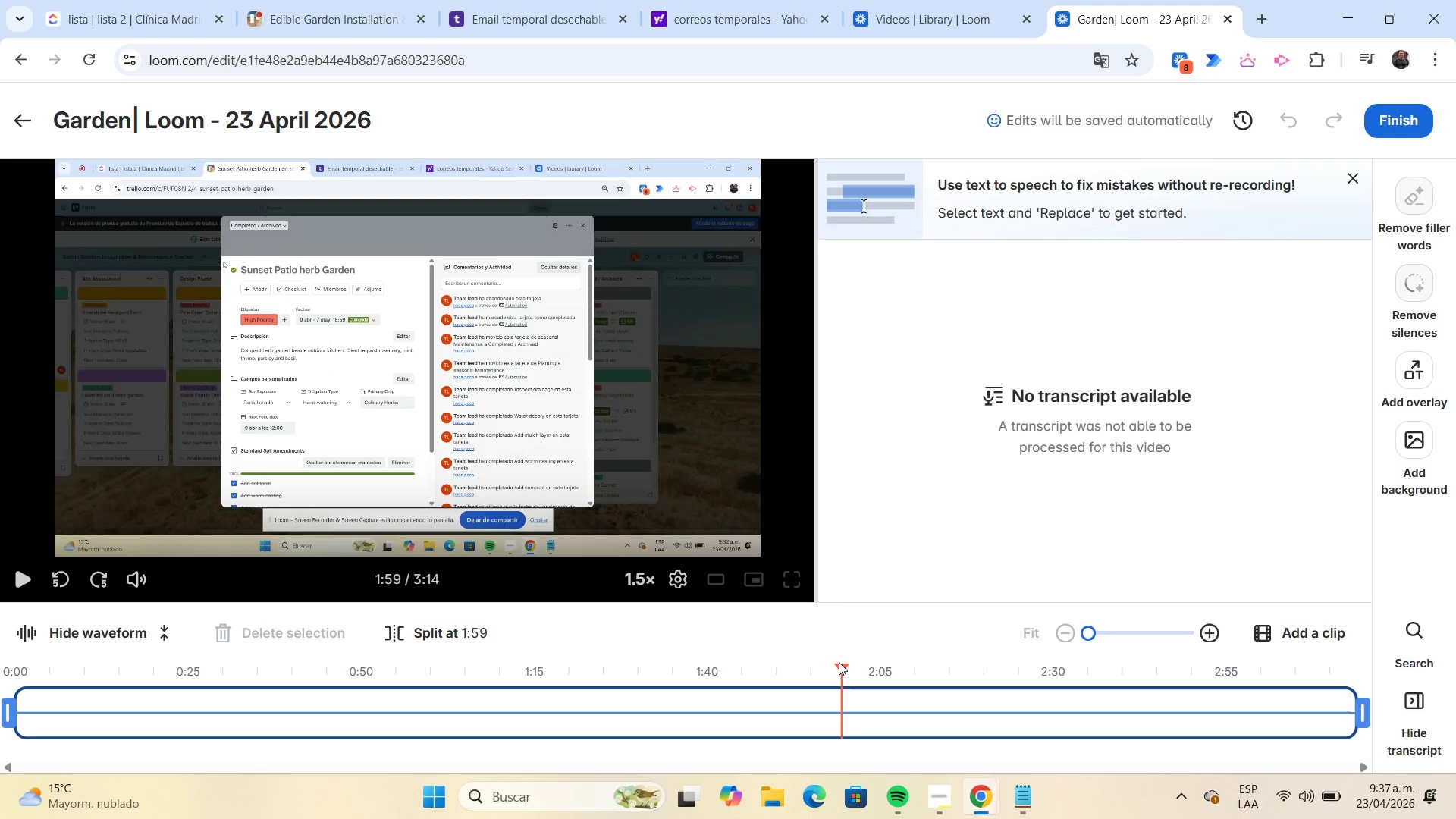 
left_click_drag(start_coordinate=[842, 662], to_coordinate=[836, 665])
 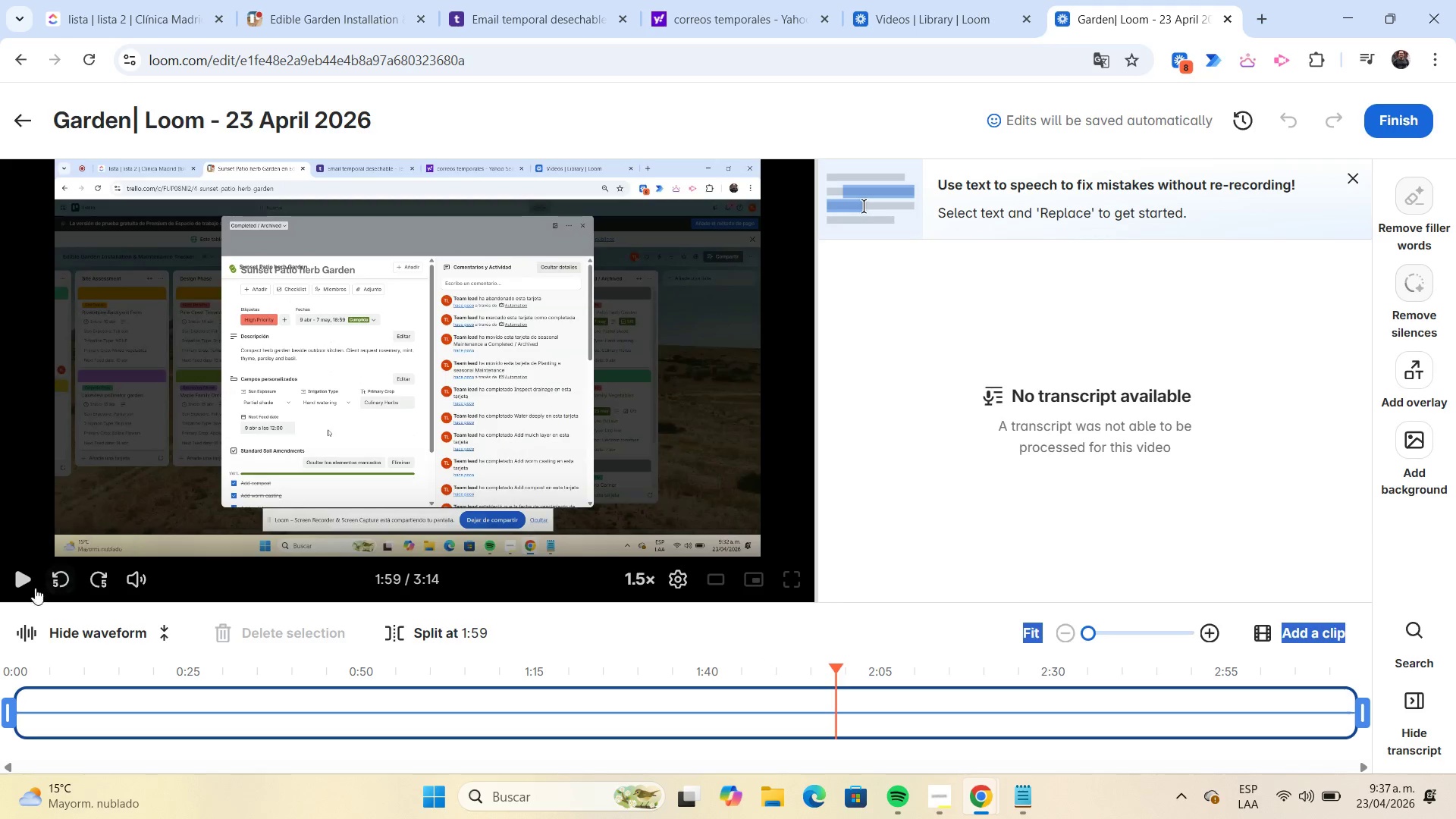 
left_click([22, 582])
 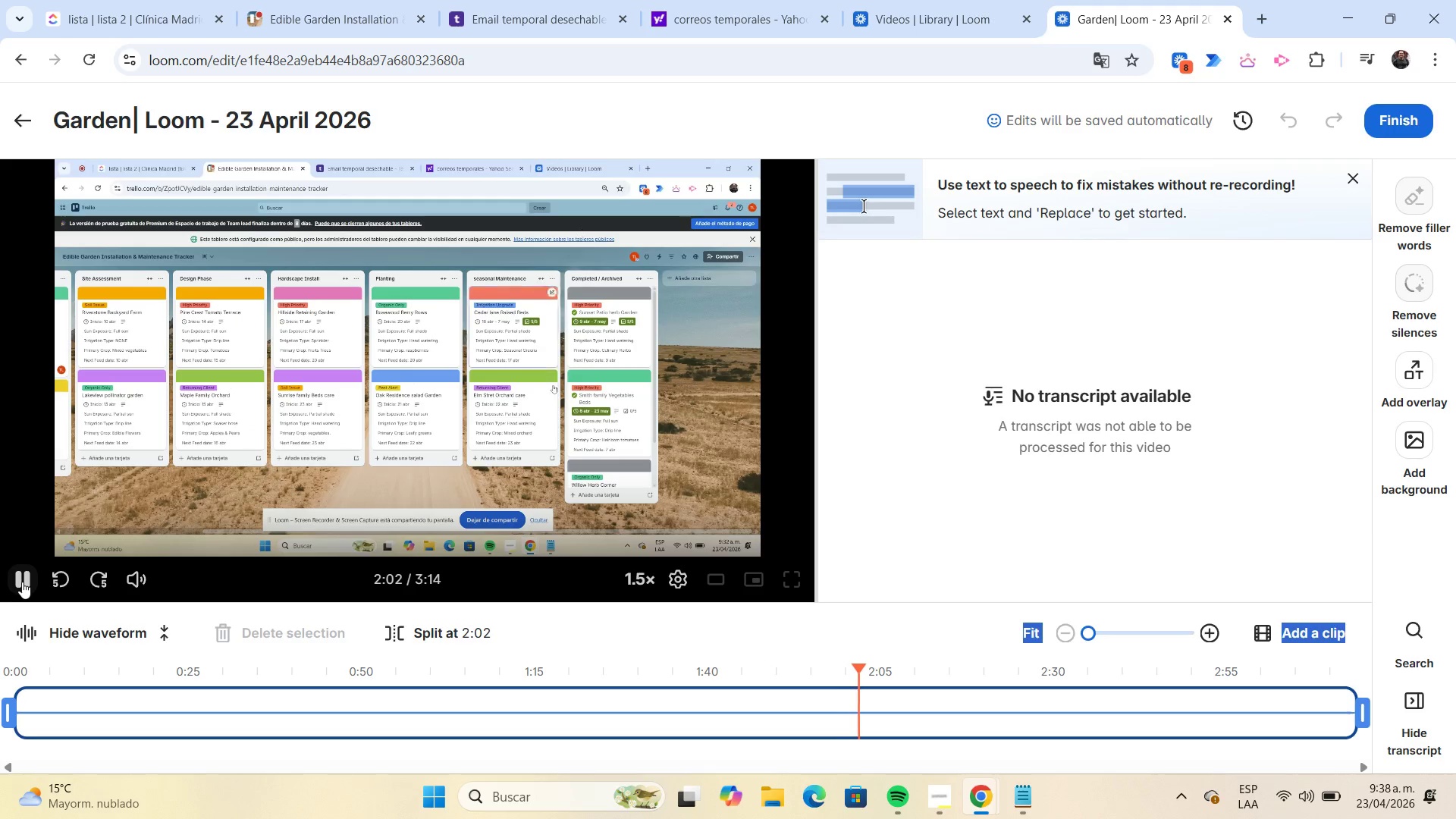 
left_click([22, 582])
 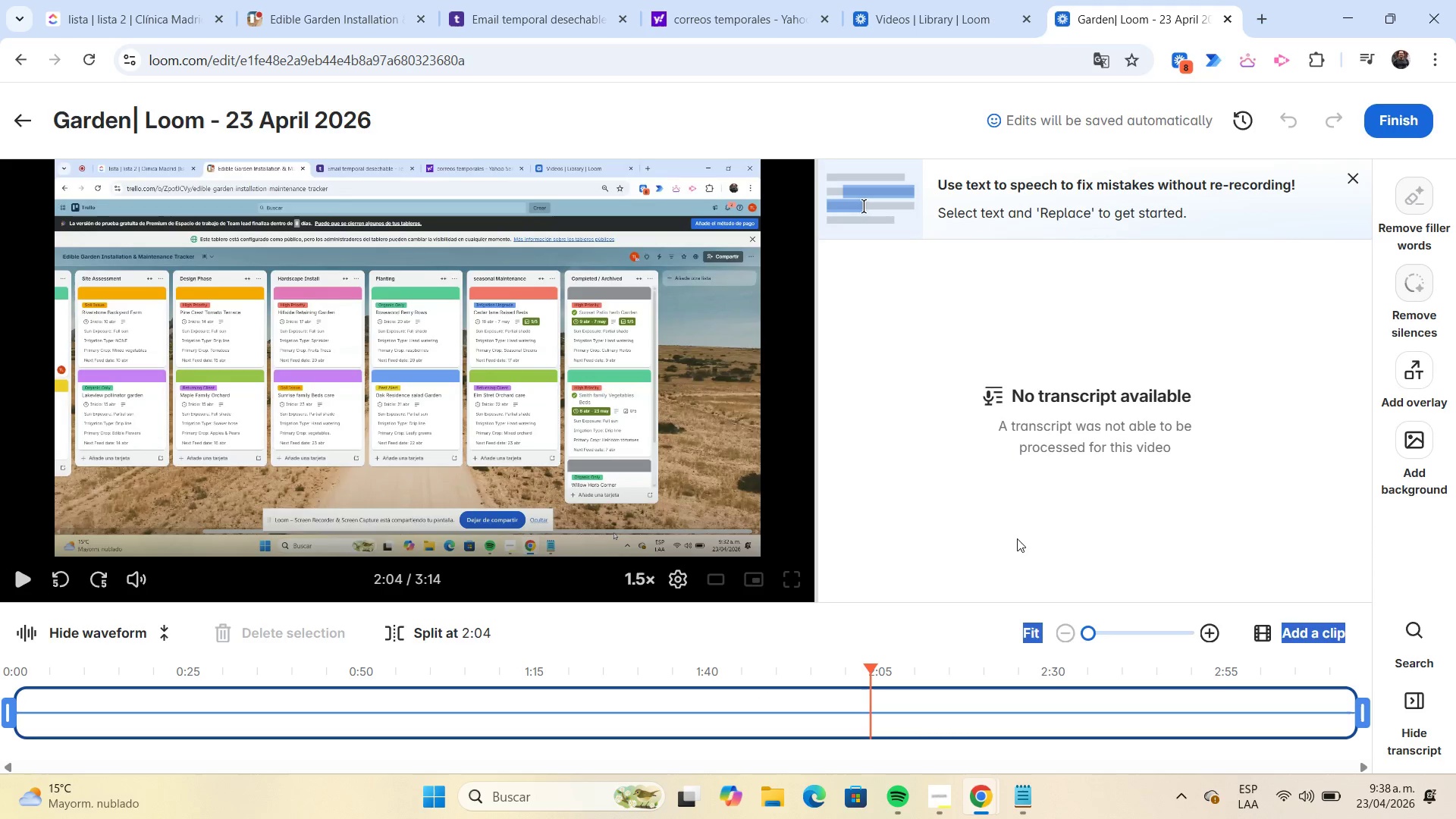 
wait(7.77)
 